 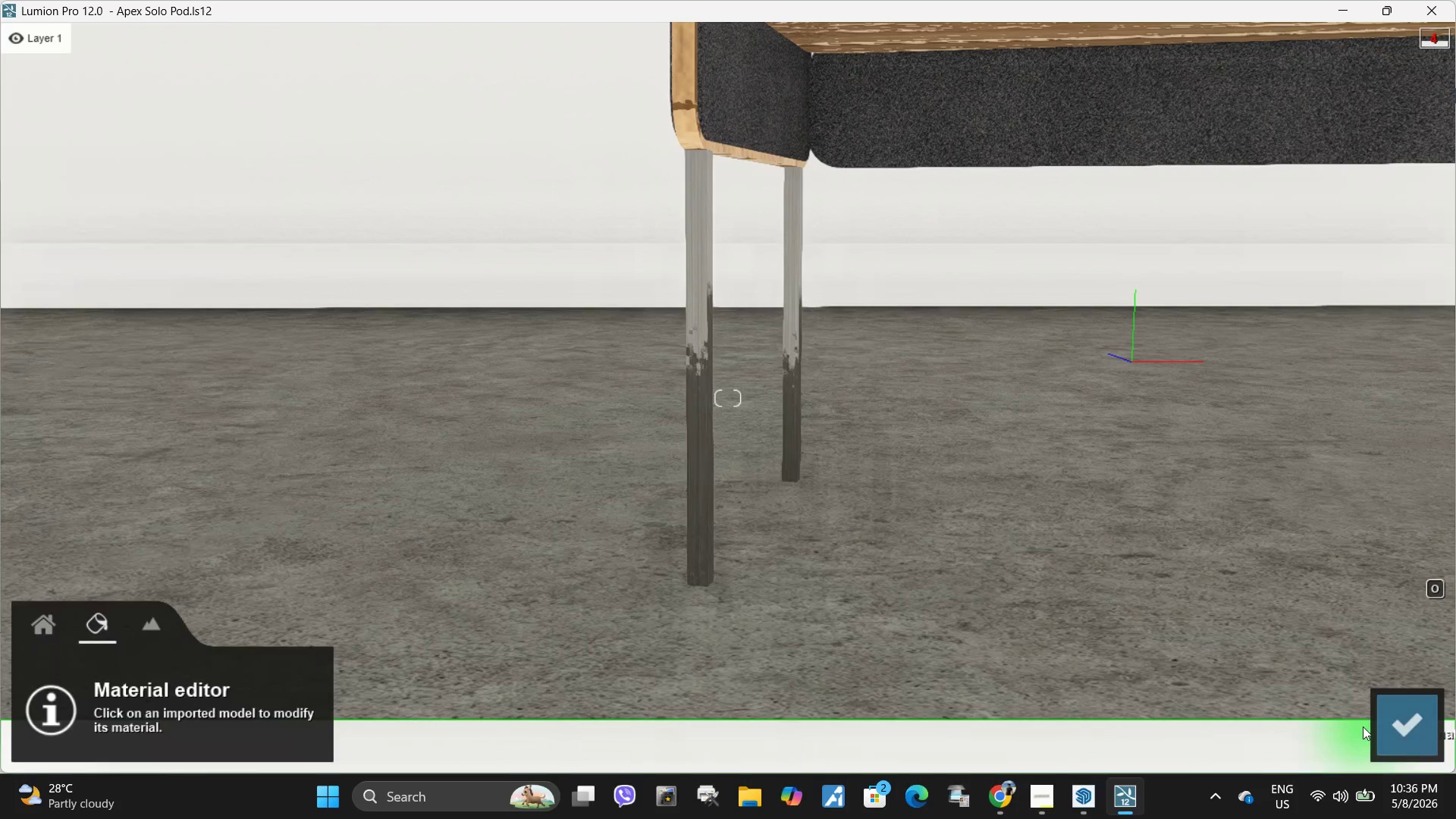 
left_click([1397, 717])
 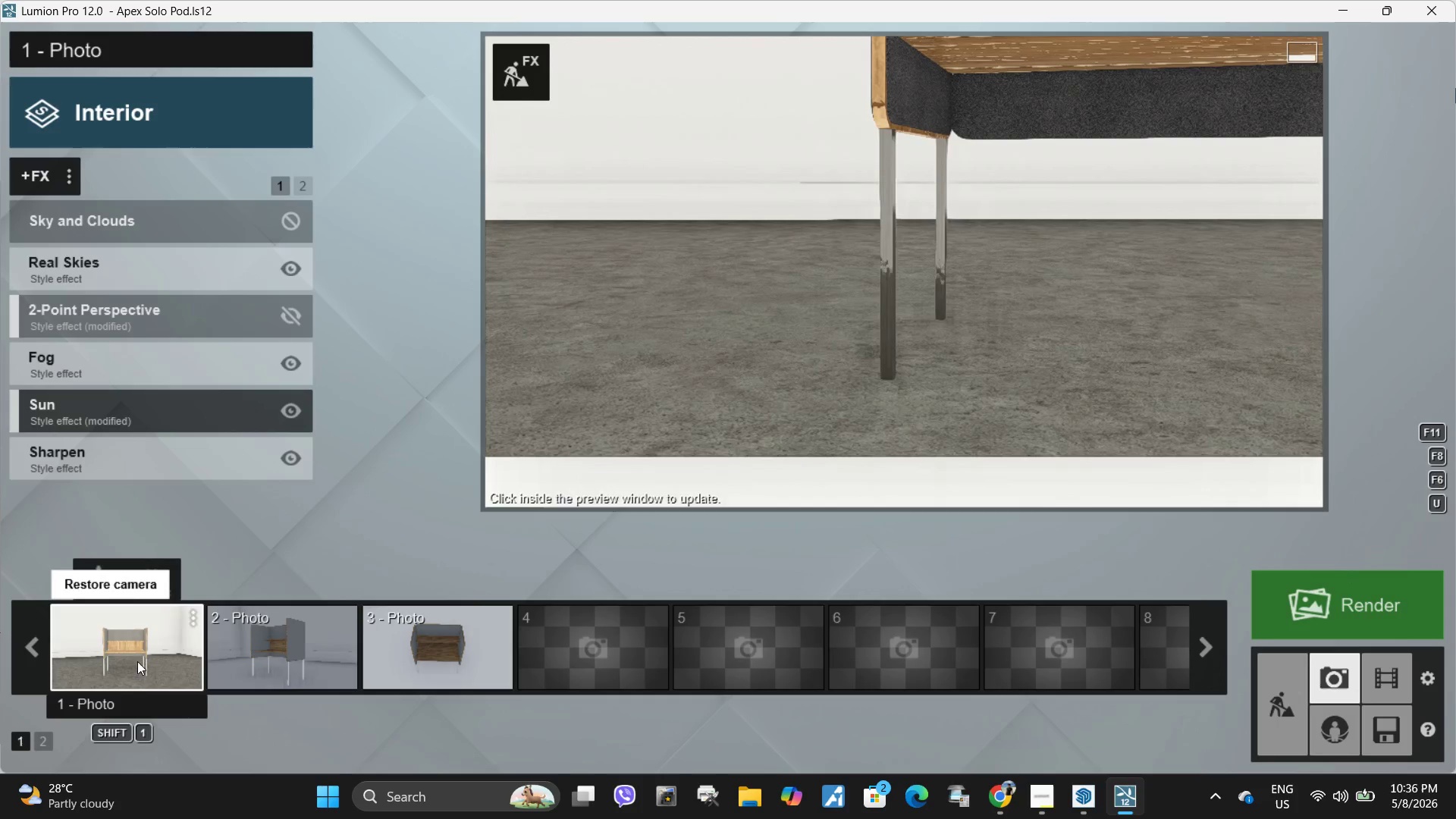 
left_click([809, 412])
 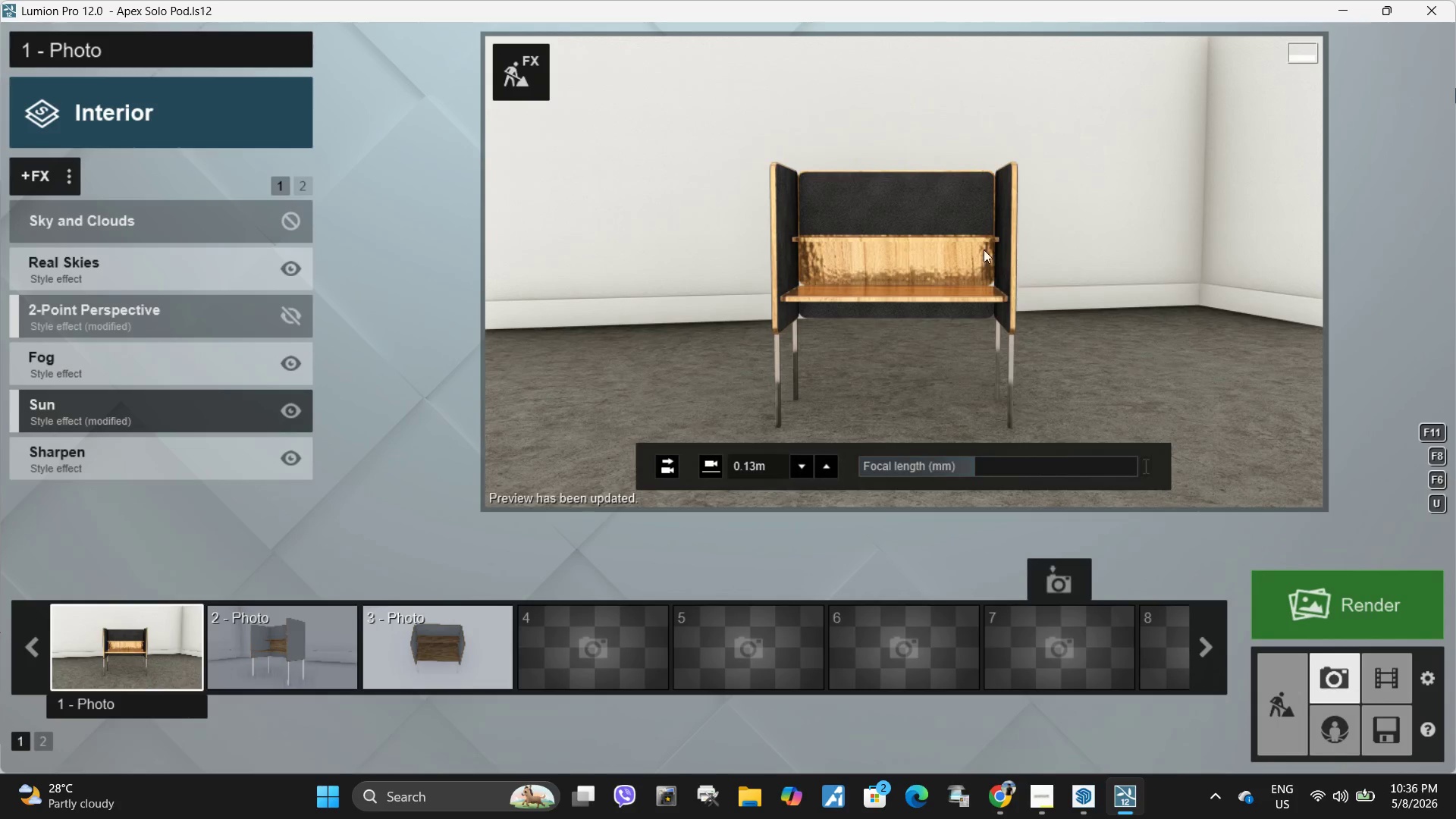 
left_click([519, 73])
 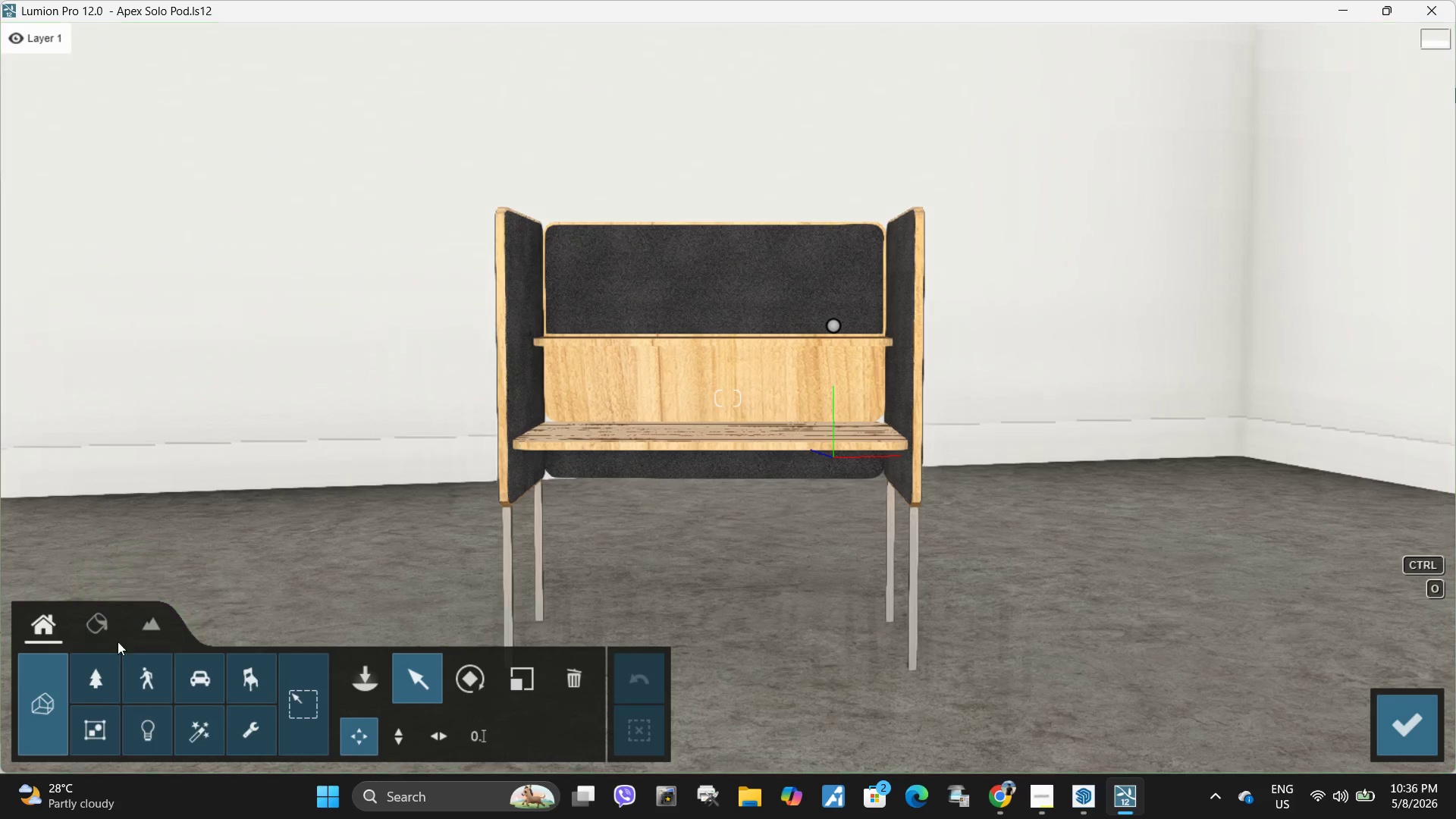 
left_click([105, 635])
 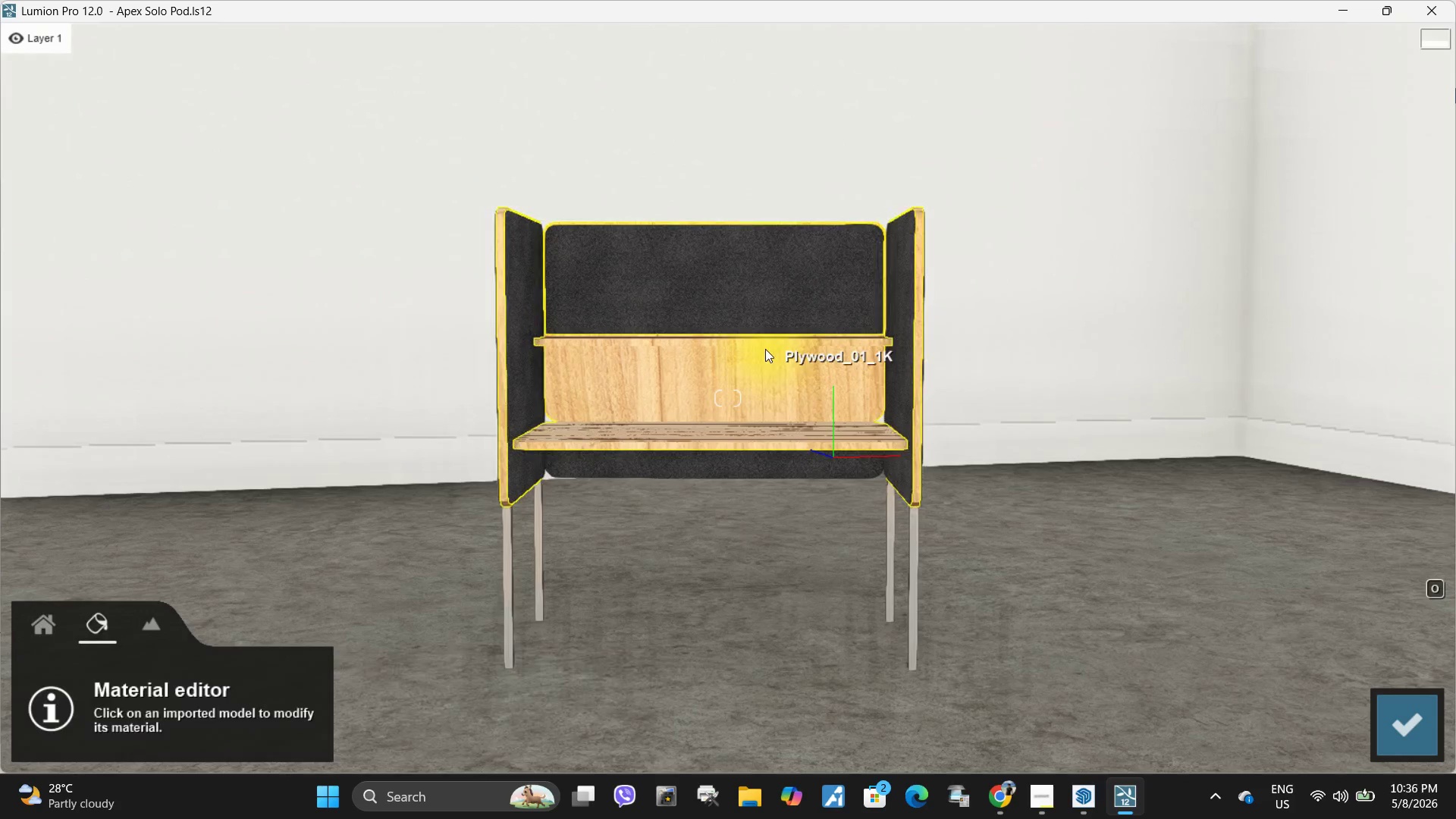 
left_click([736, 397])
 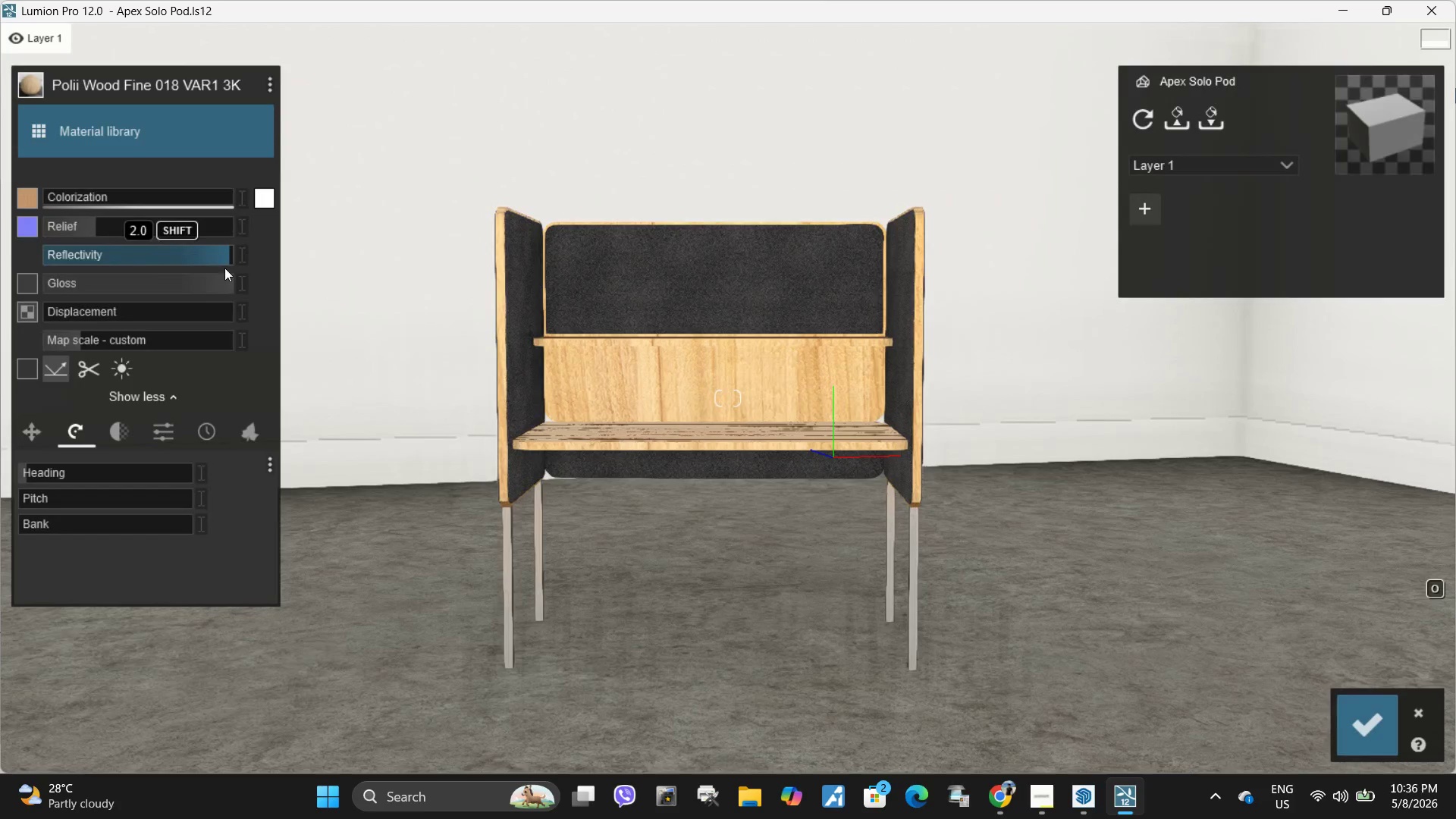 
left_click_drag(start_coordinate=[221, 285], to_coordinate=[149, 287])
 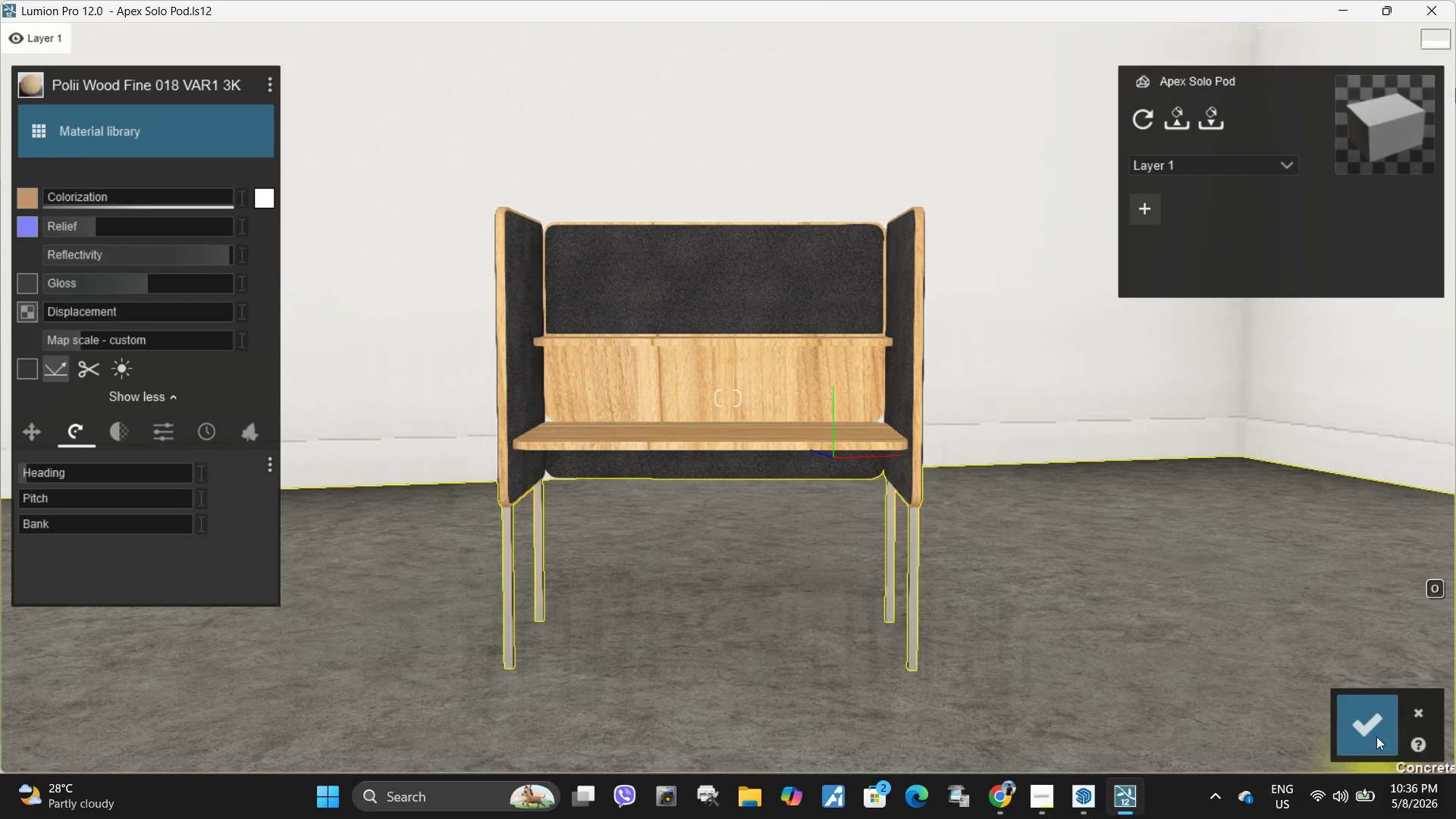 
left_click([1376, 735])
 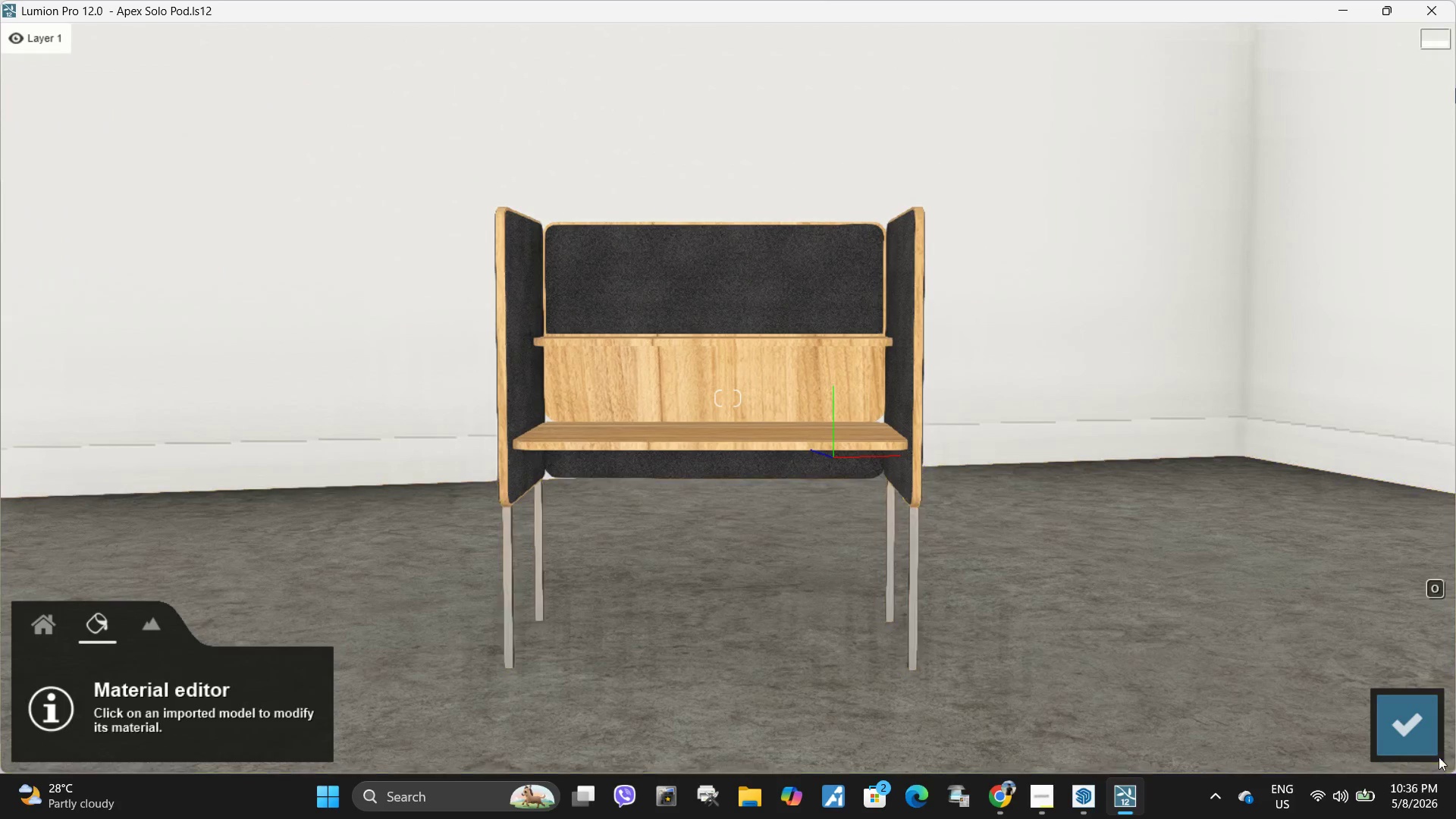 
left_click([1423, 732])
 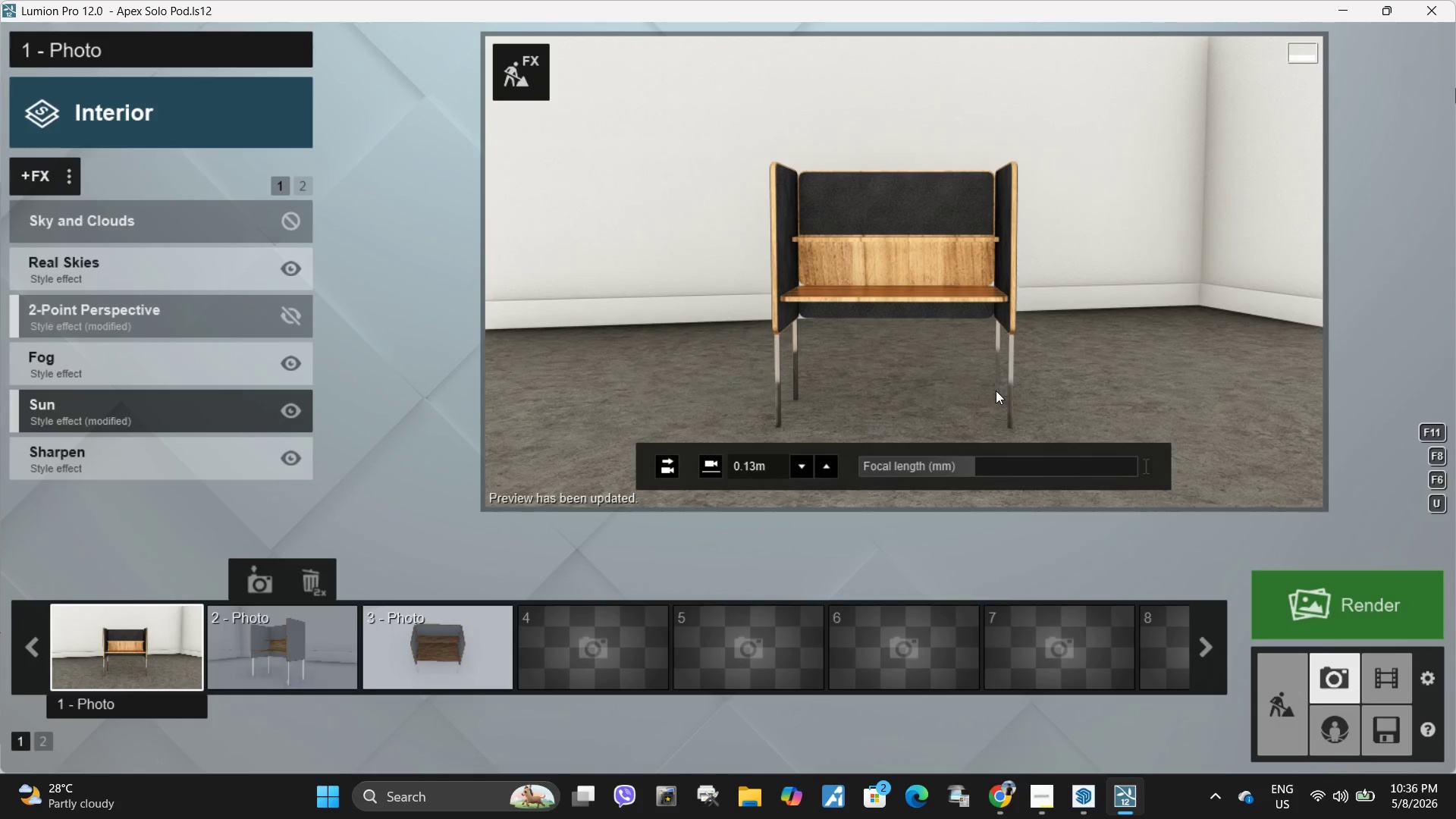 
left_click([537, 72])
 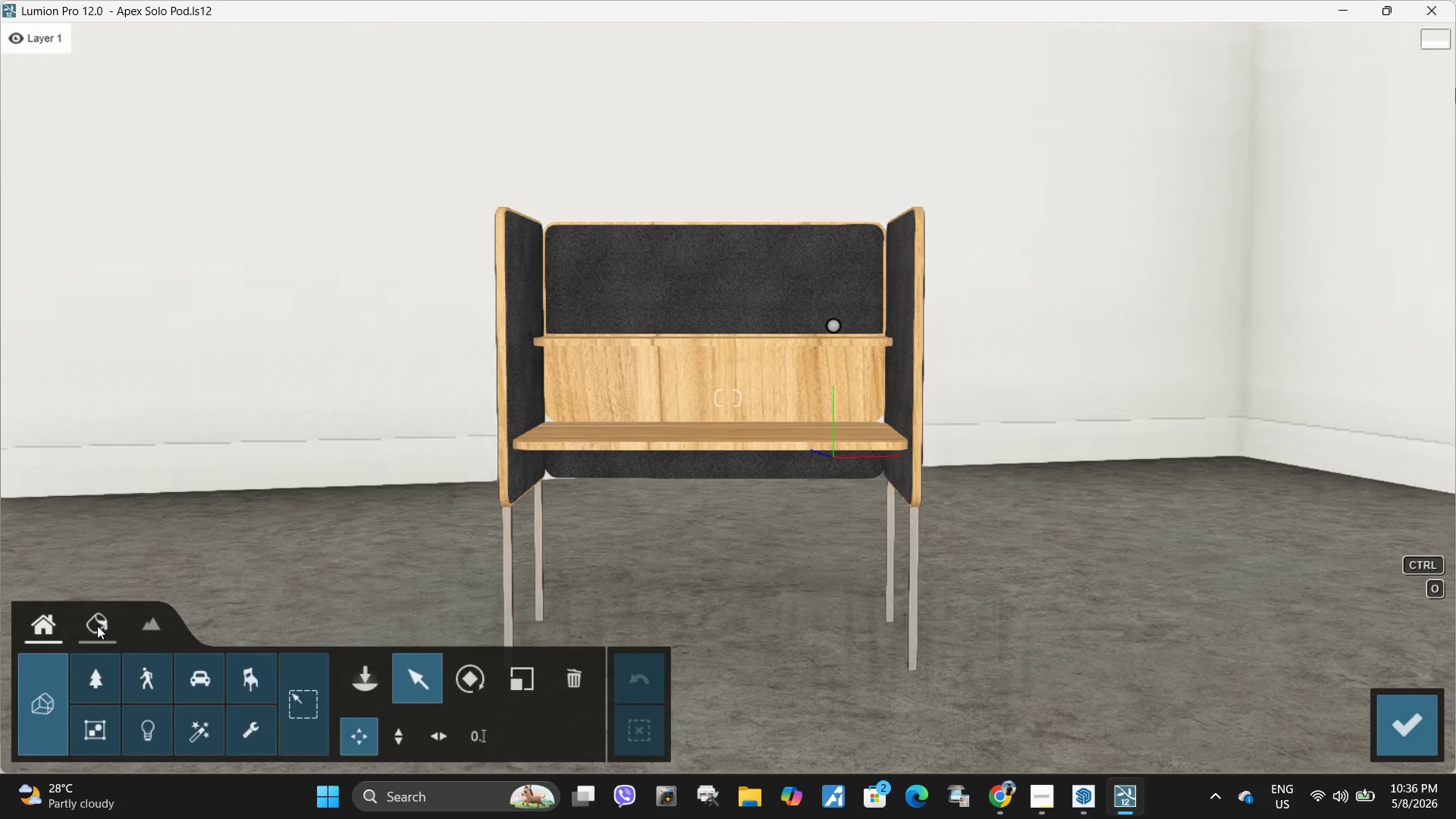 
double_click([724, 388])
 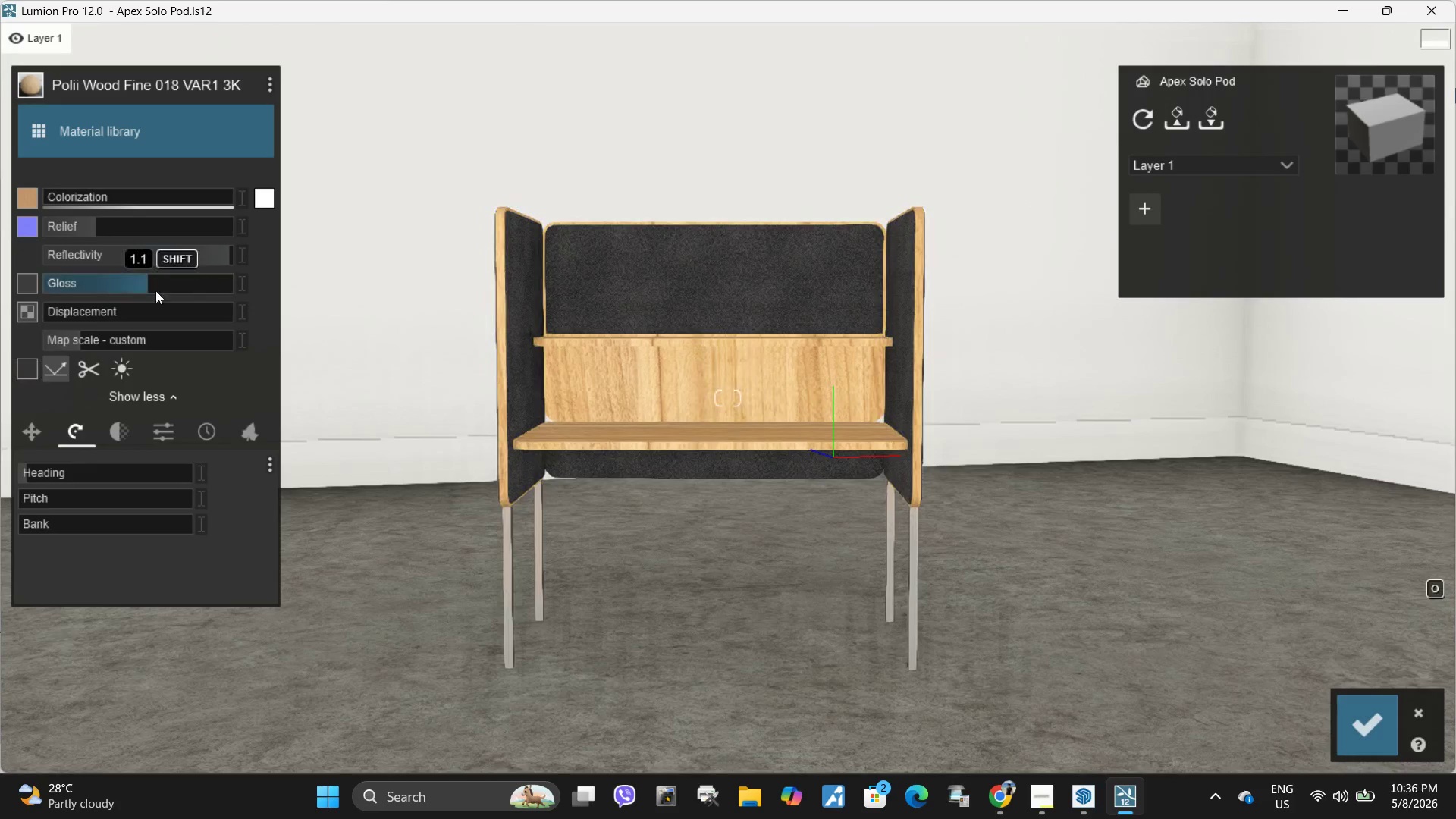 
left_click_drag(start_coordinate=[142, 279], to_coordinate=[92, 294])
 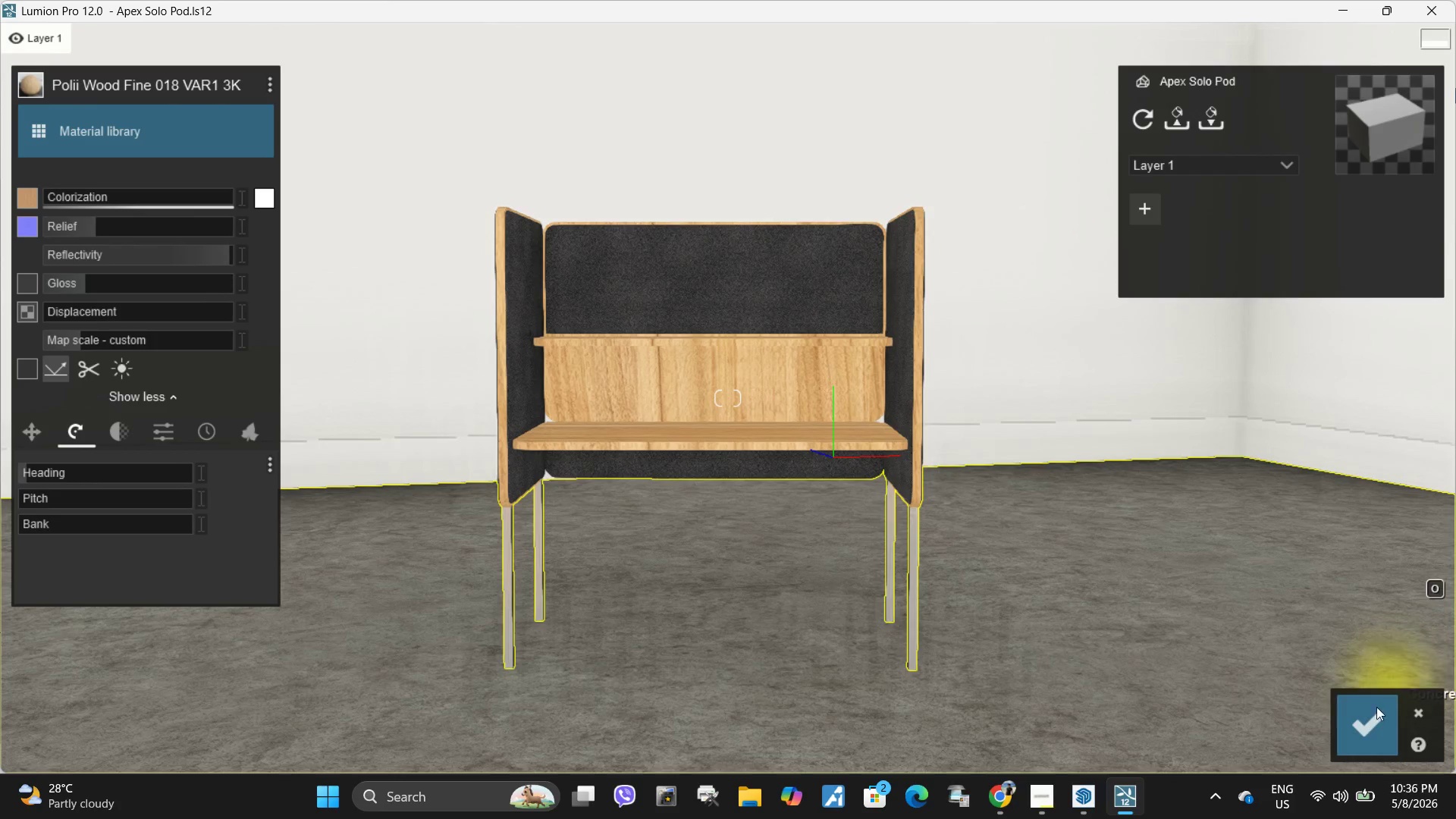 
left_click([1365, 731])
 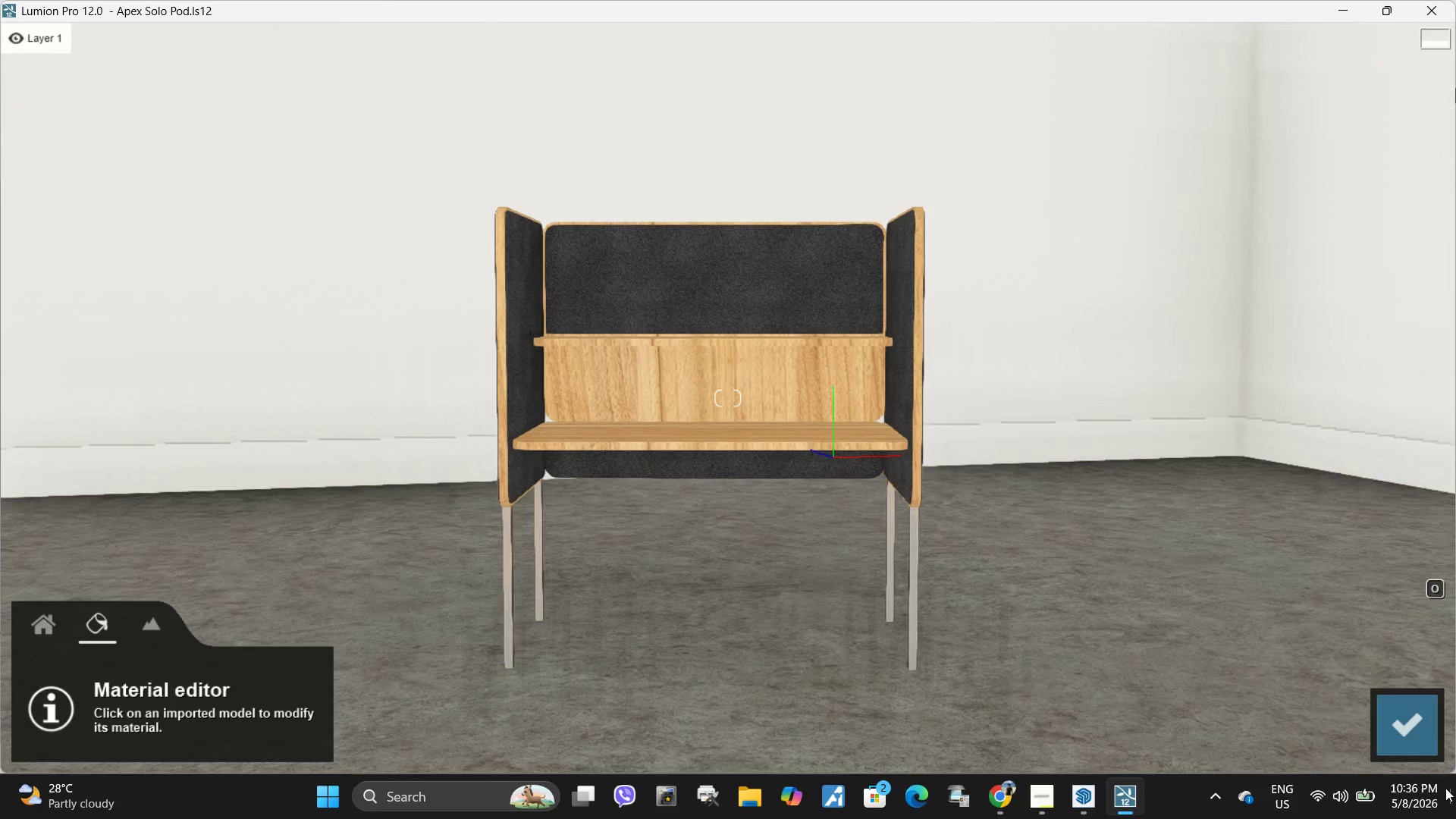 
left_click([1420, 755])
 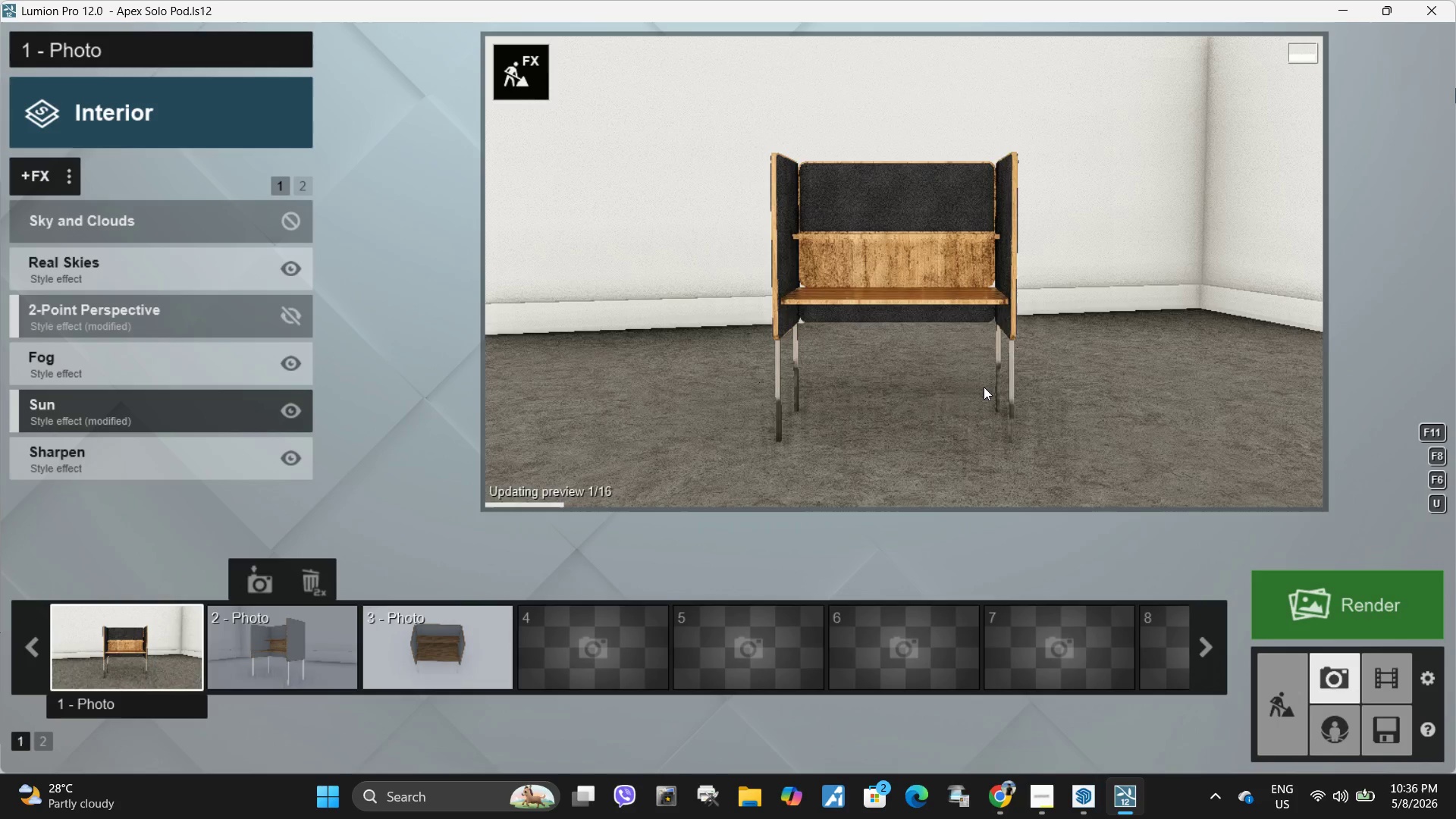 
double_click([984, 387])
 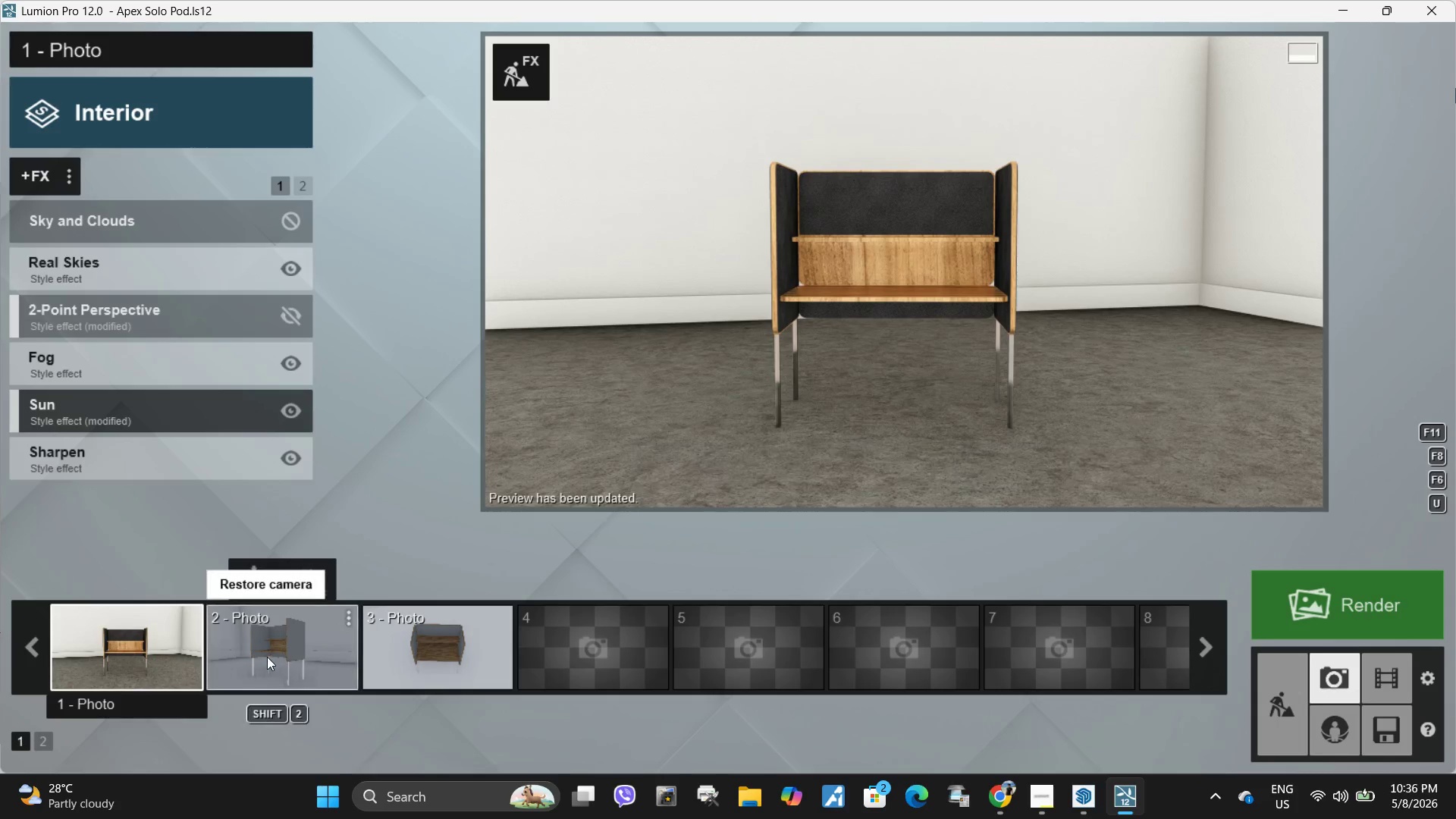 
left_click([125, 661])
 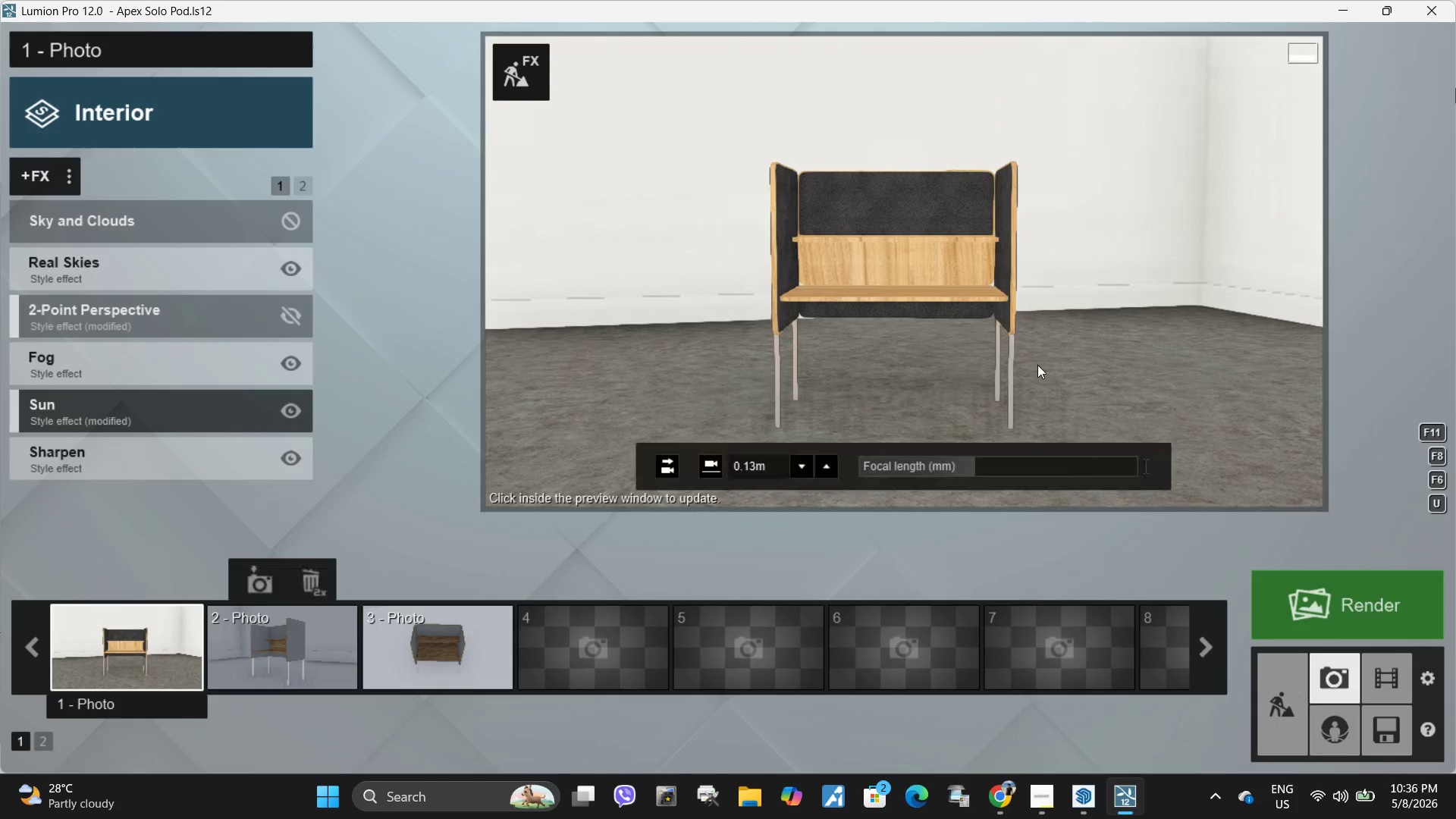 
hold_key(key=Space, duration=0.56)
 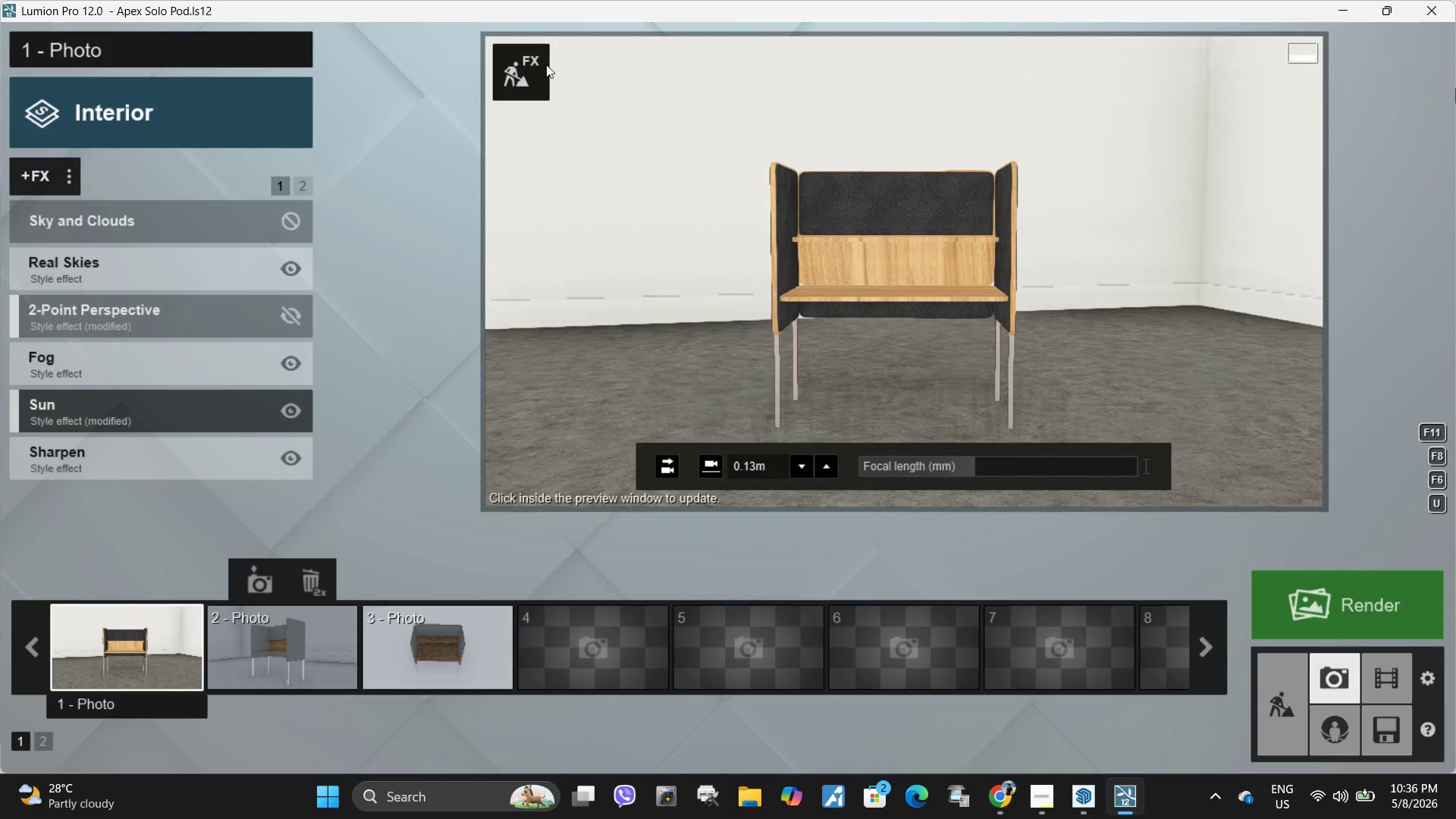 
left_click([529, 73])
 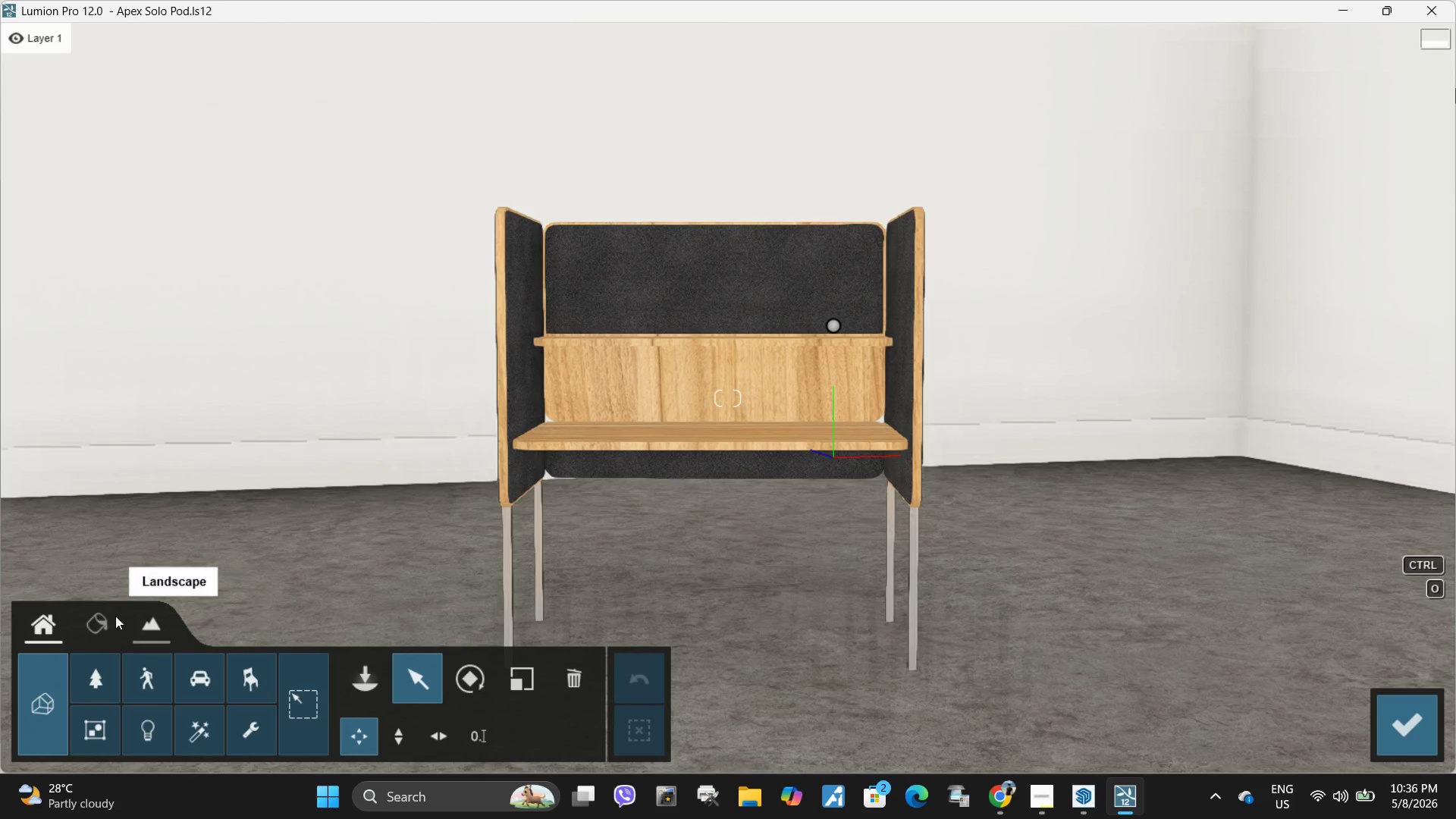 
left_click([103, 617])
 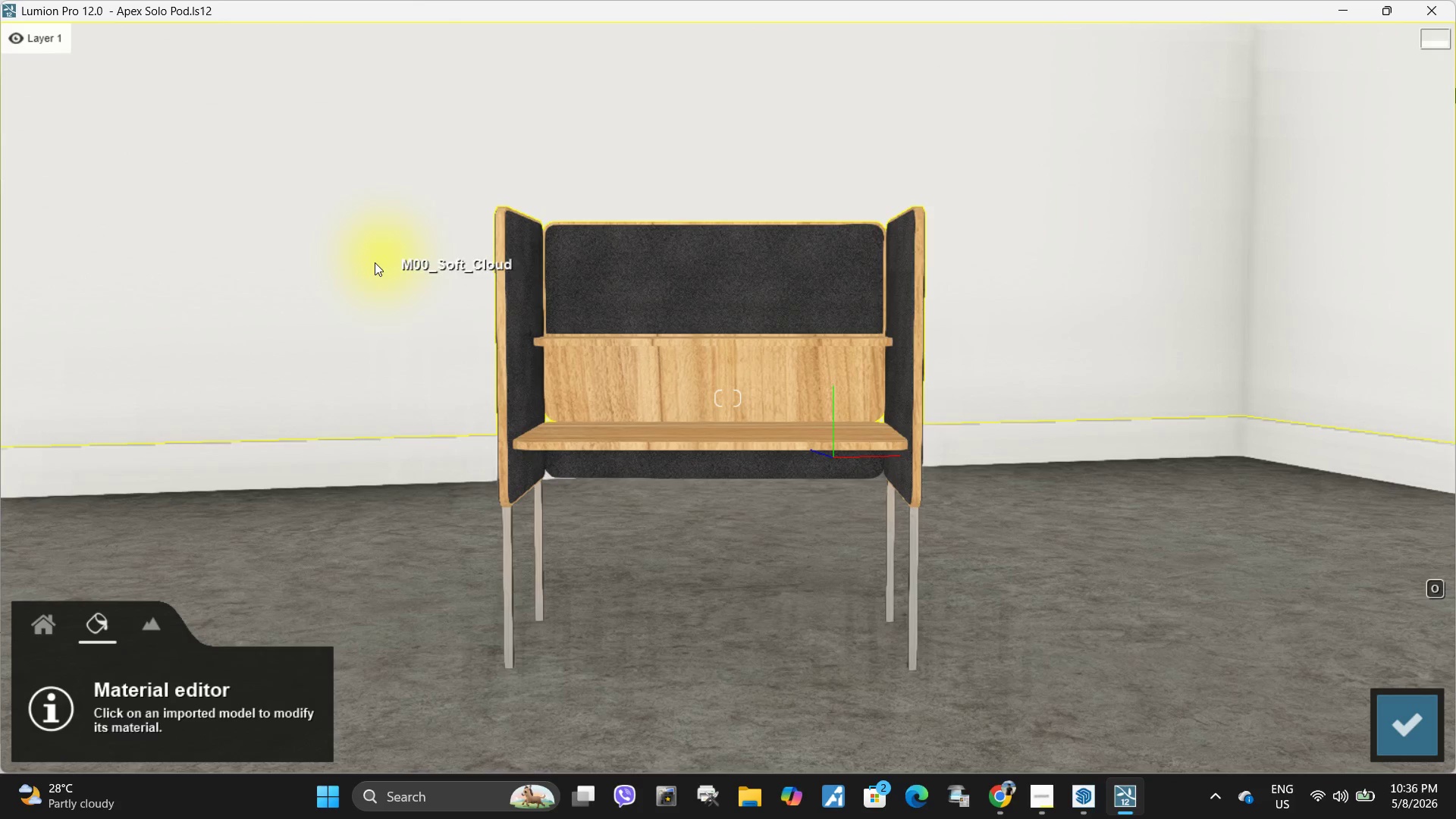 
left_click([372, 264])
 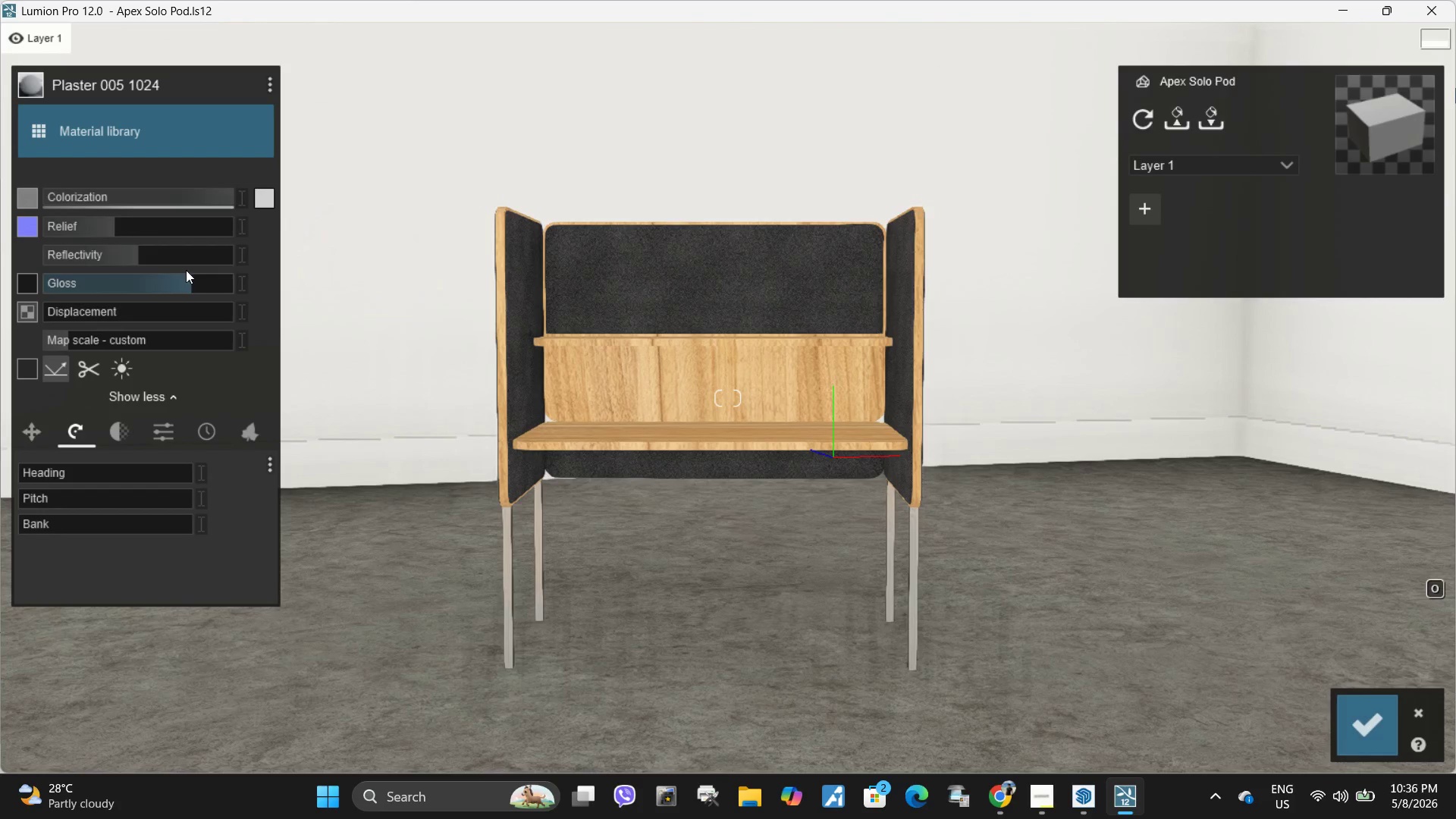 
left_click([133, 117])
 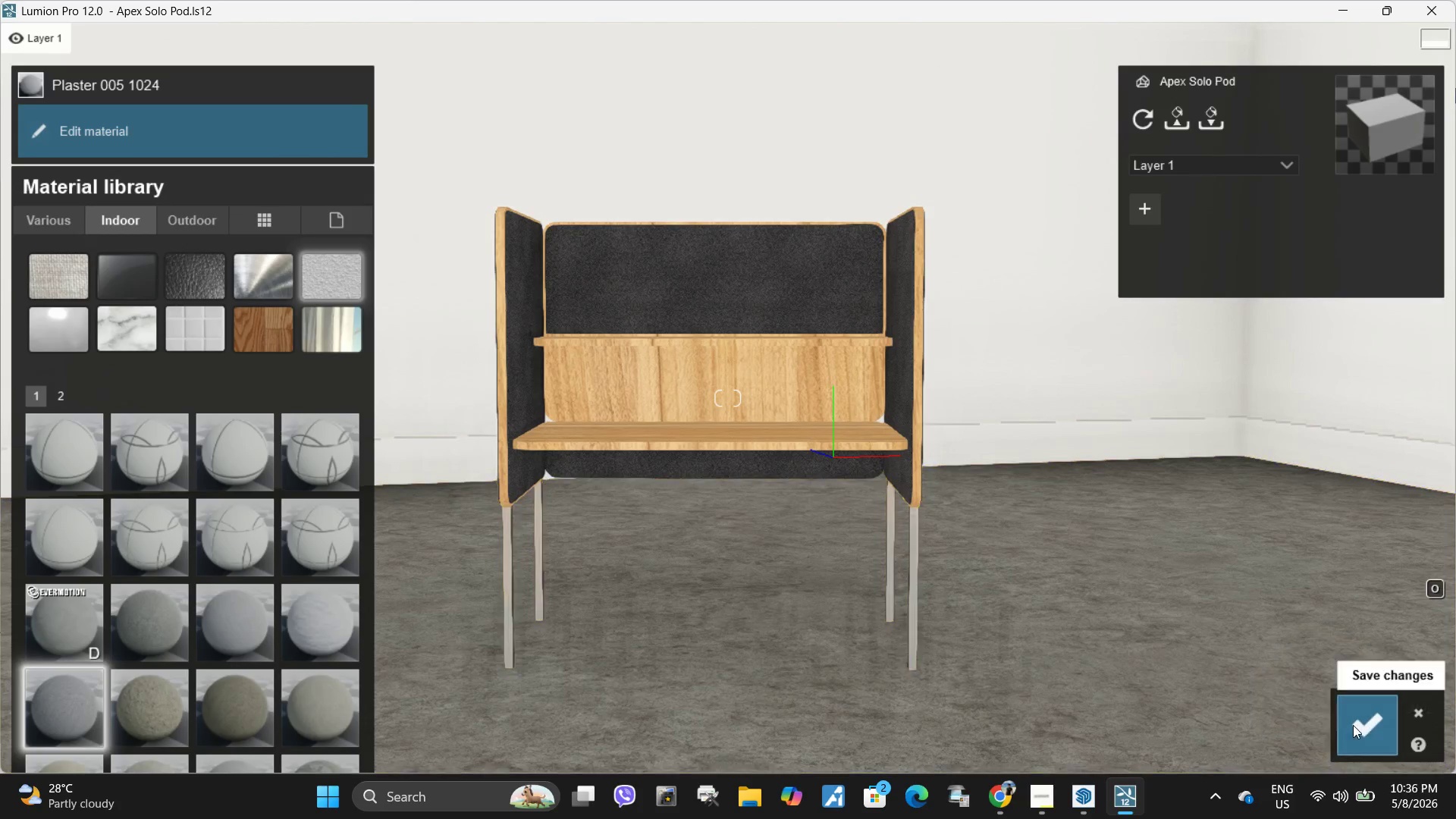 
left_click([1400, 736])
 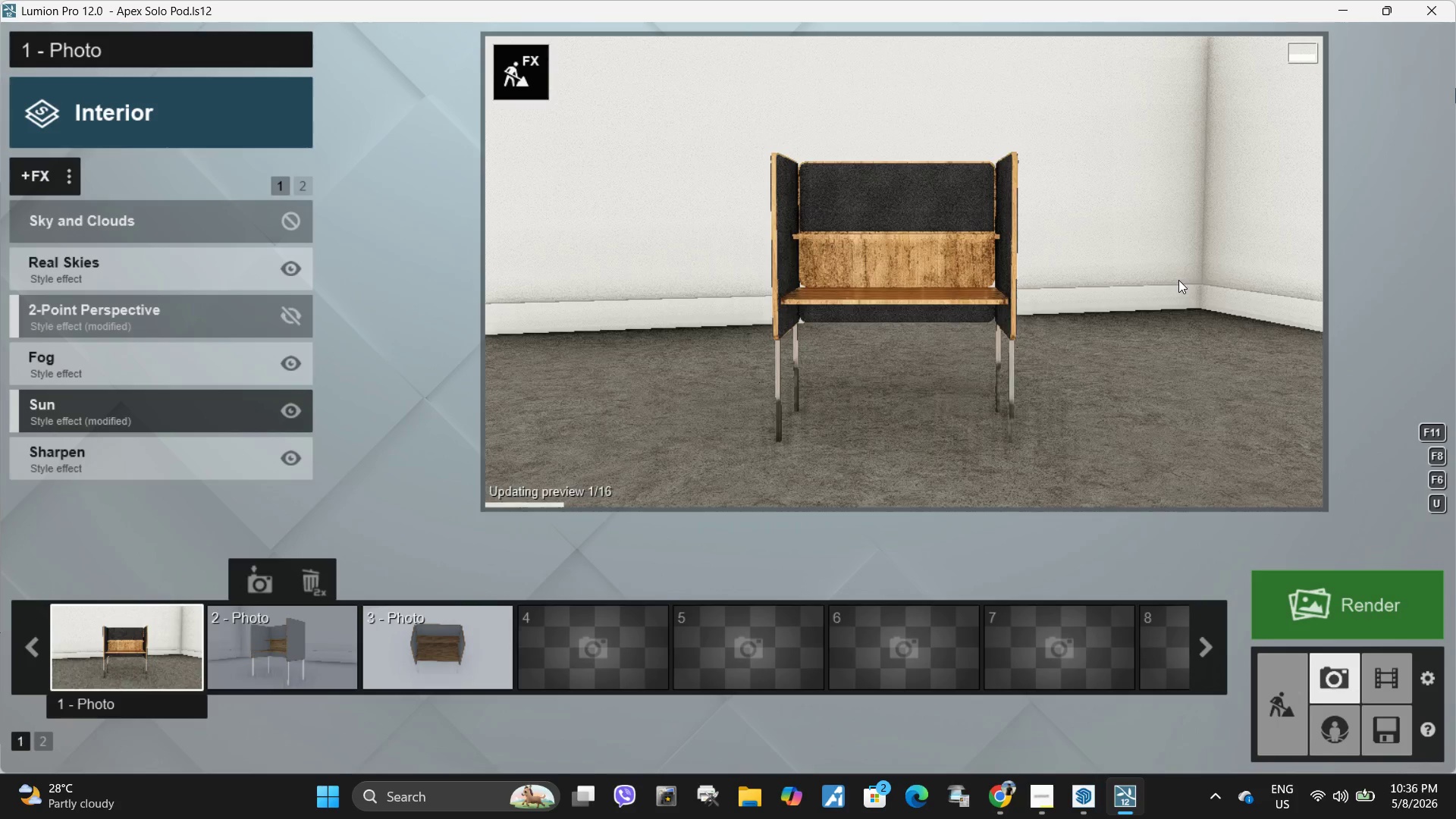 
left_click([1135, 273])
 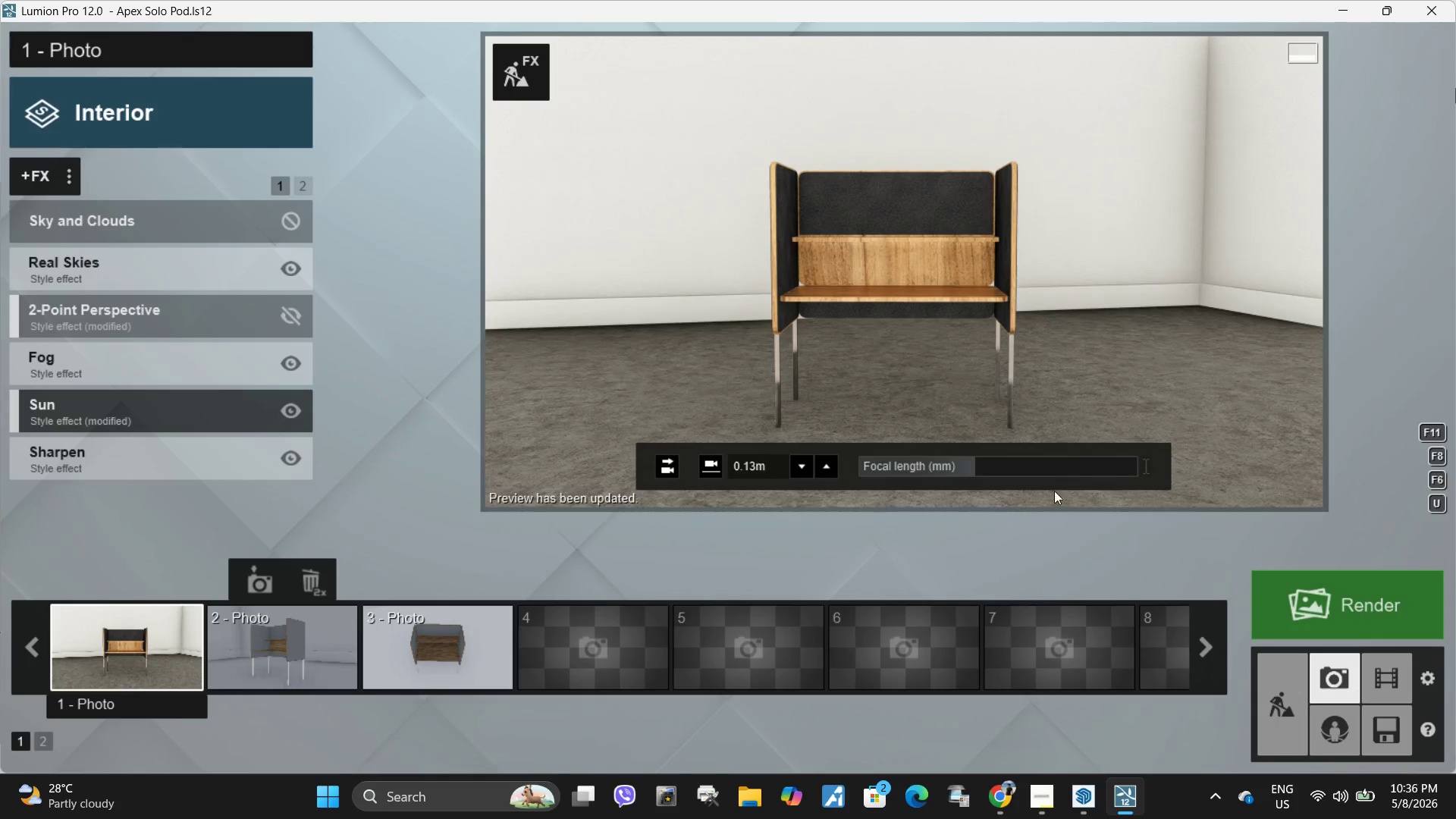 
left_click([533, 77])
 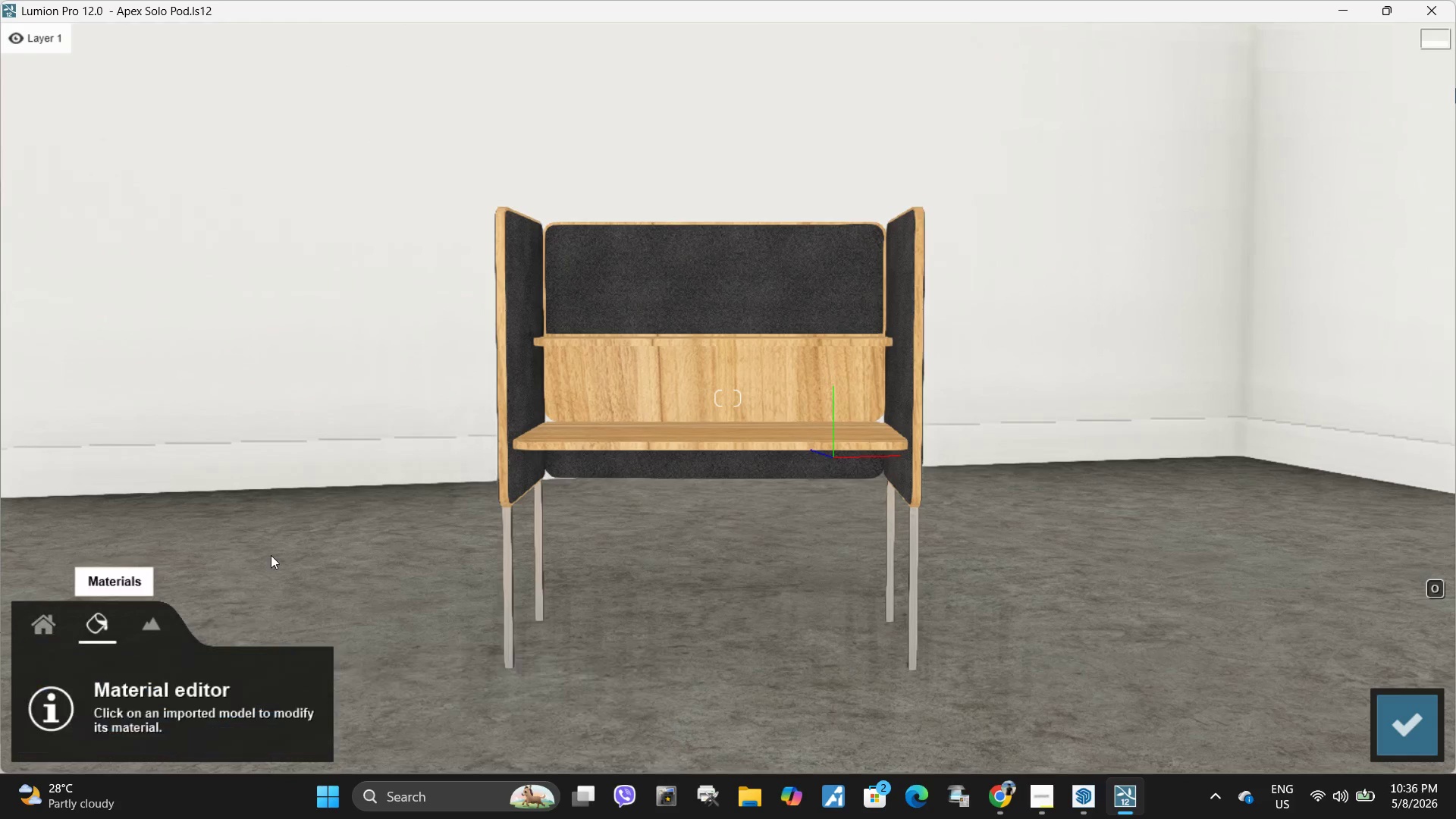 
double_click([359, 551])
 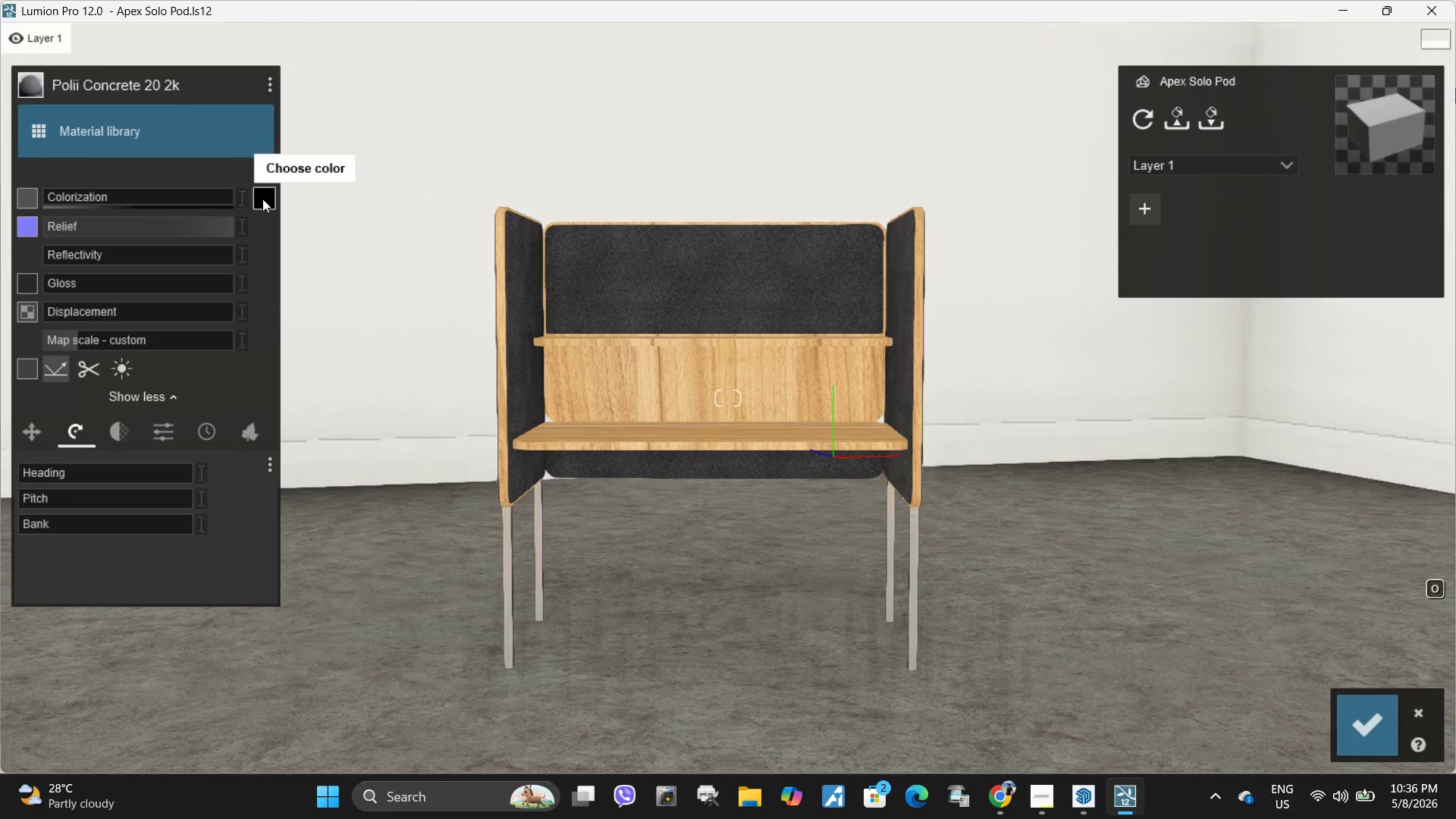 
left_click_drag(start_coordinate=[311, 219], to_coordinate=[285, 191])
 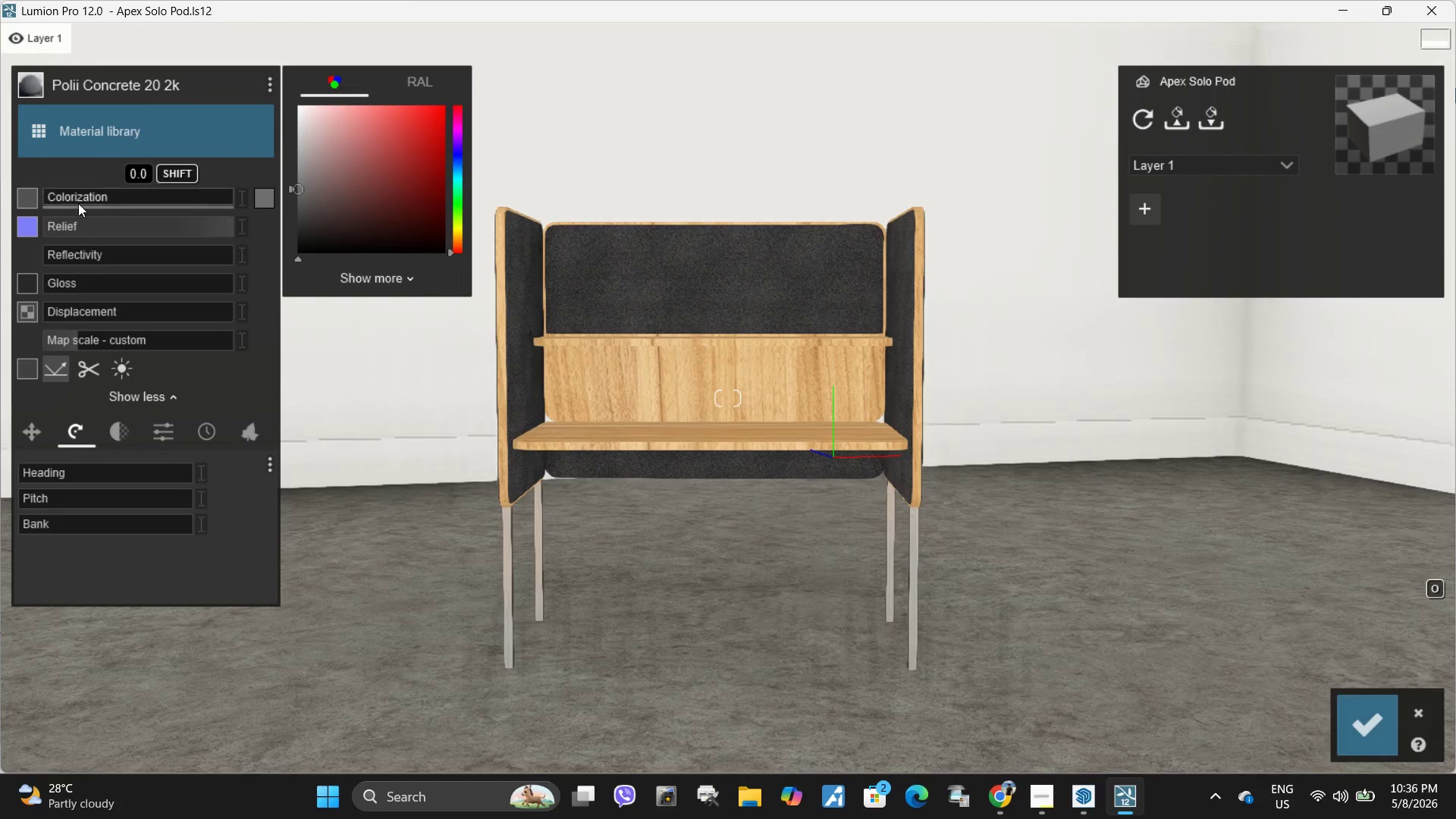 
left_click_drag(start_coordinate=[78, 203], to_coordinate=[154, 206])
 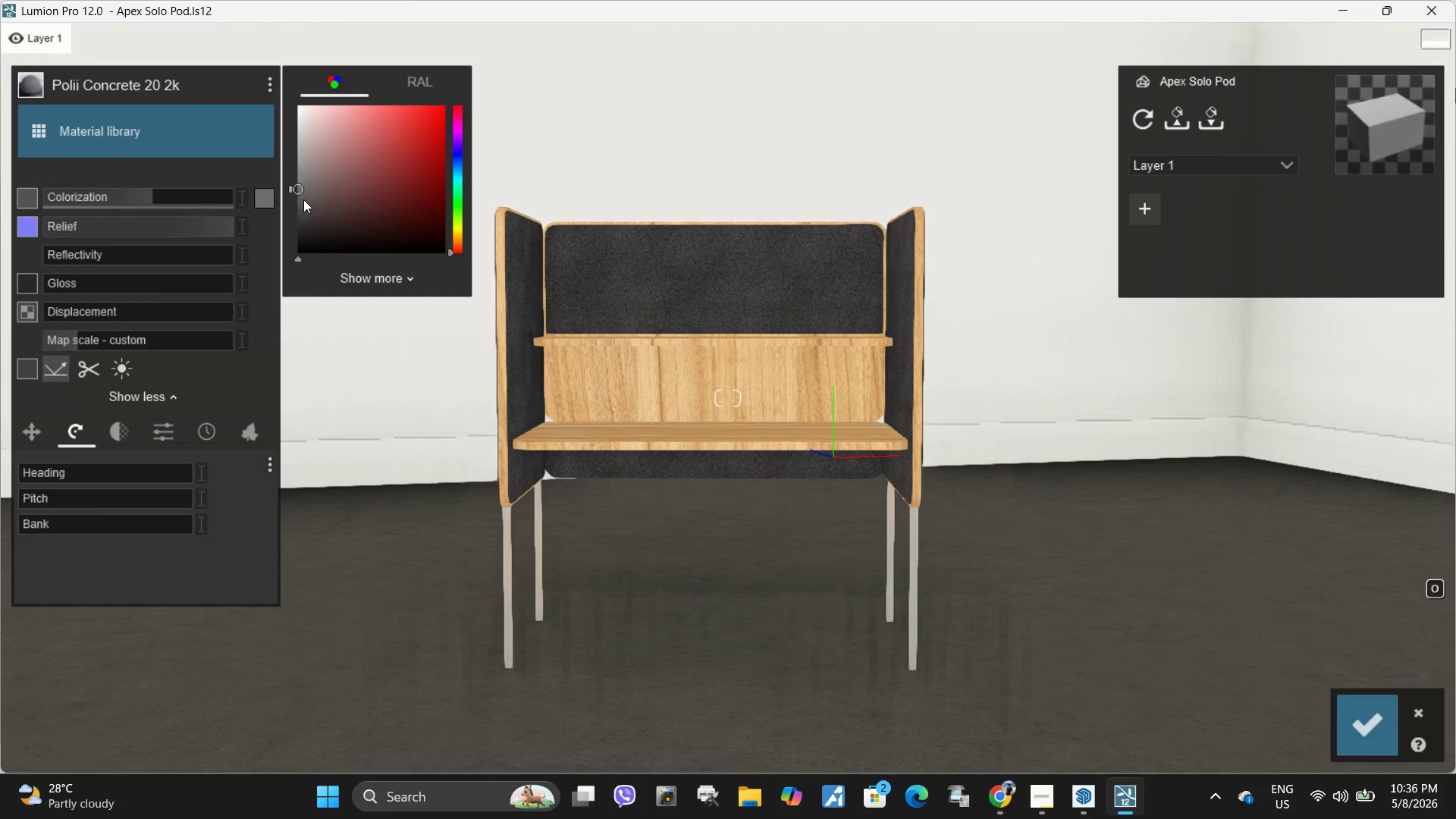 
left_click_drag(start_coordinate=[302, 189], to_coordinate=[301, 149])
 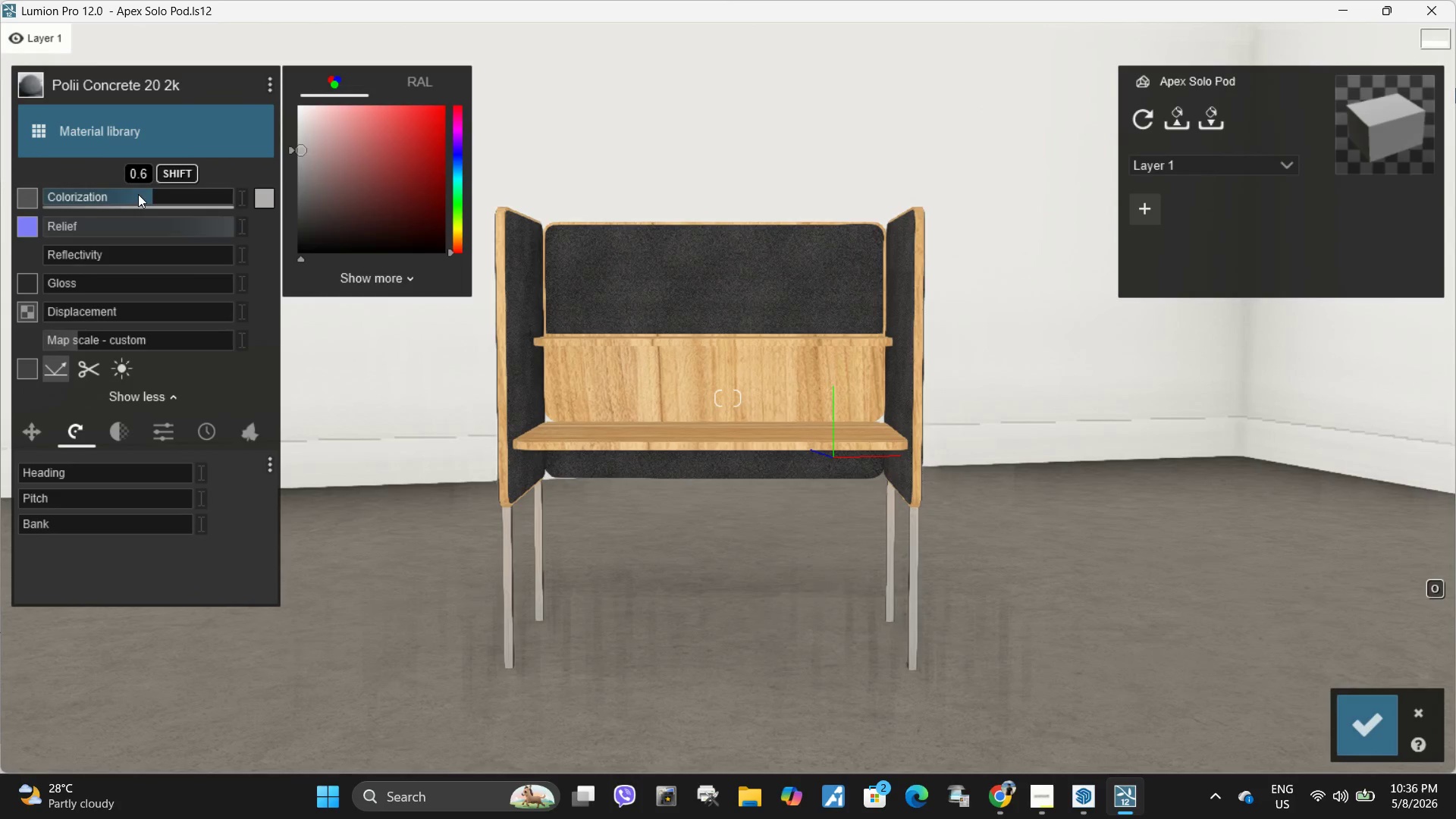 
left_click_drag(start_coordinate=[150, 193], to_coordinate=[150, 202])
 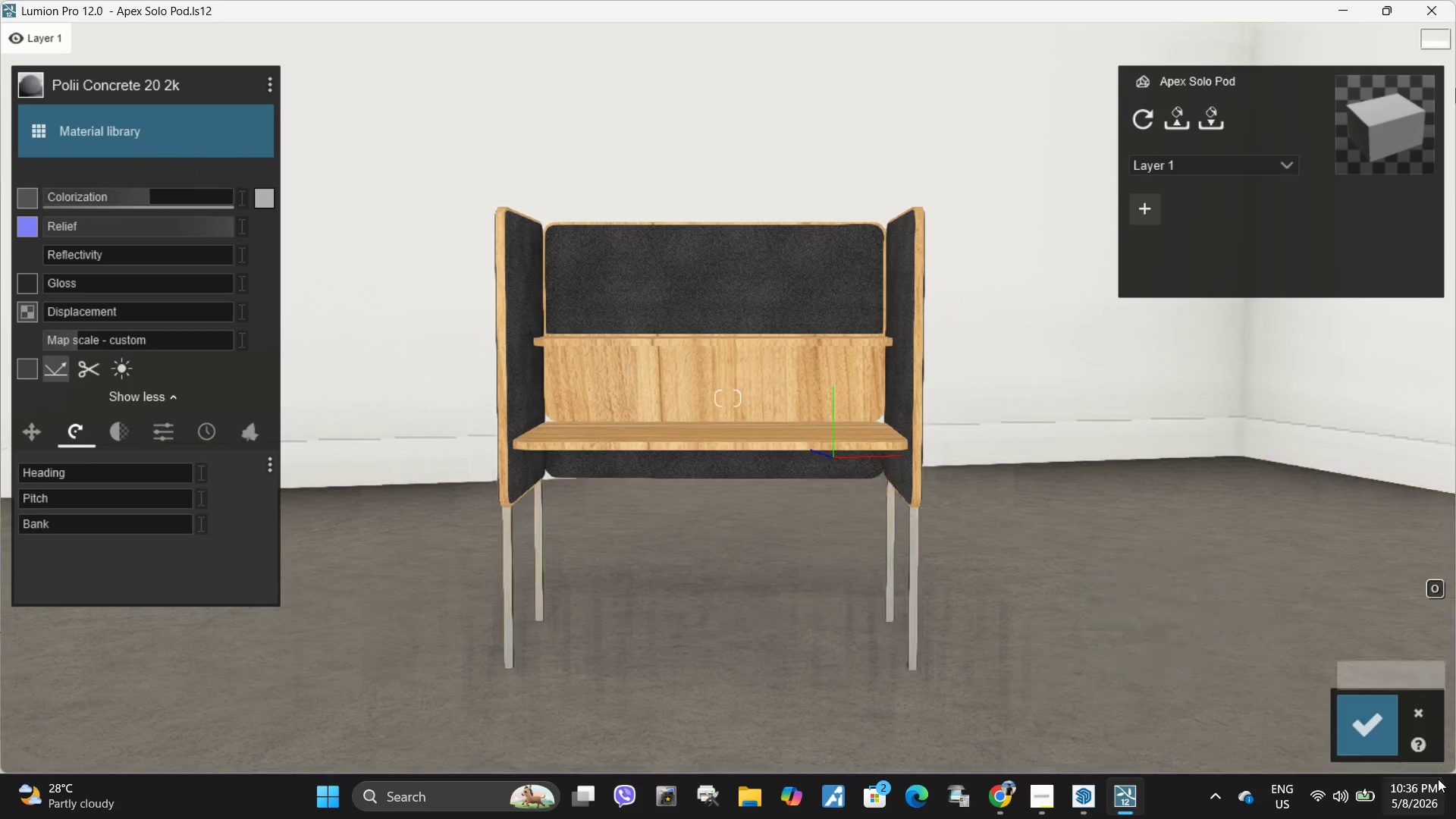 
left_click([1387, 738])
 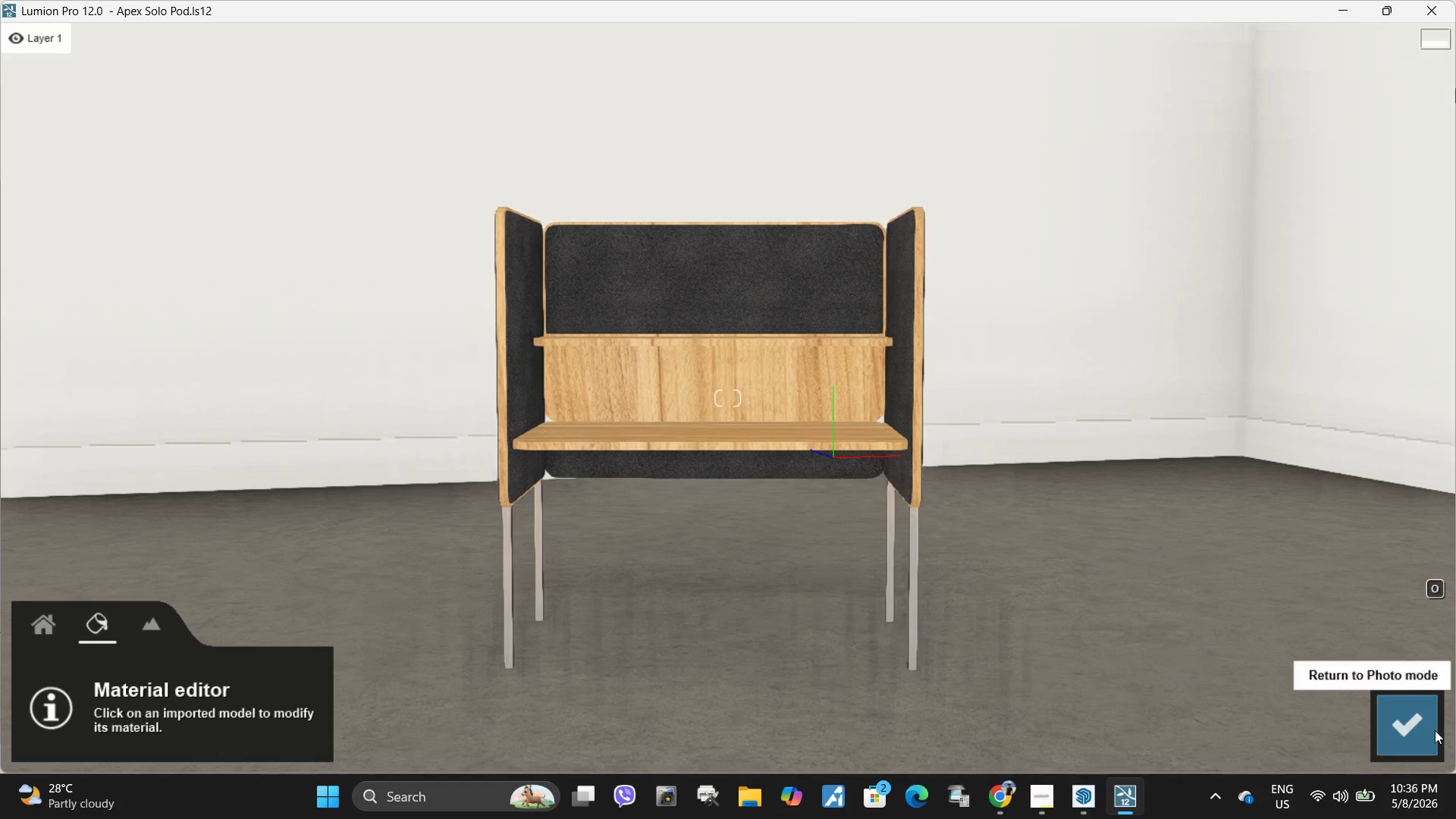 
left_click([1435, 733])
 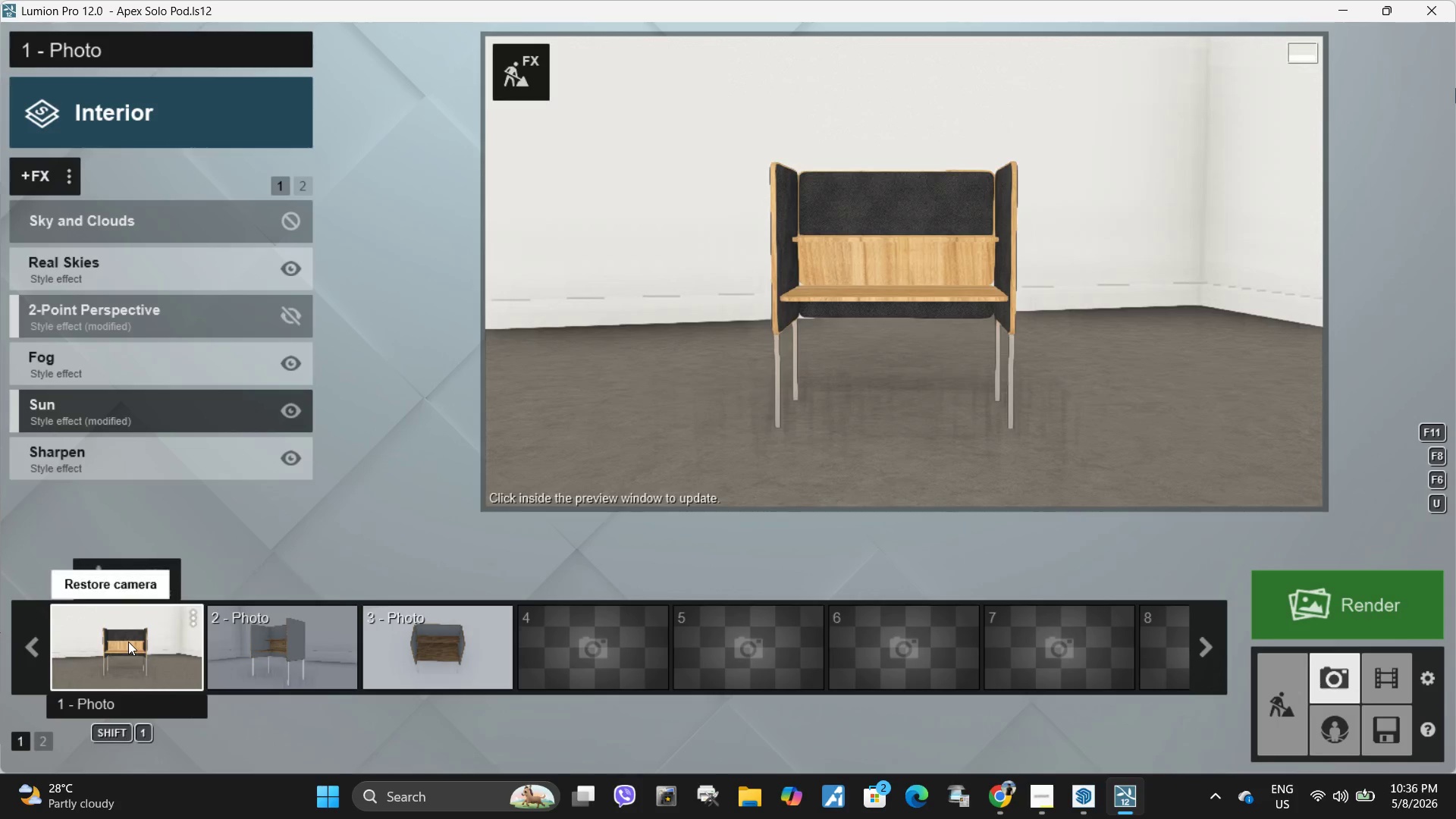 
double_click([1197, 454])
 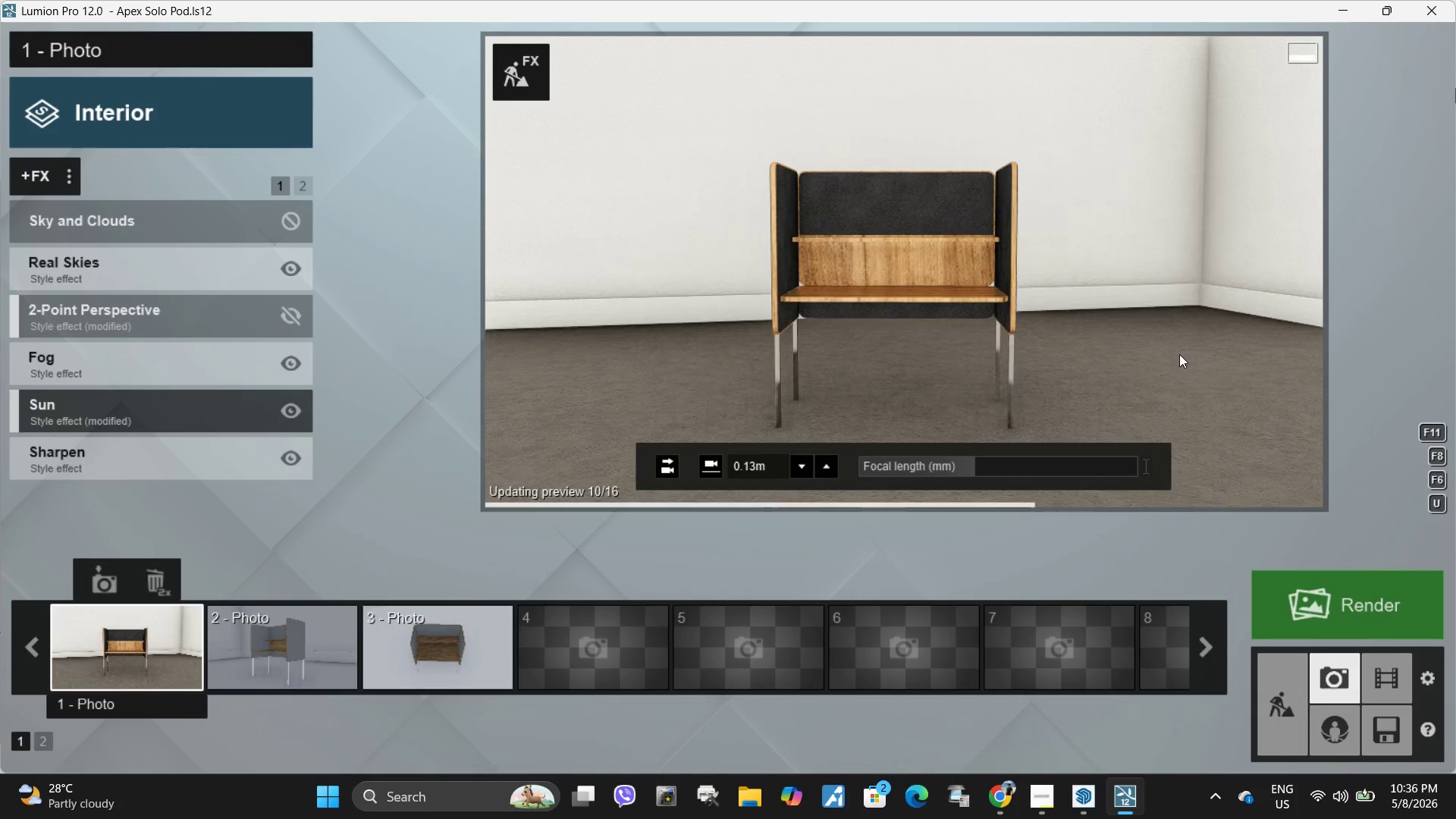 
mouse_move([1401, 585])
 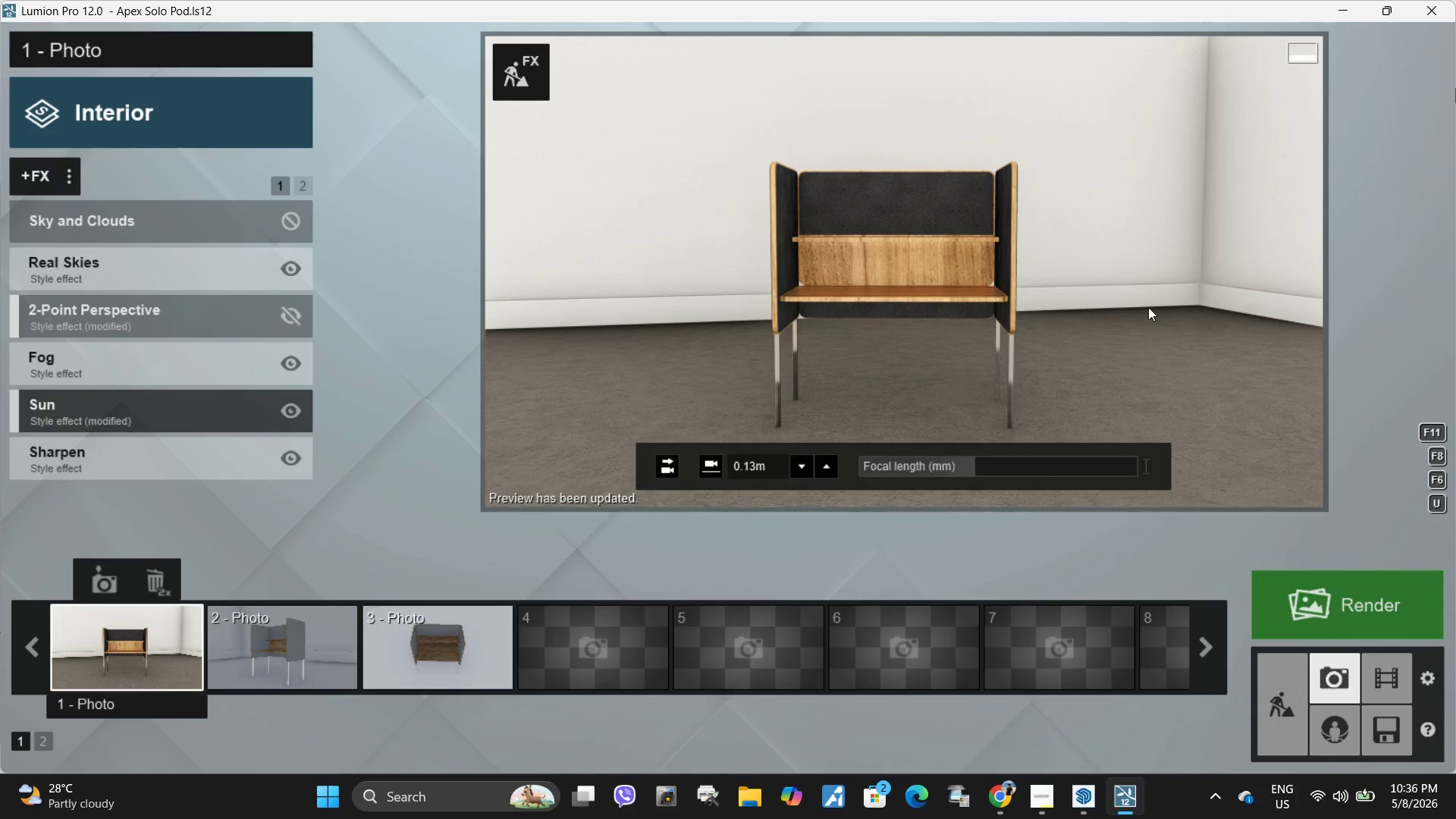 
hold_key(key=Space, duration=1.77)
 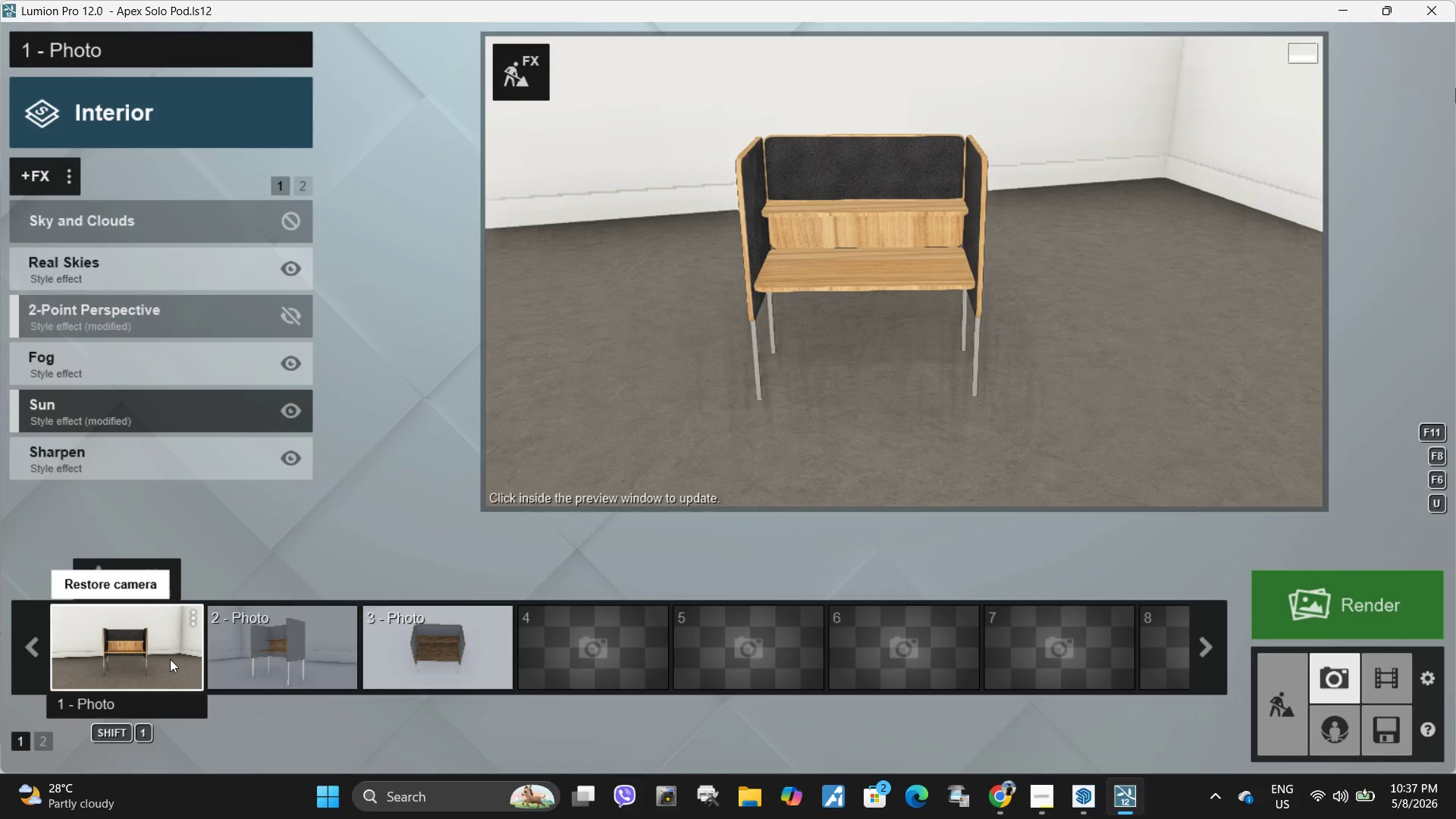 
type(qq)
 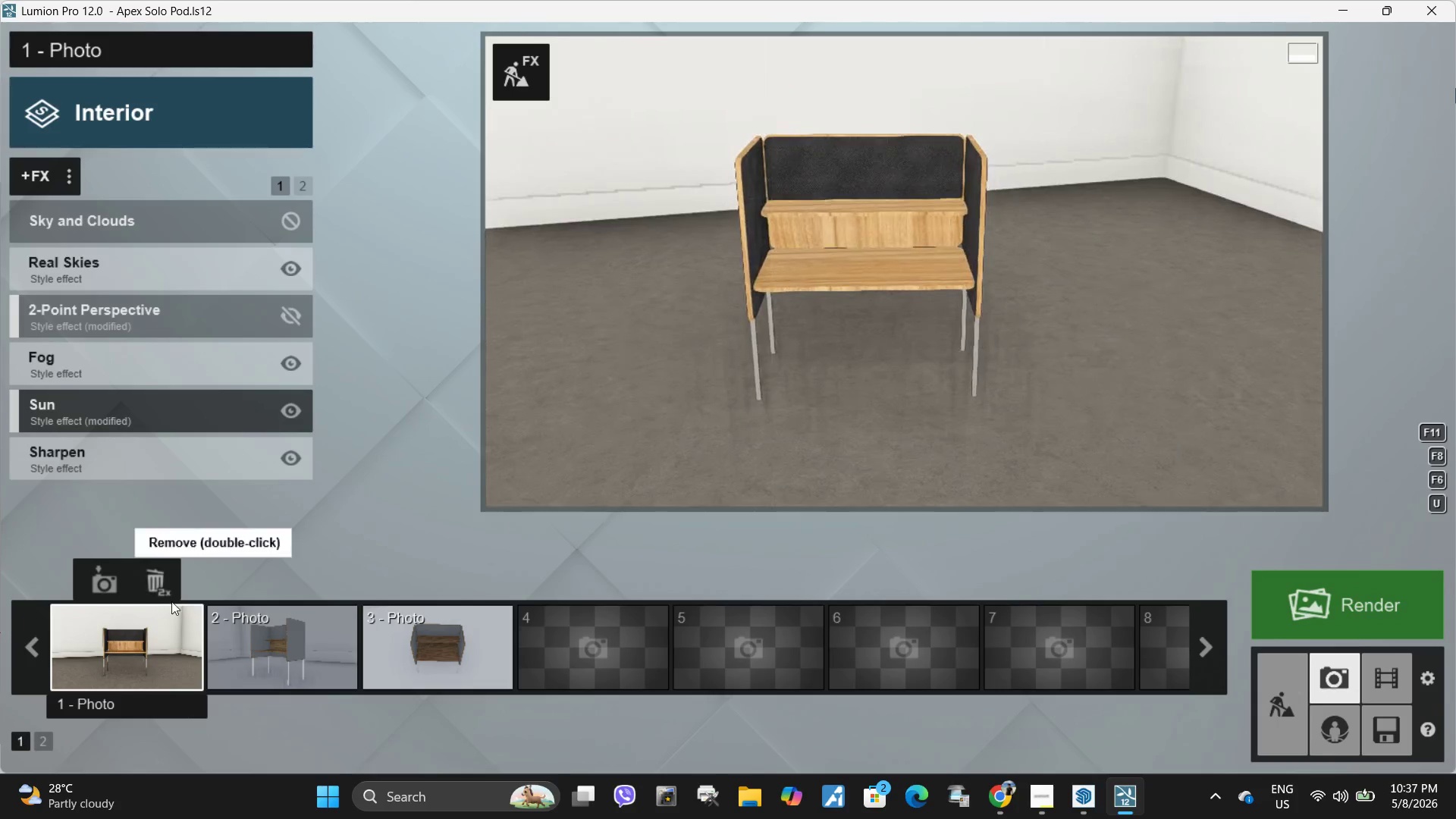 
left_click([170, 659])
 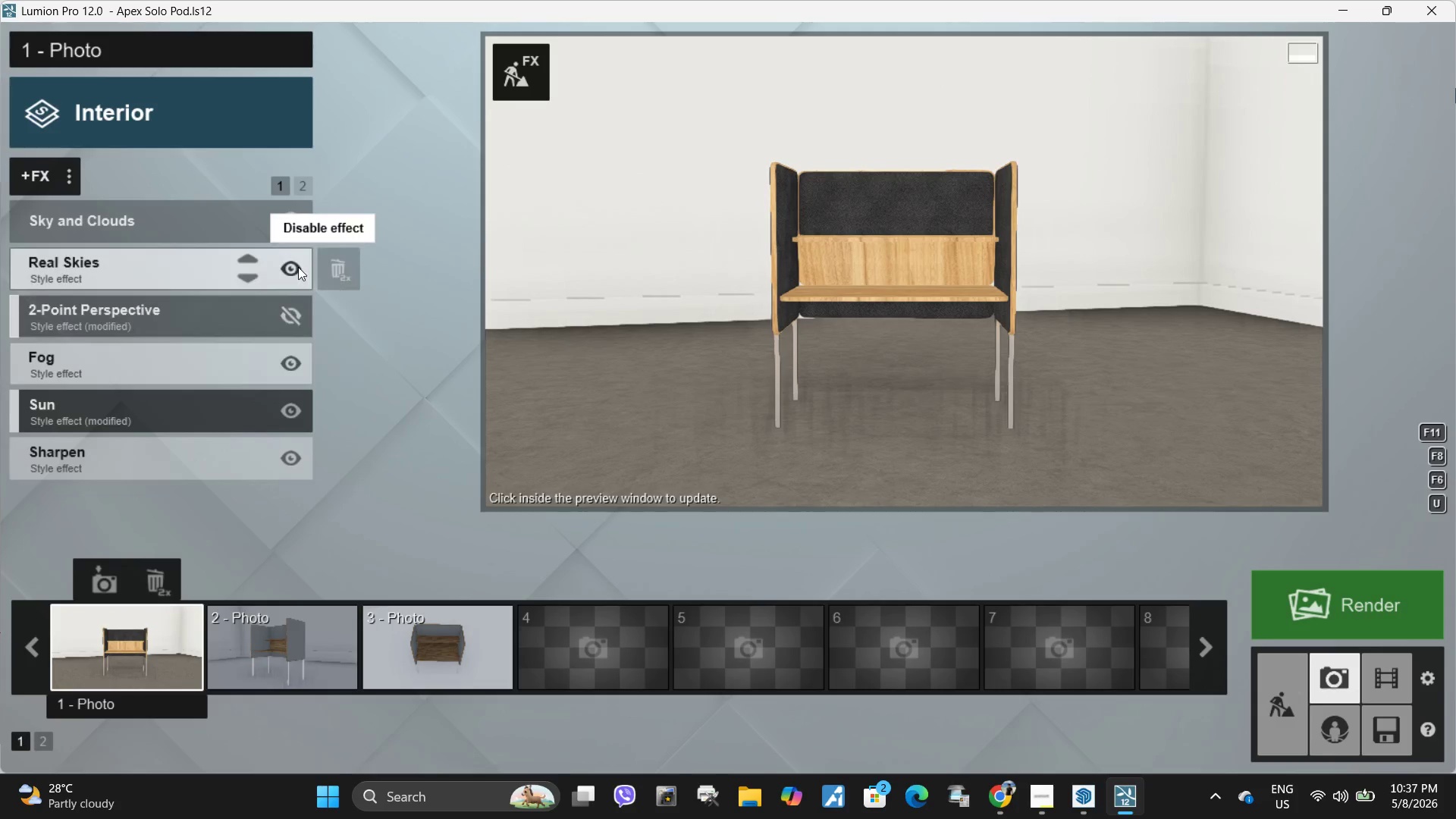 
double_click([712, 350])
 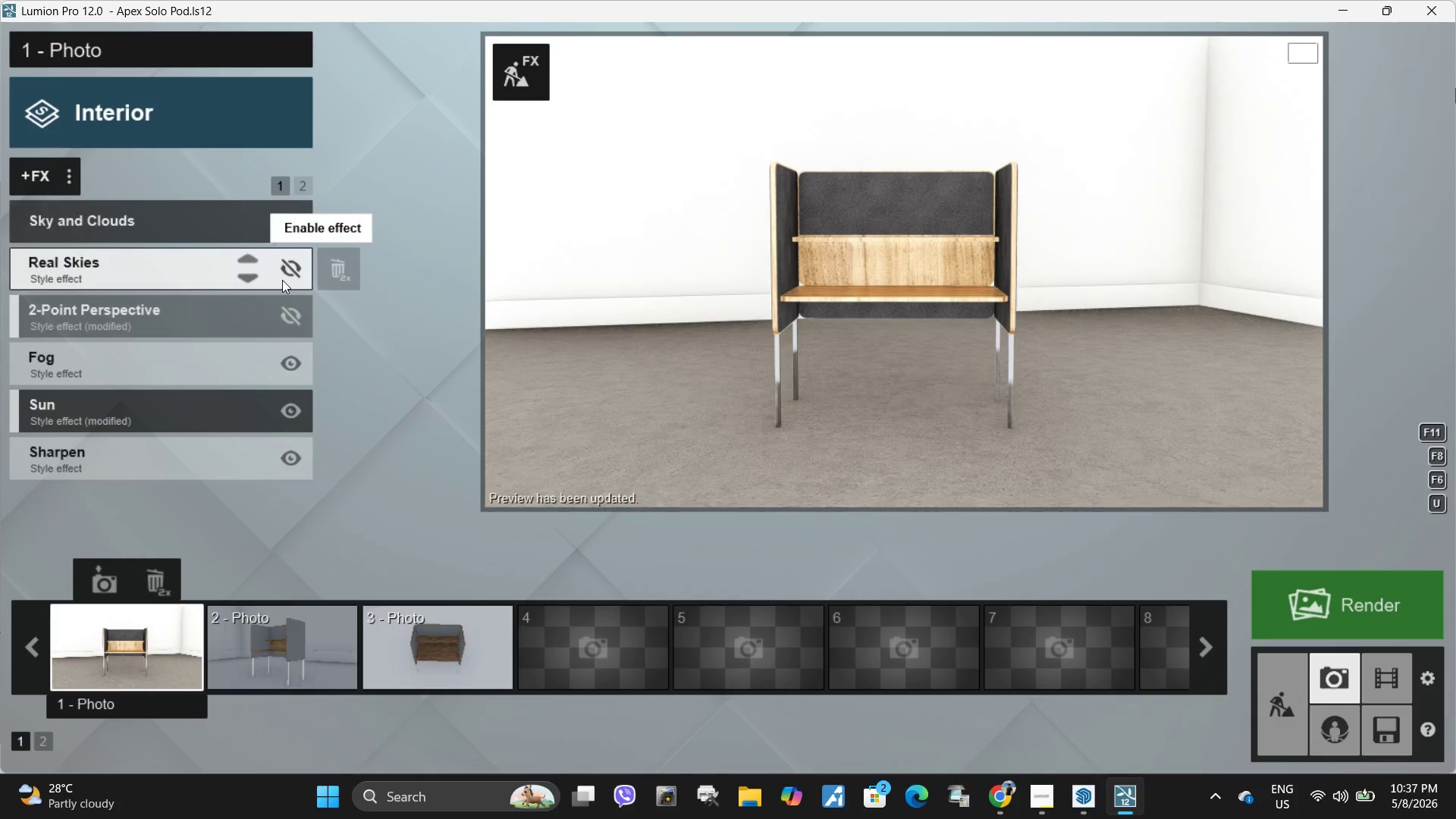 
double_click([602, 278])
 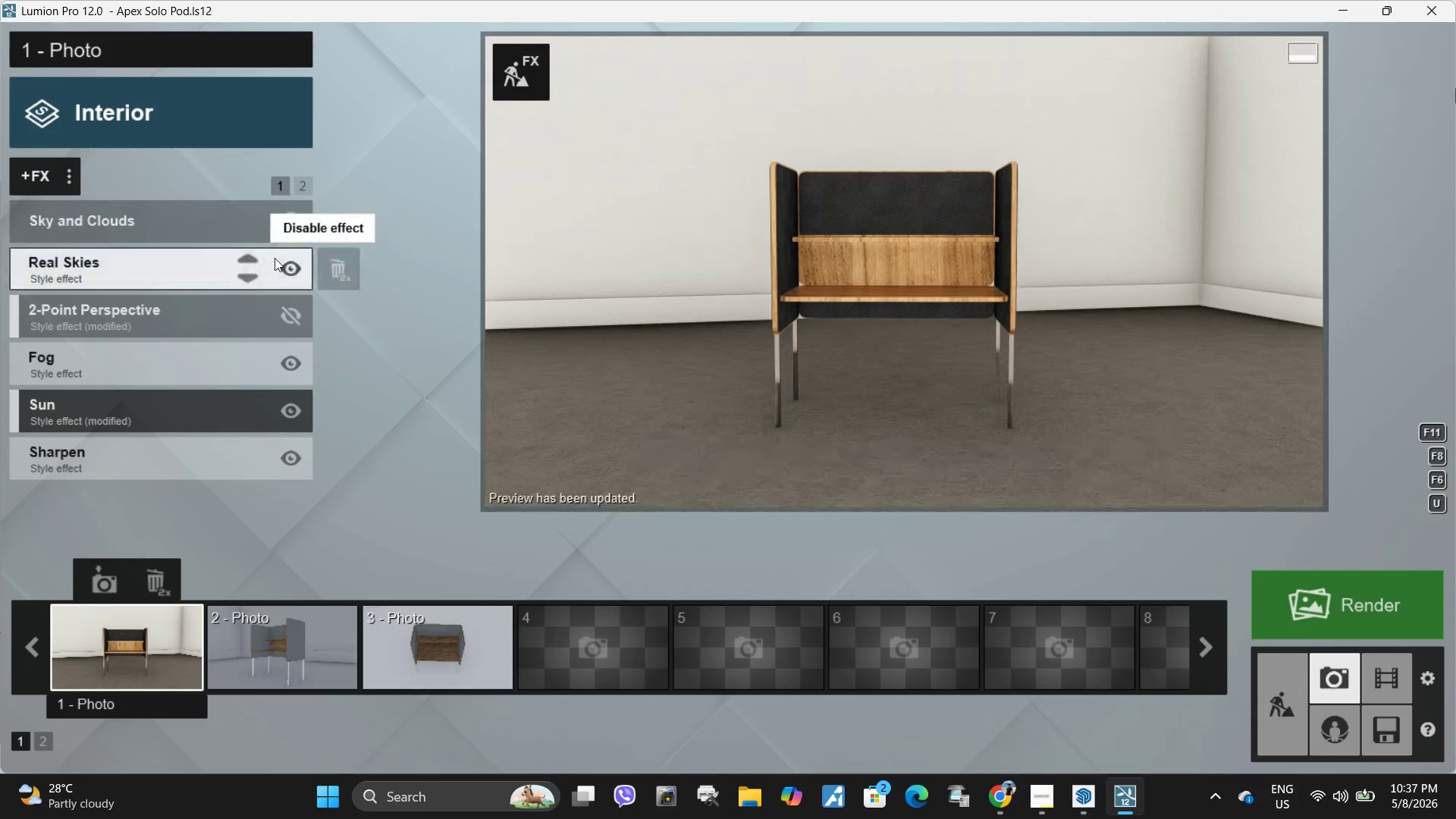 
left_click([295, 266])
 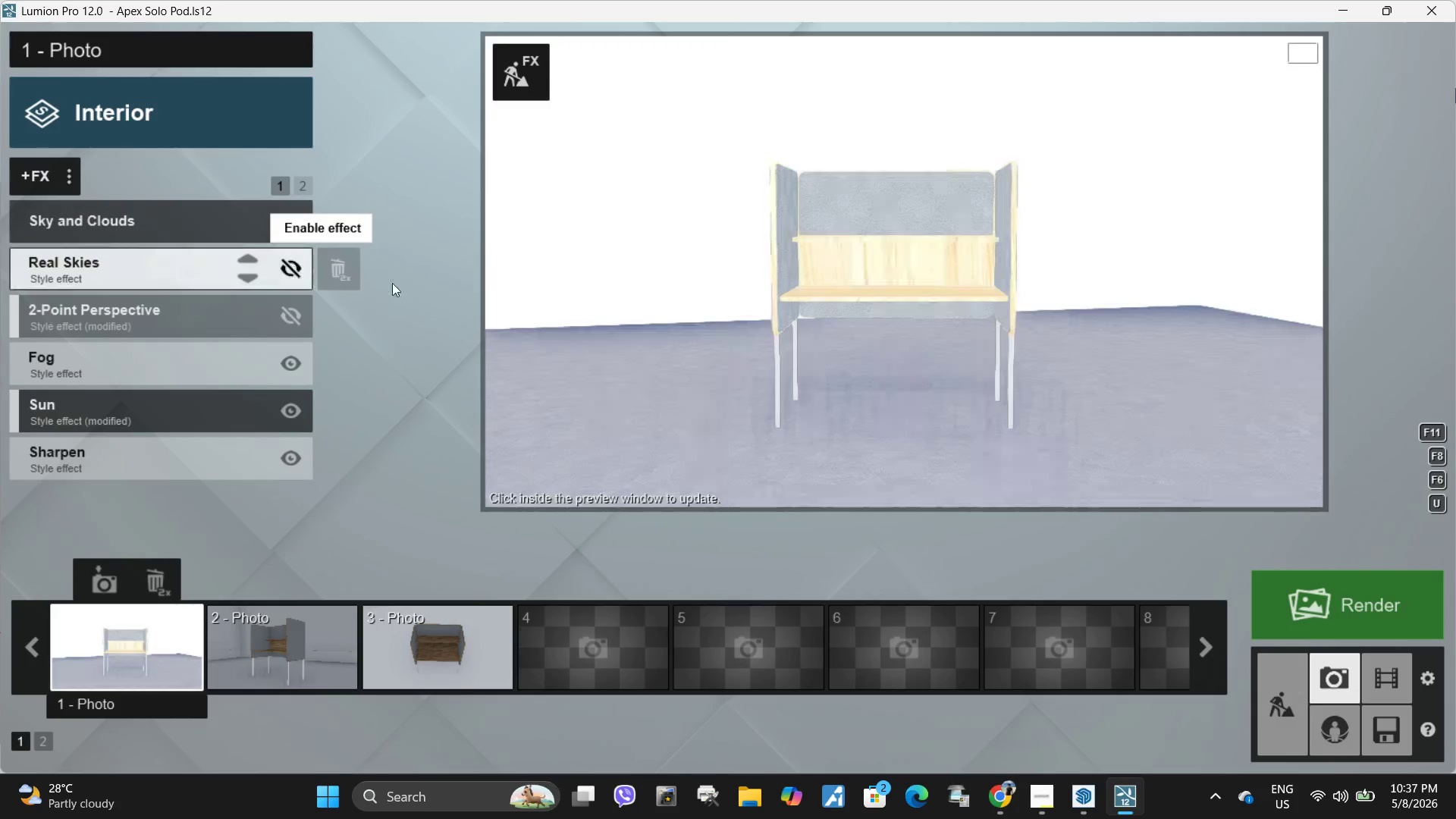 
left_click([542, 314])
 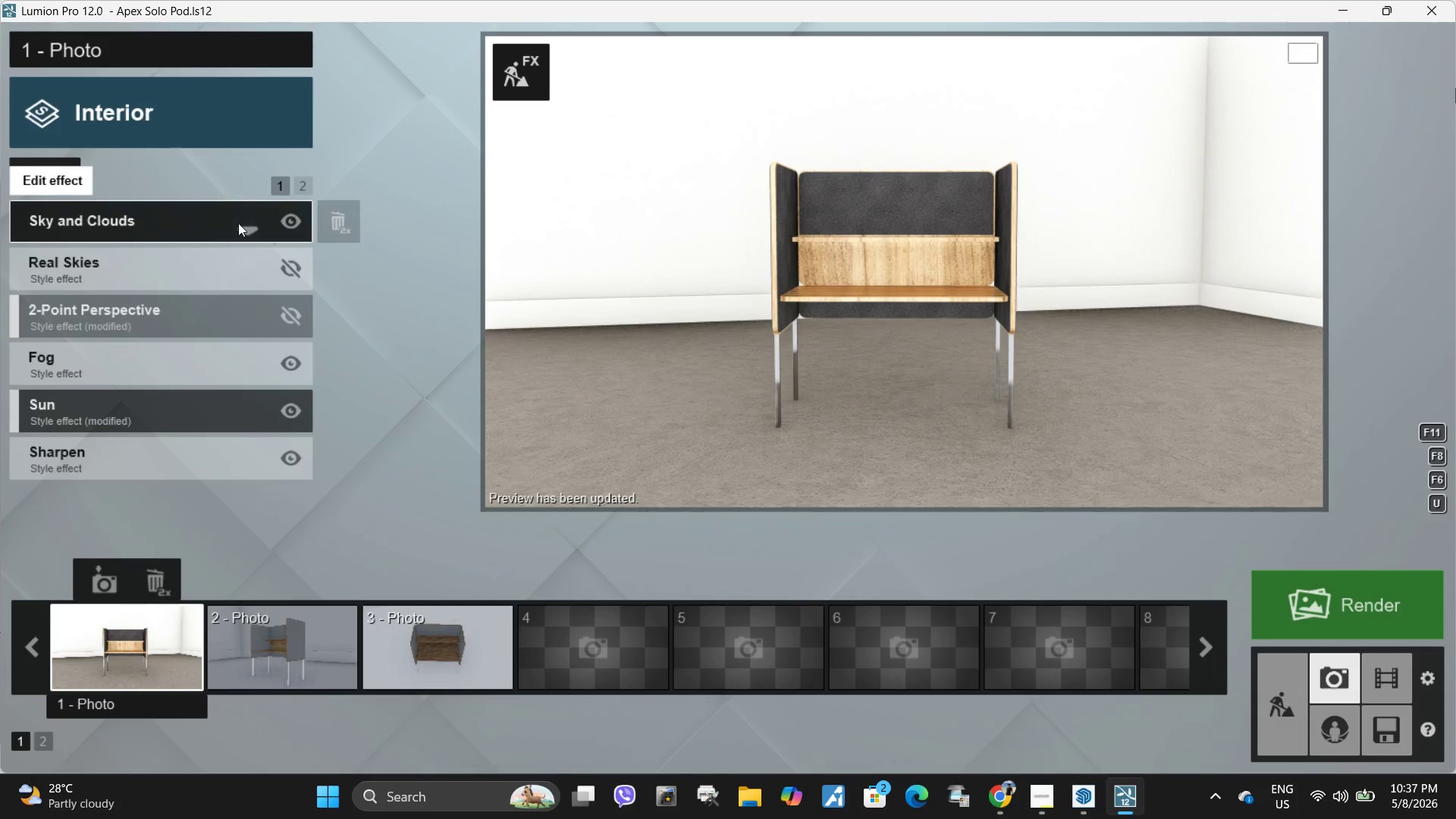 
double_click([713, 245])
 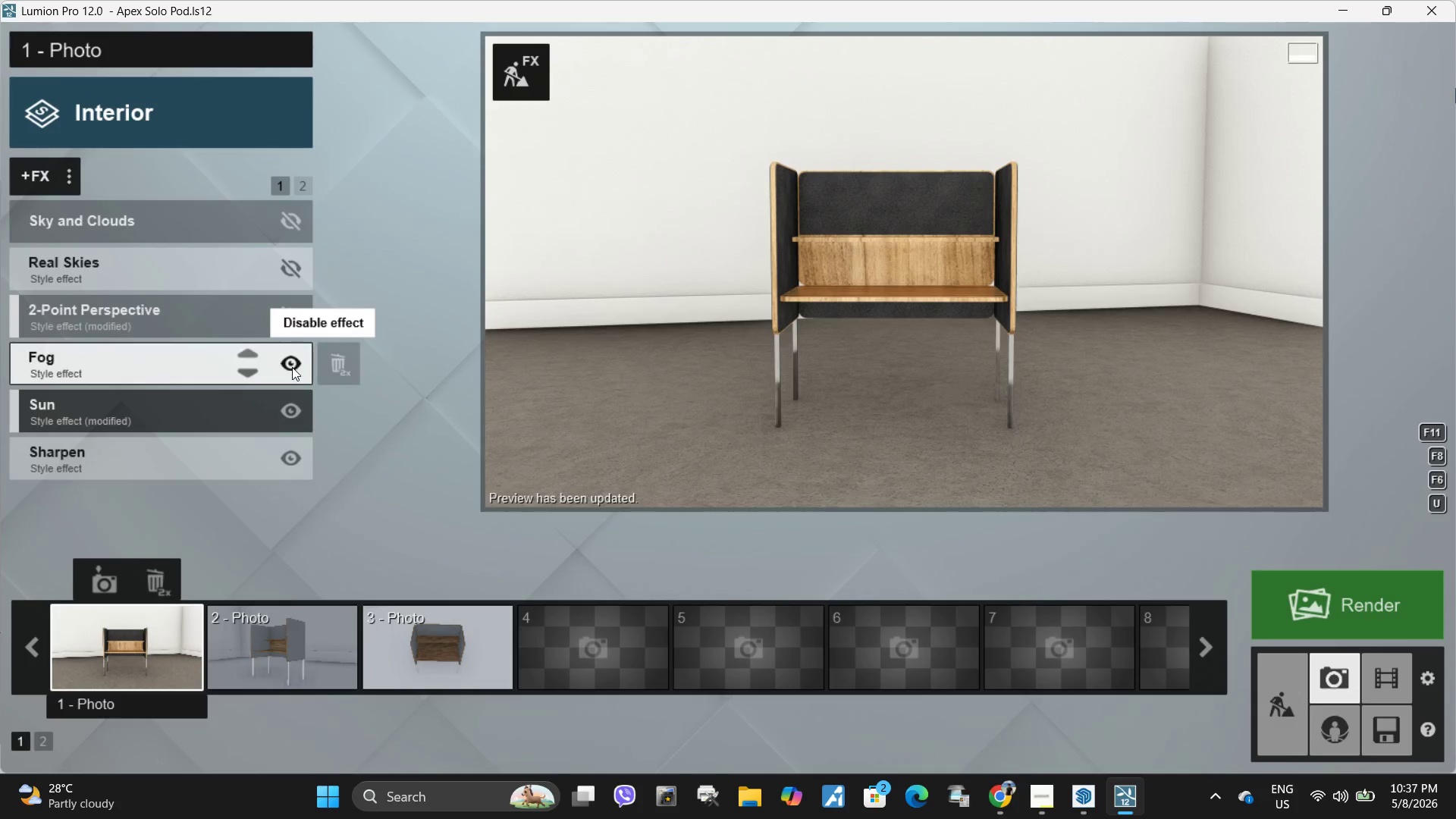 
double_click([667, 265])
 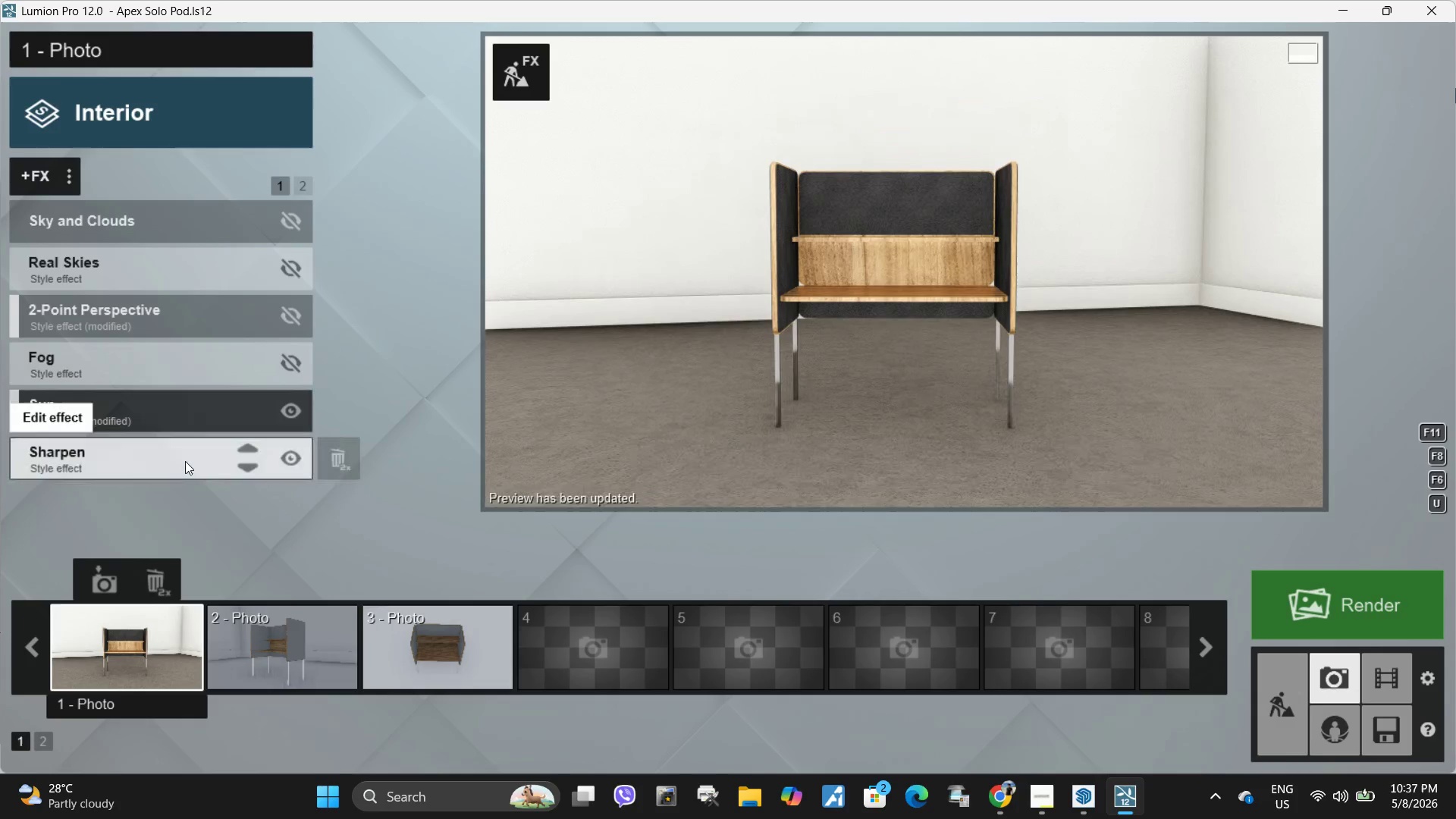 
left_click([185, 461])
 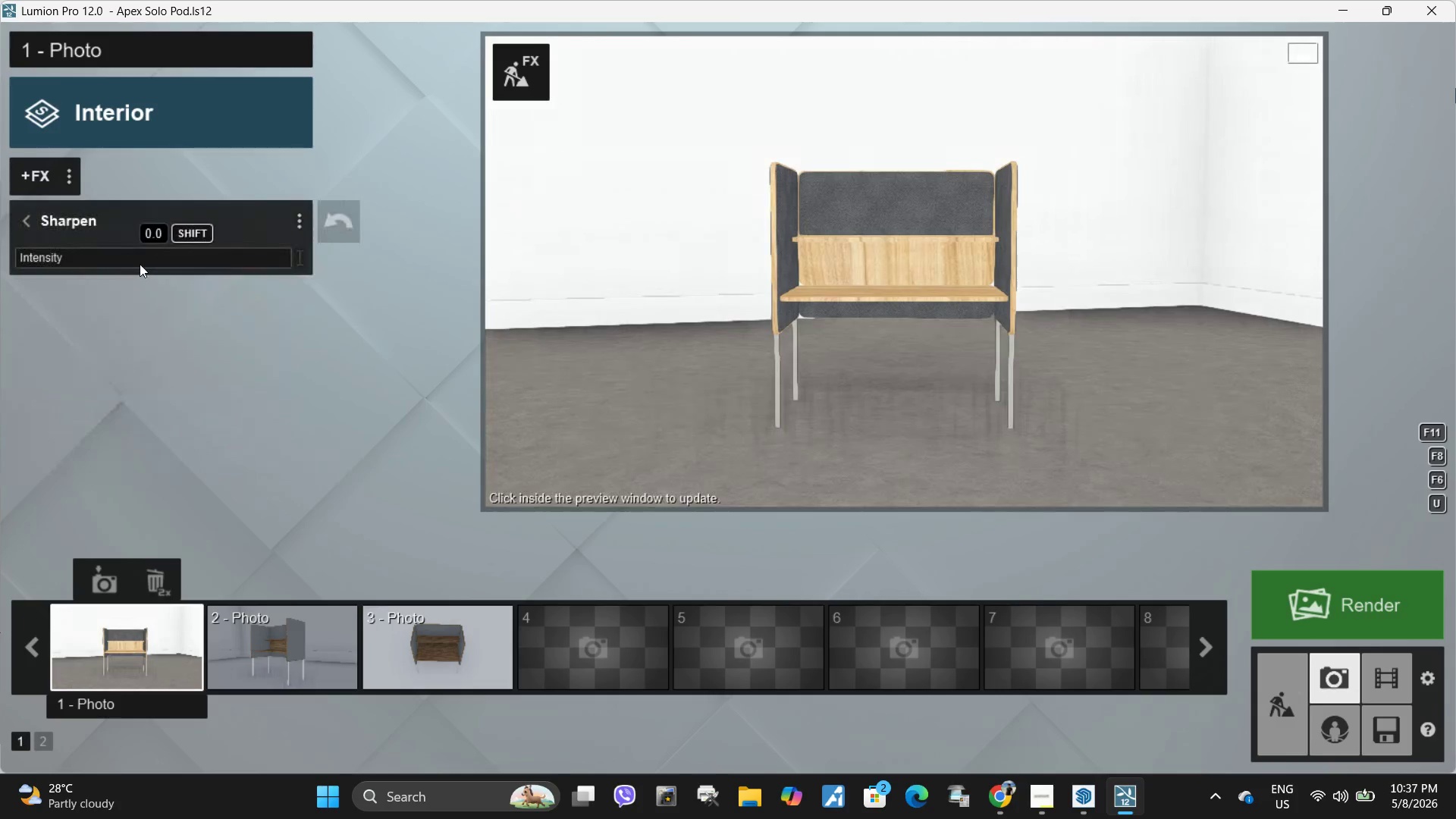 
left_click([137, 262])
 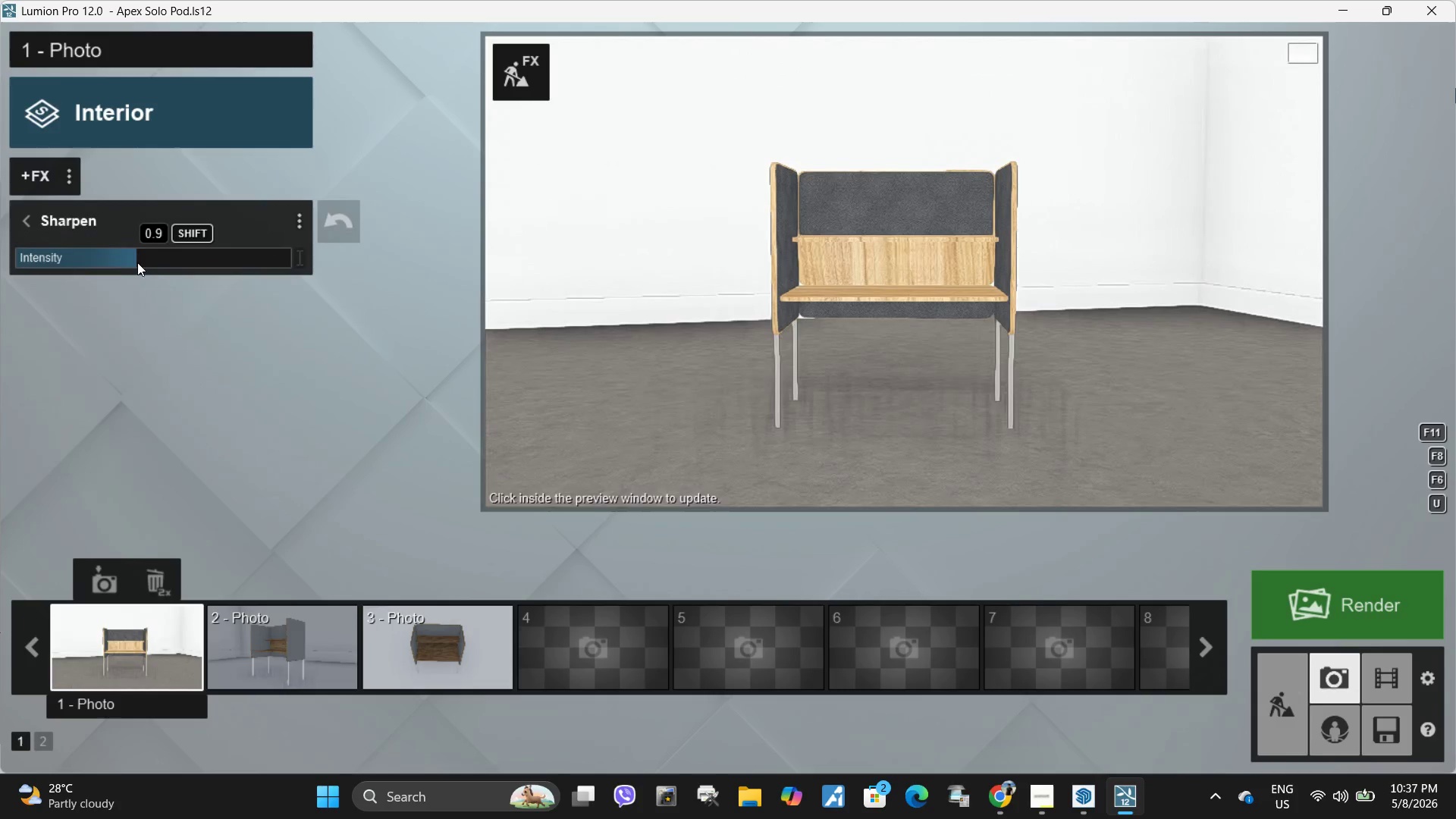 
left_click_drag(start_coordinate=[135, 262], to_coordinate=[96, 267])
 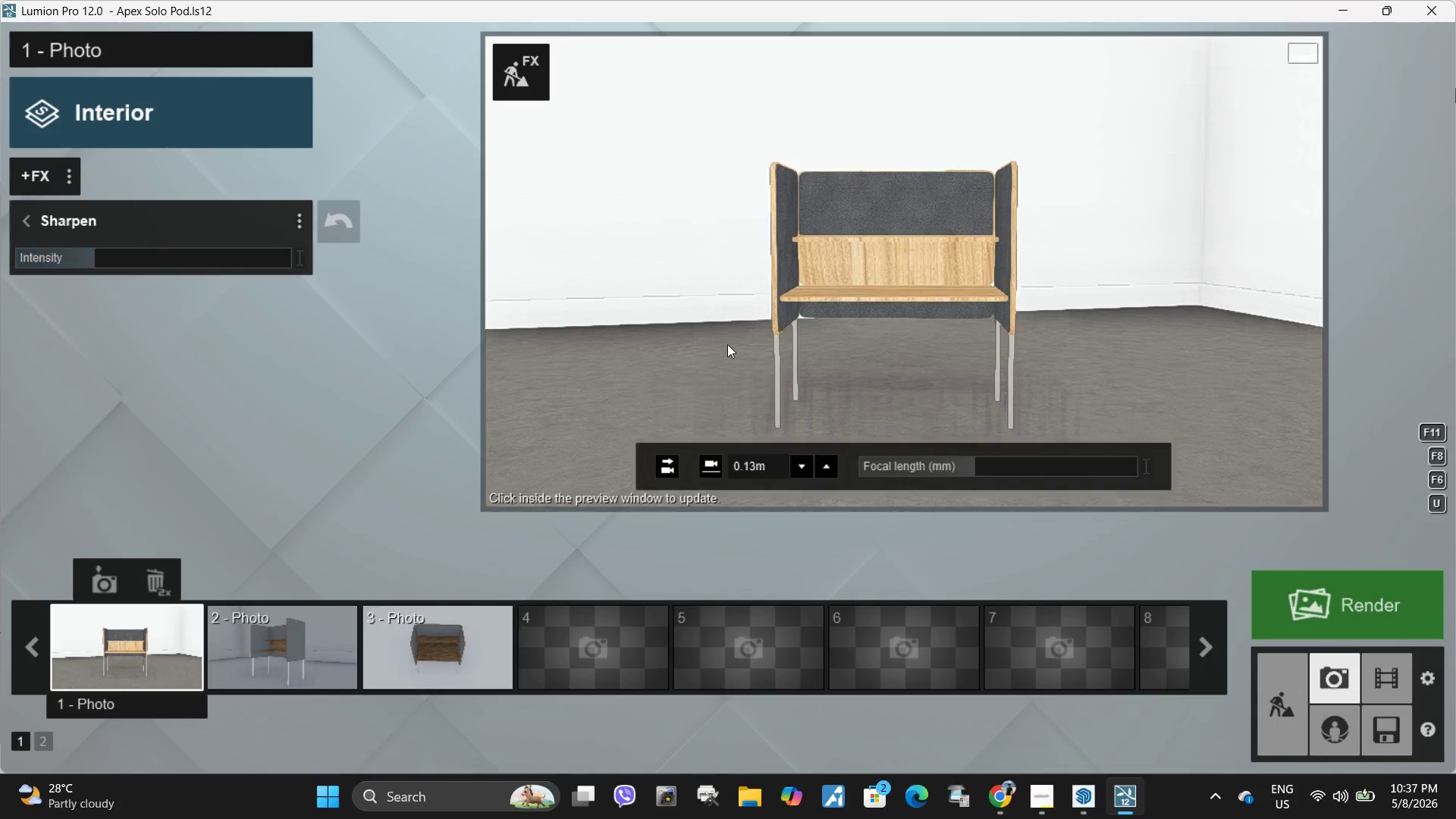 
left_click([727, 344])
 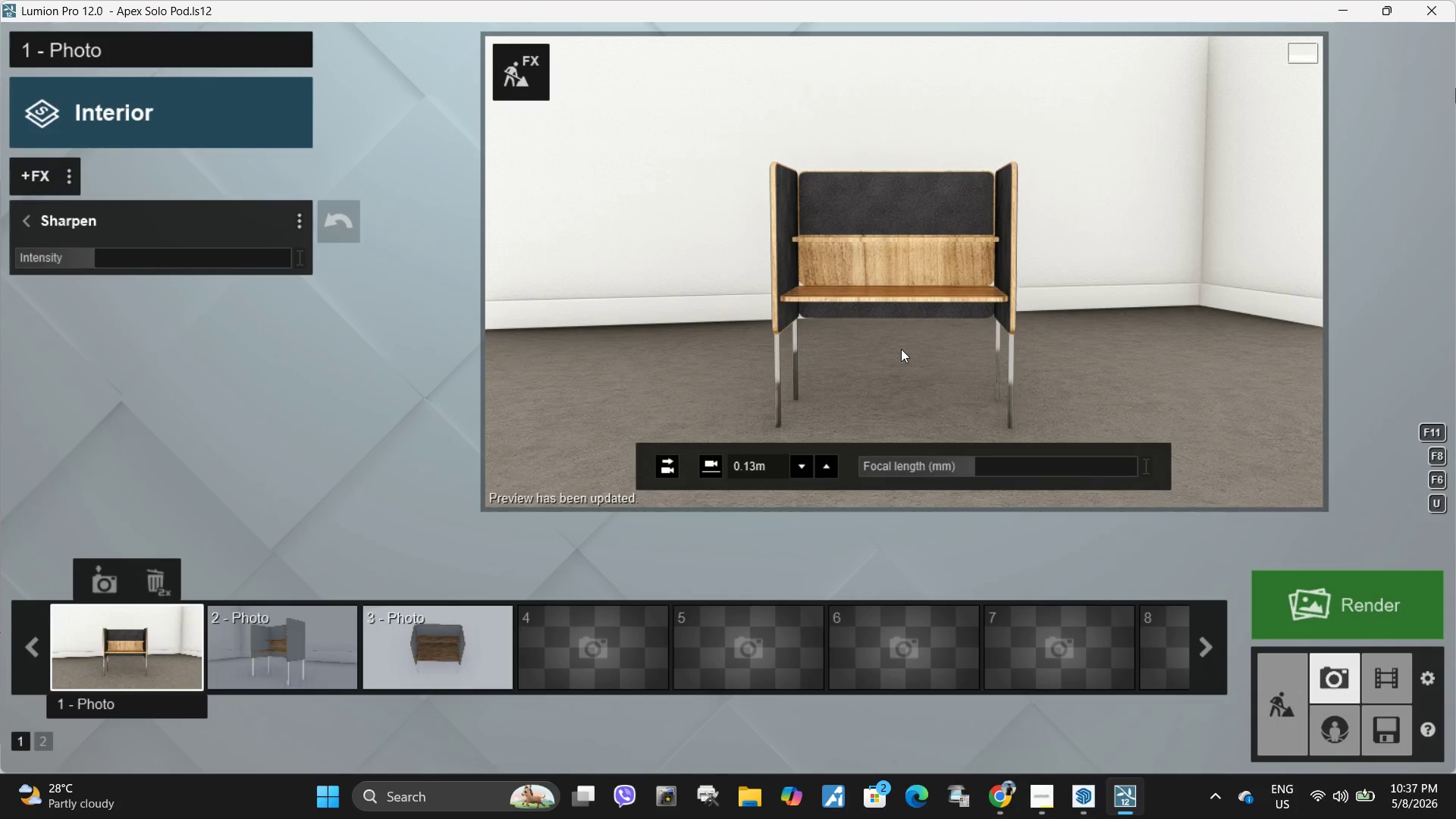 
hold_key(key=Space, duration=6.8)
 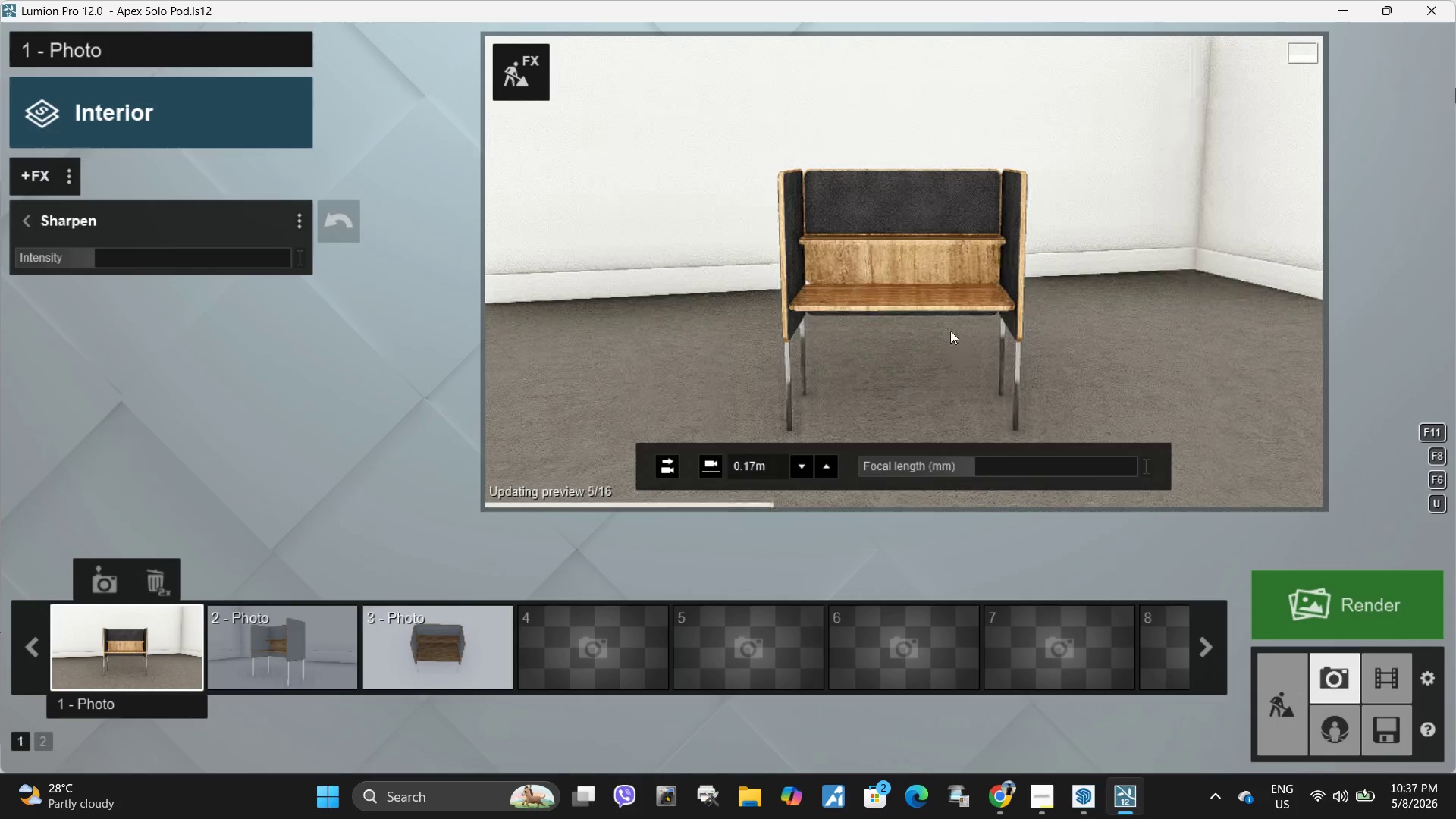 
key(Q)
 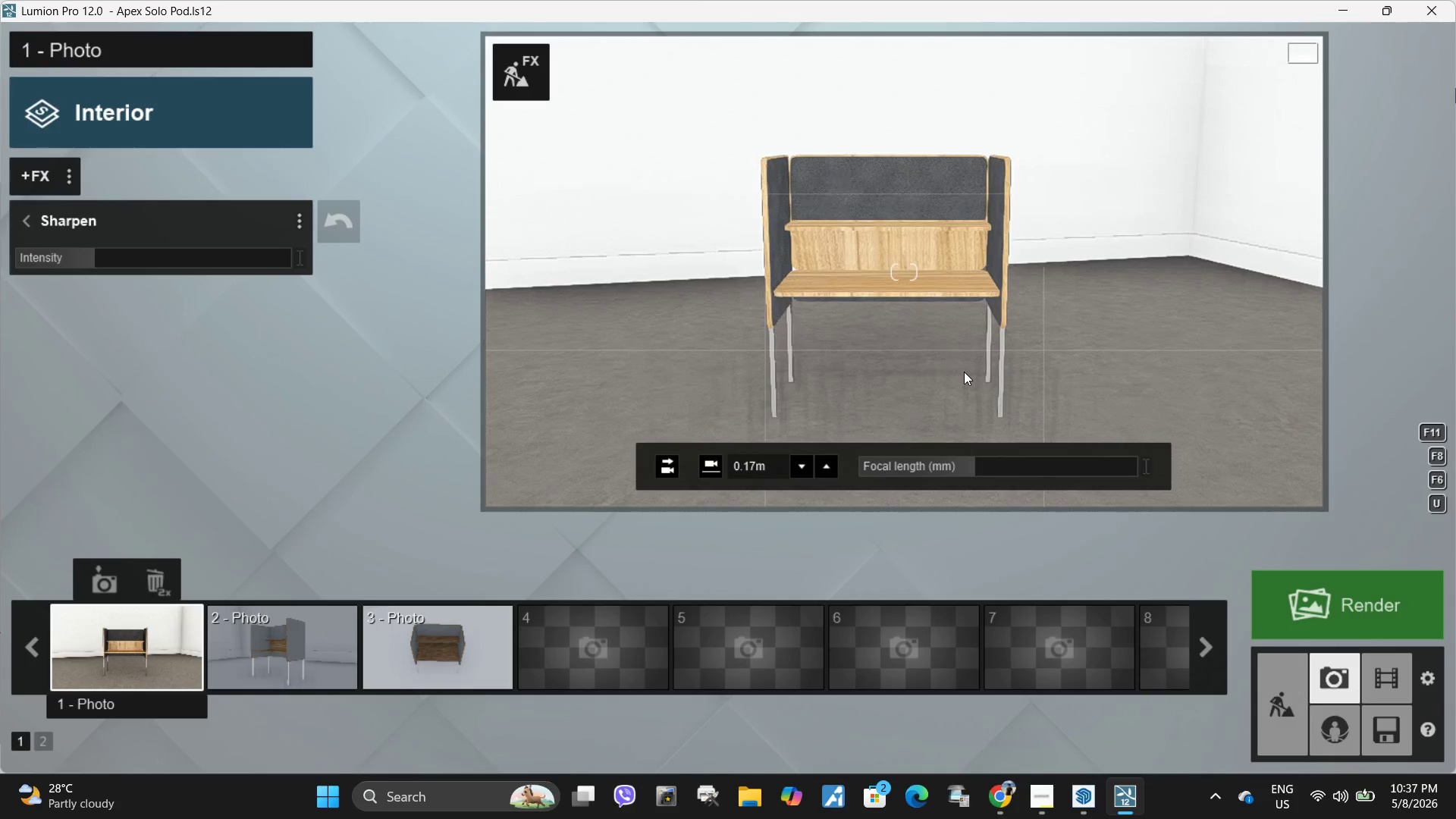 
type(aadadd)
 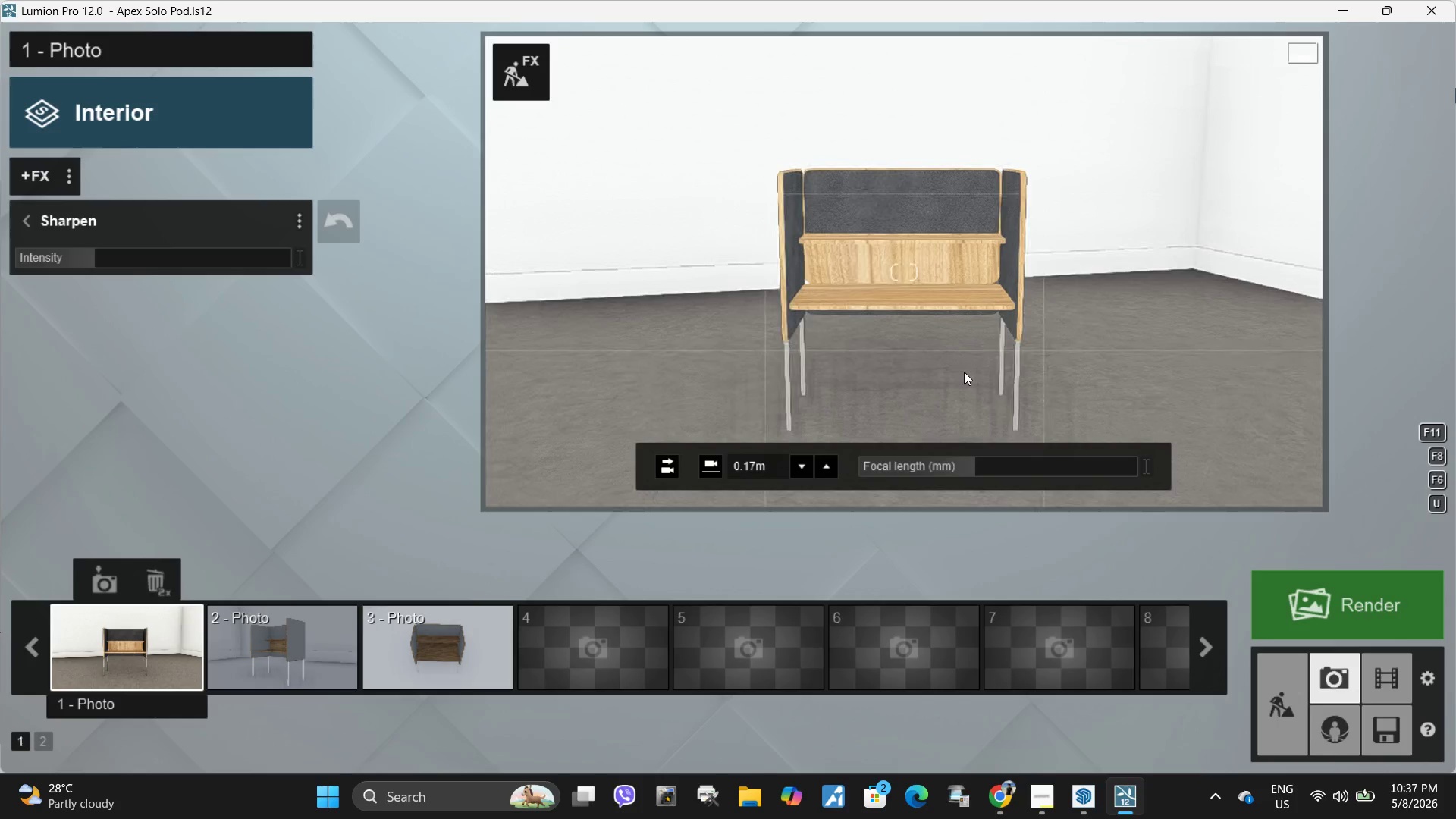 
right_click([964, 372])
 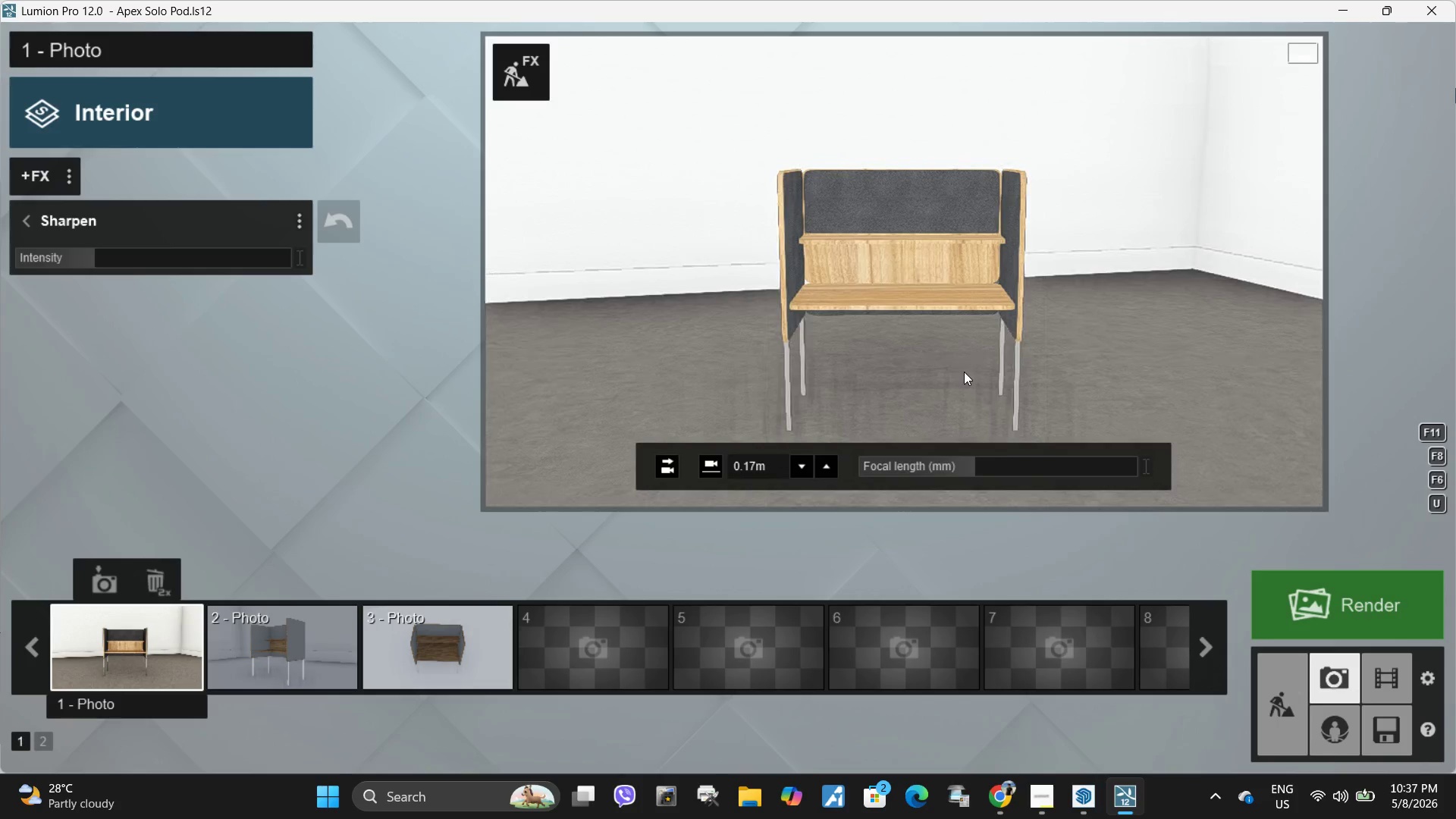 
left_click([964, 372])
 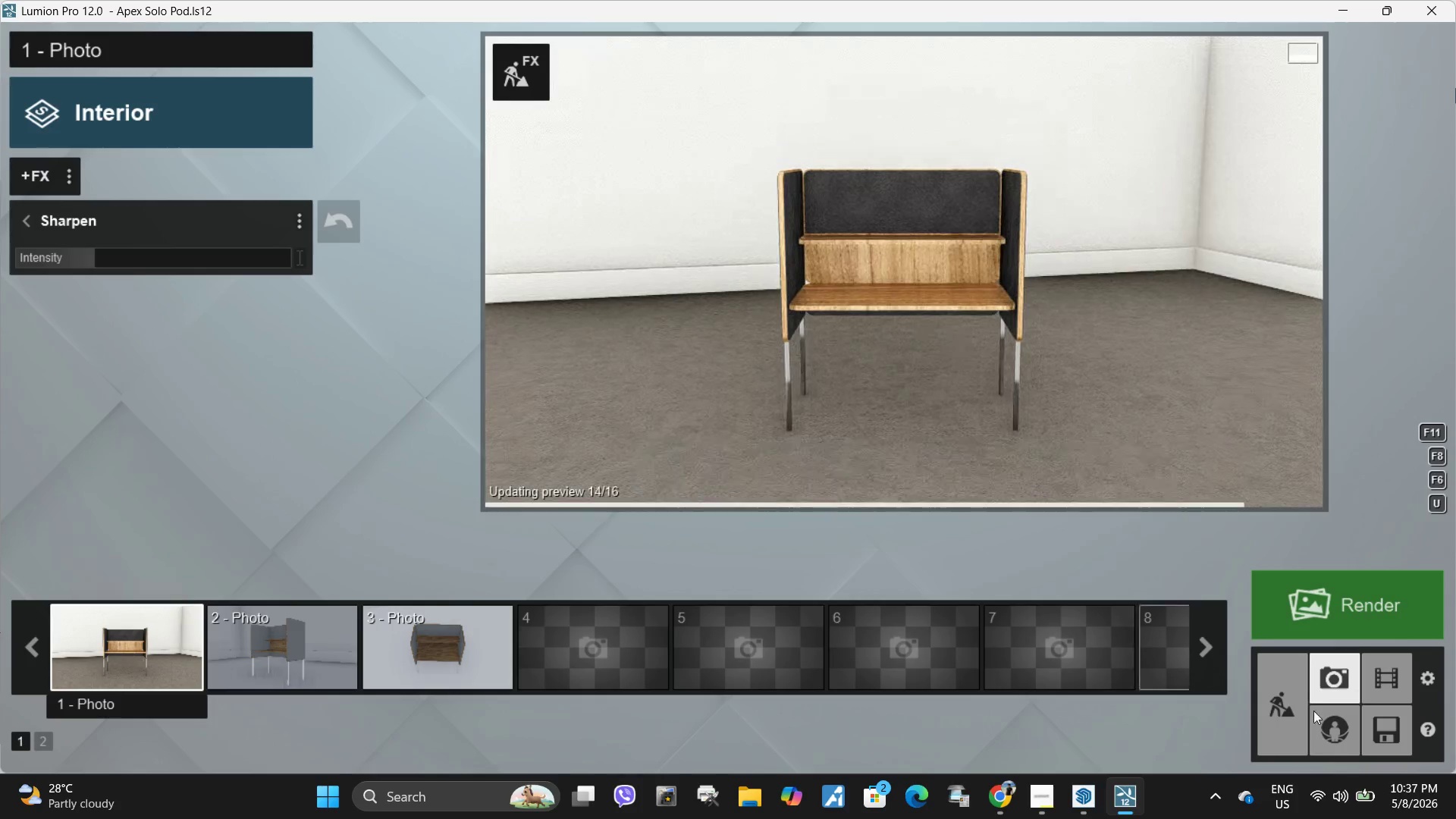 
mouse_move([1305, 677])
 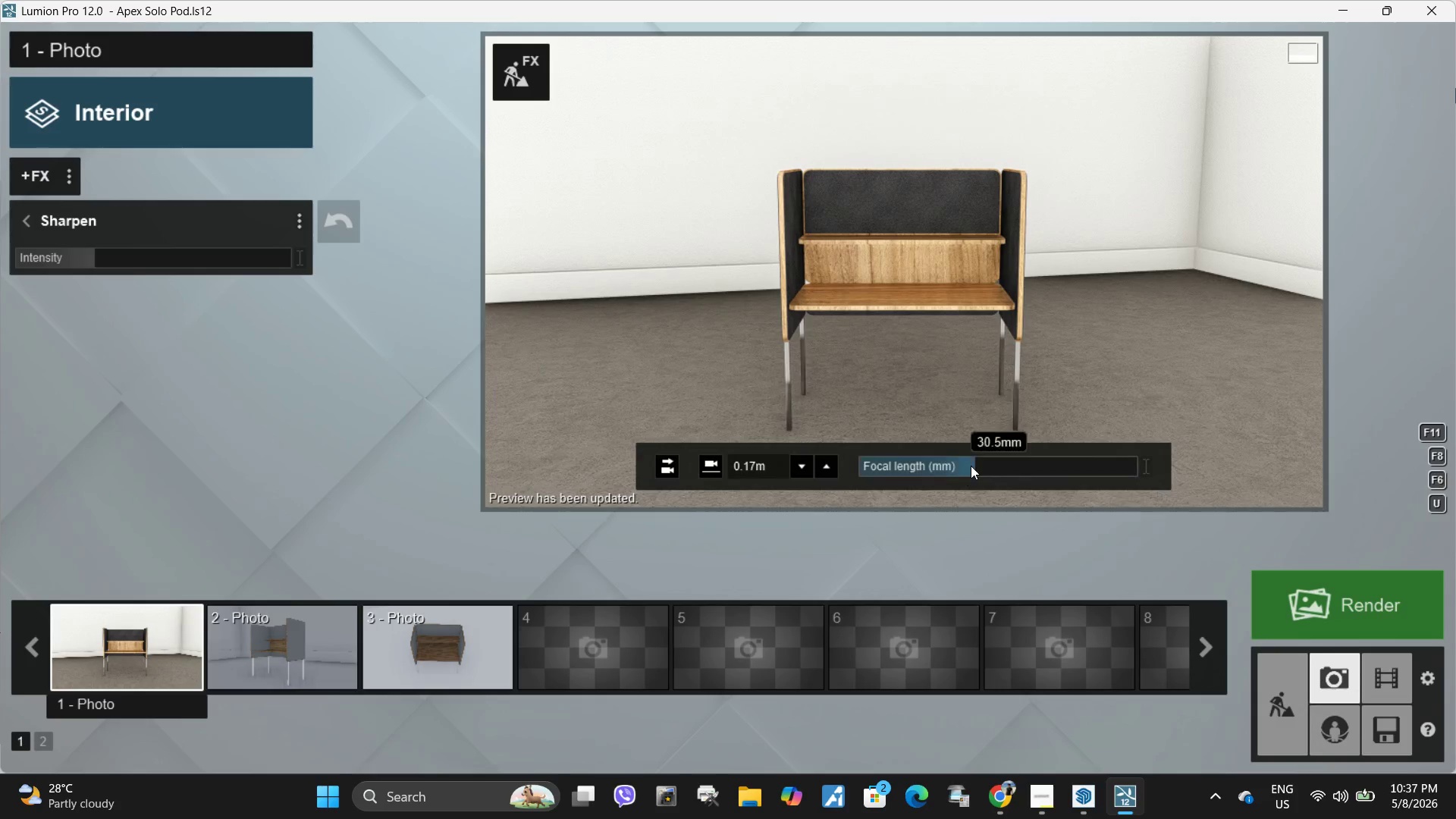 
left_click_drag(start_coordinate=[973, 466], to_coordinate=[990, 463])
 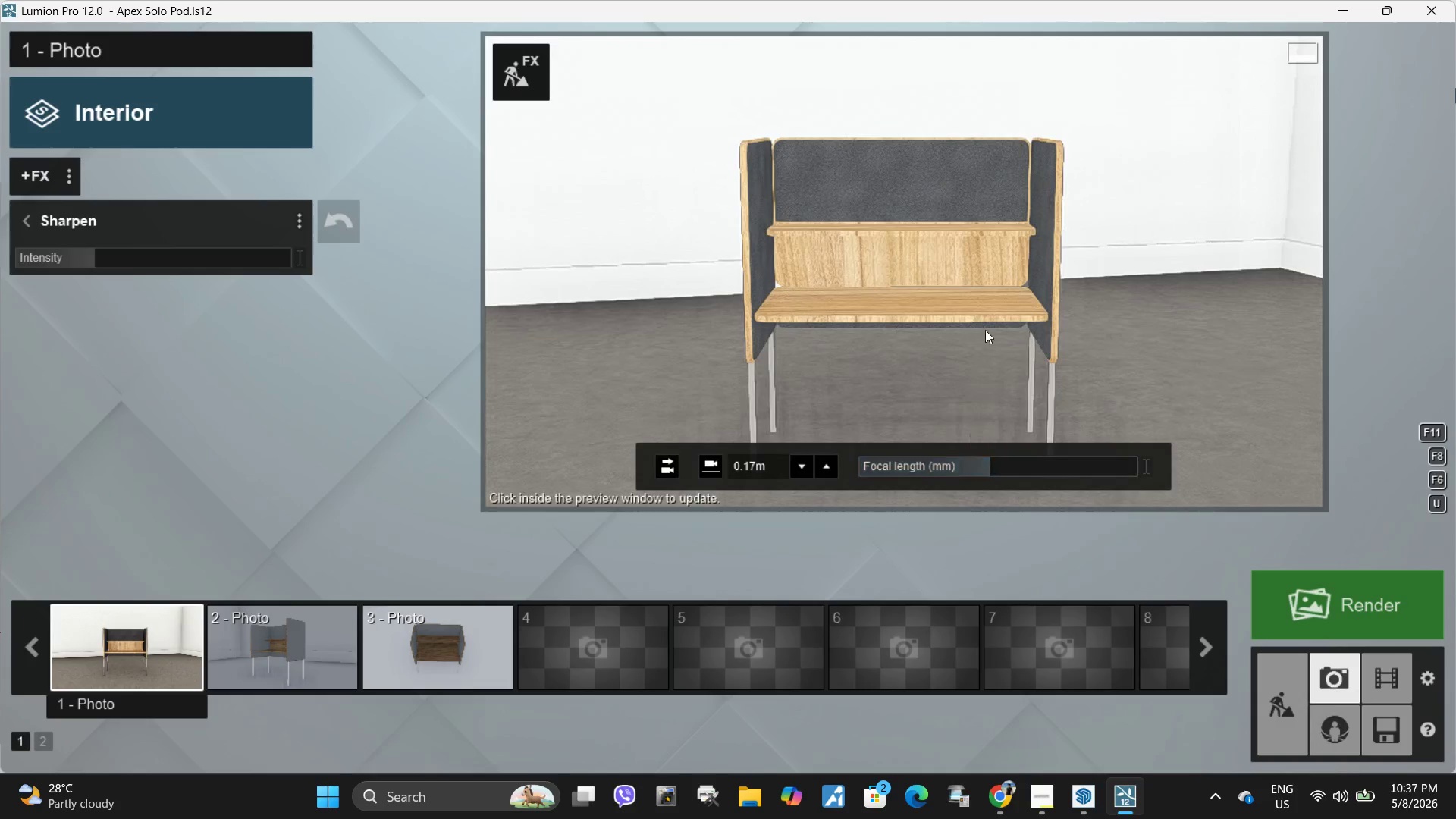 
left_click([985, 330])
 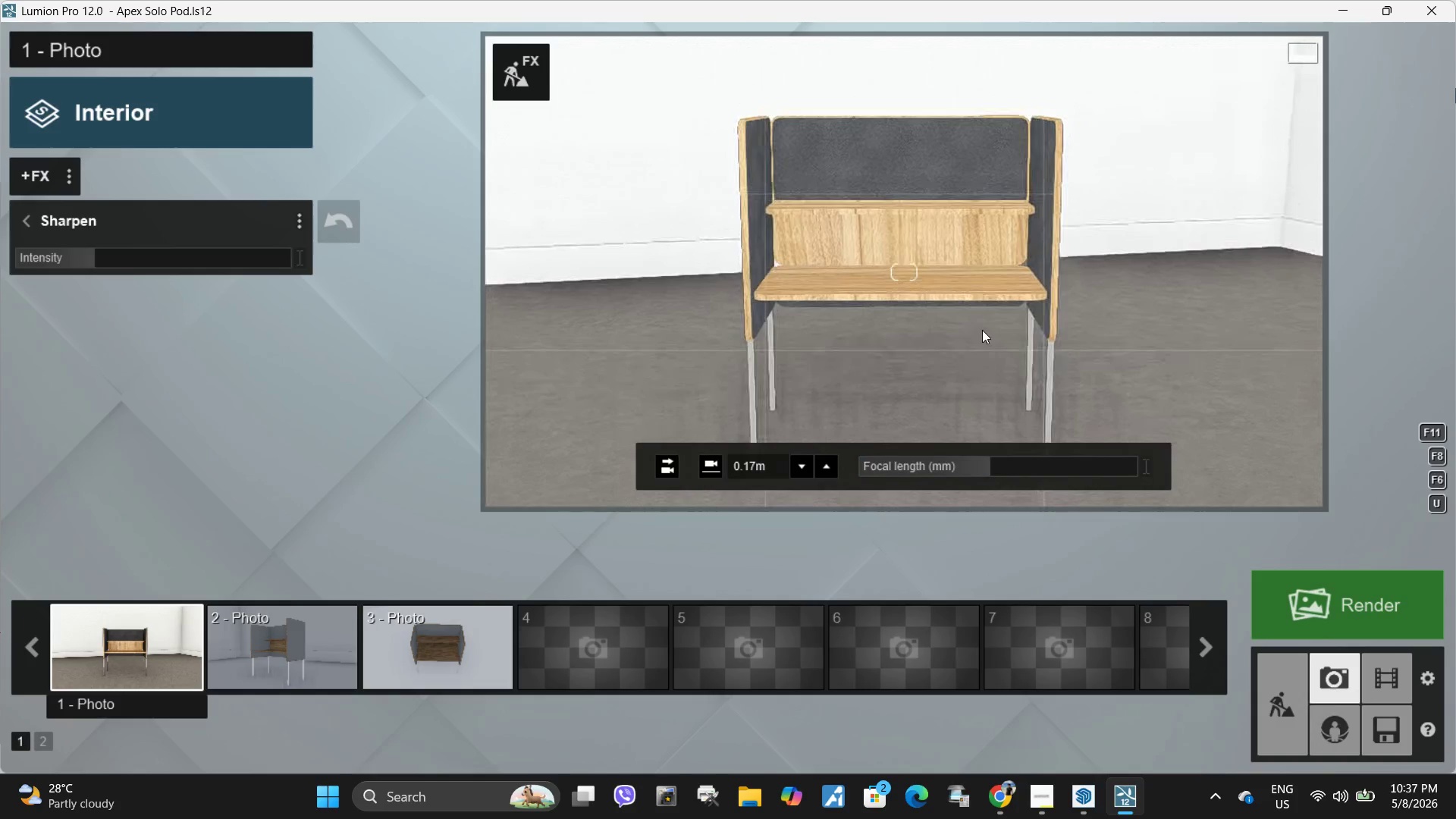 
left_click([982, 330])
 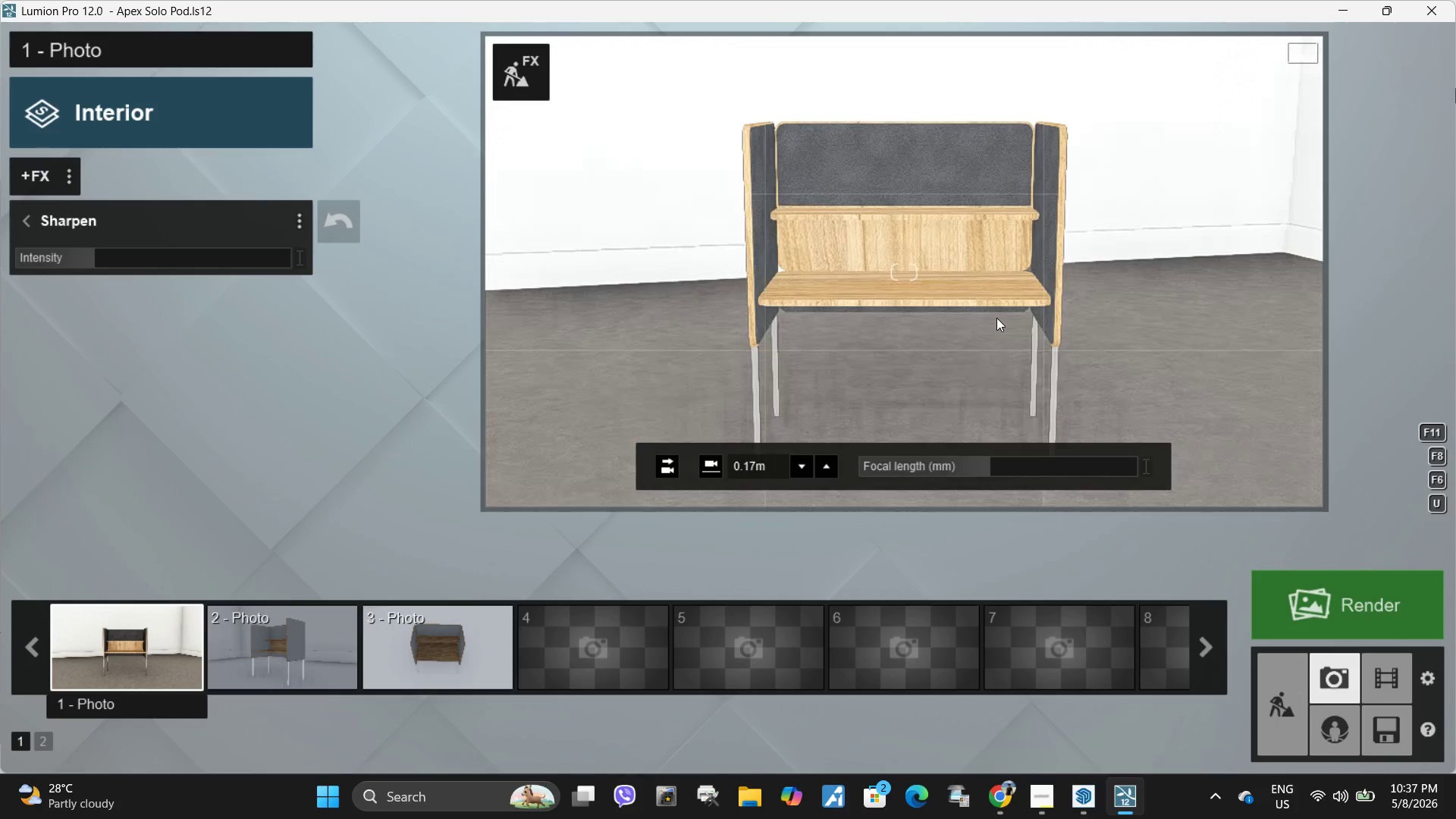 
left_click([996, 318])
 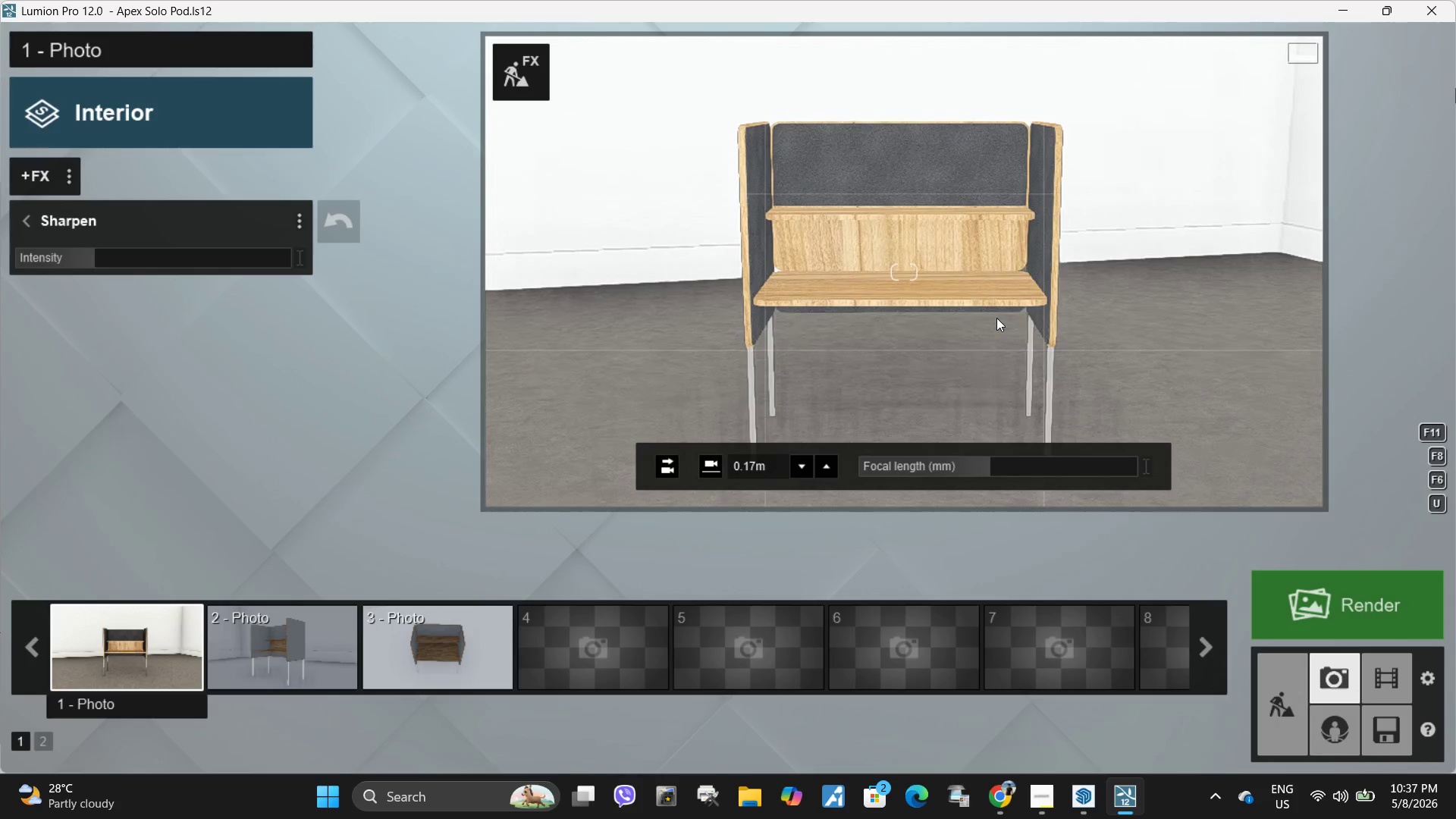 
right_click([996, 318])
 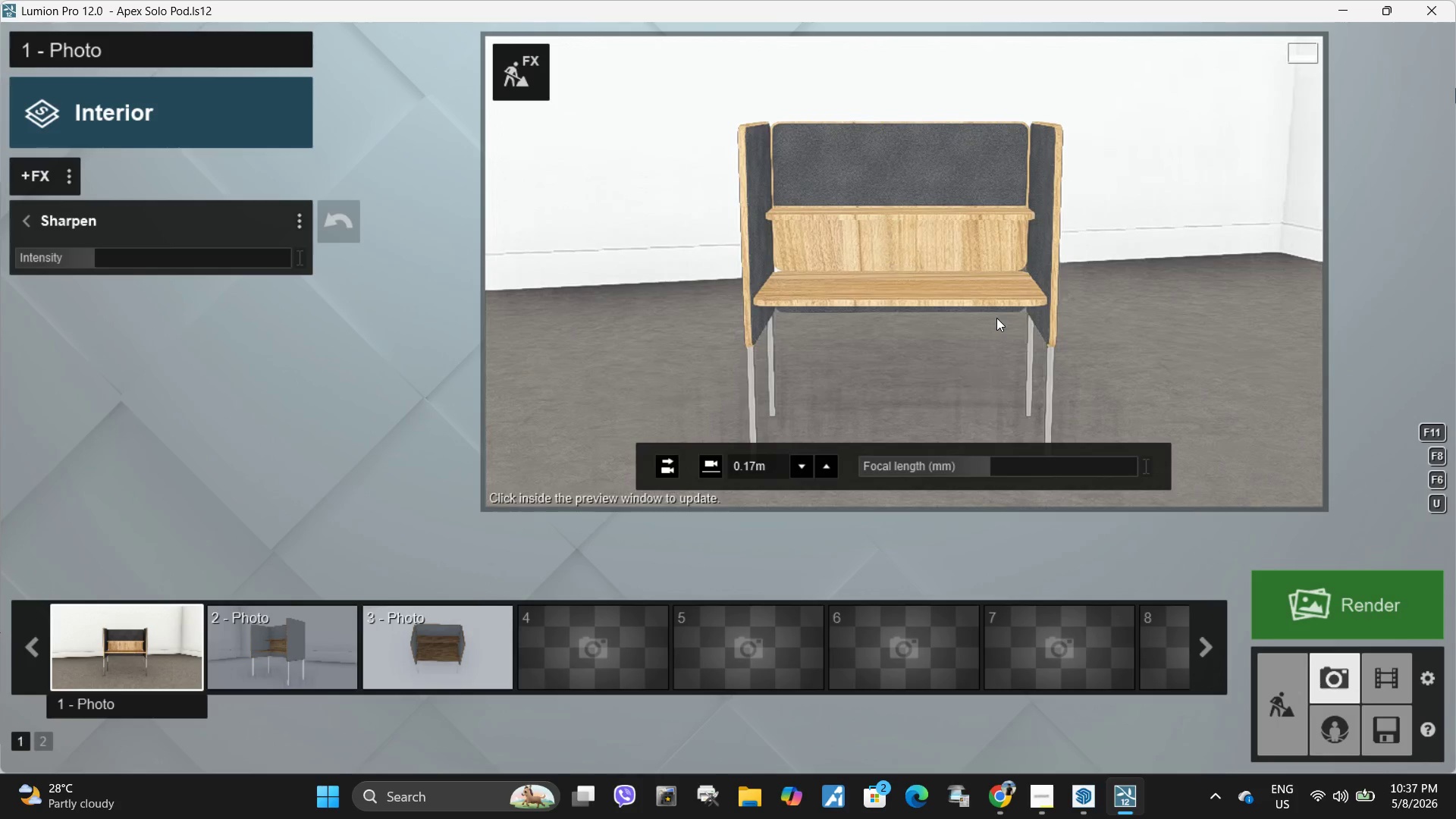 
left_click([996, 318])
 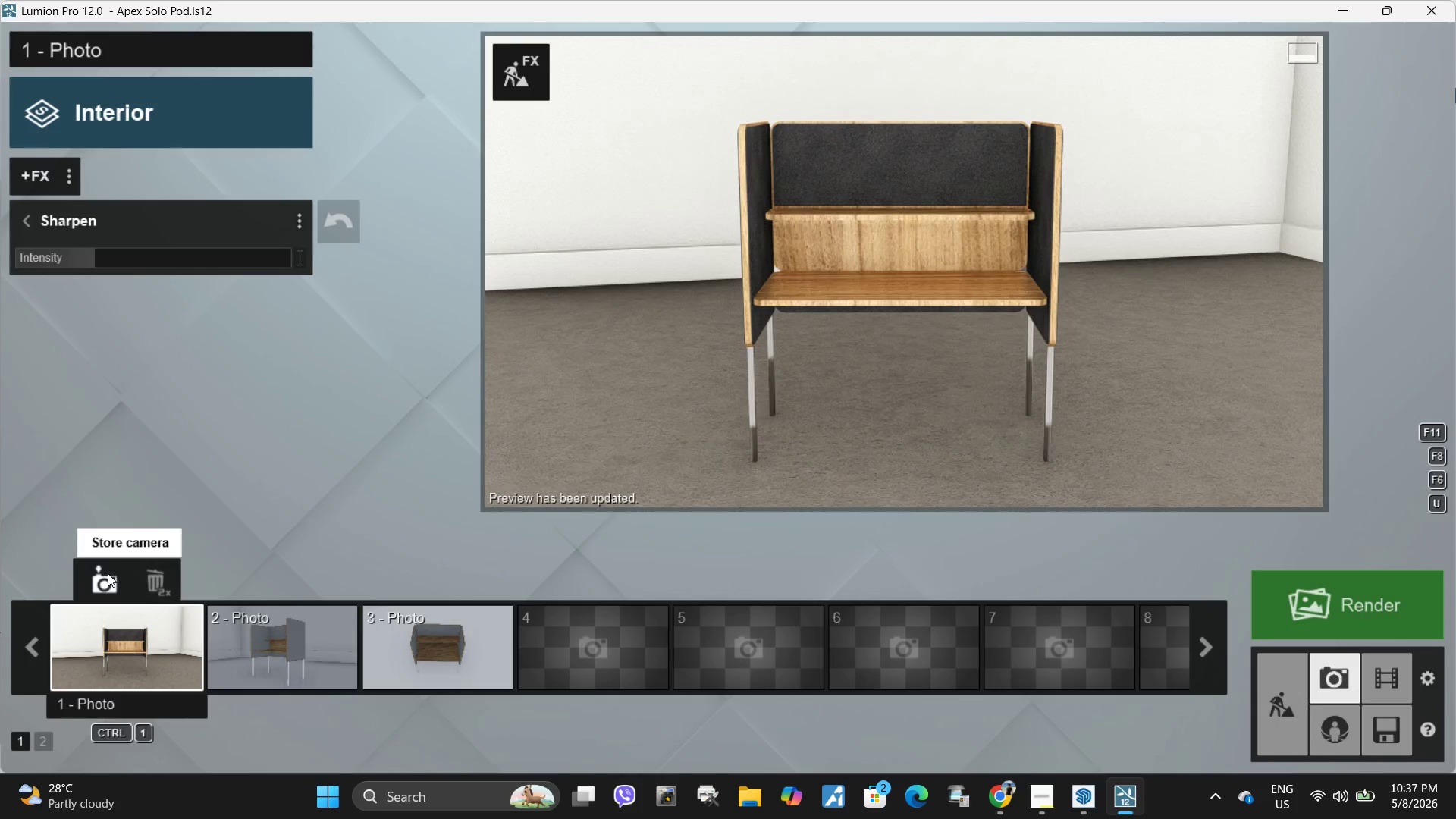 
double_click([919, 346])
 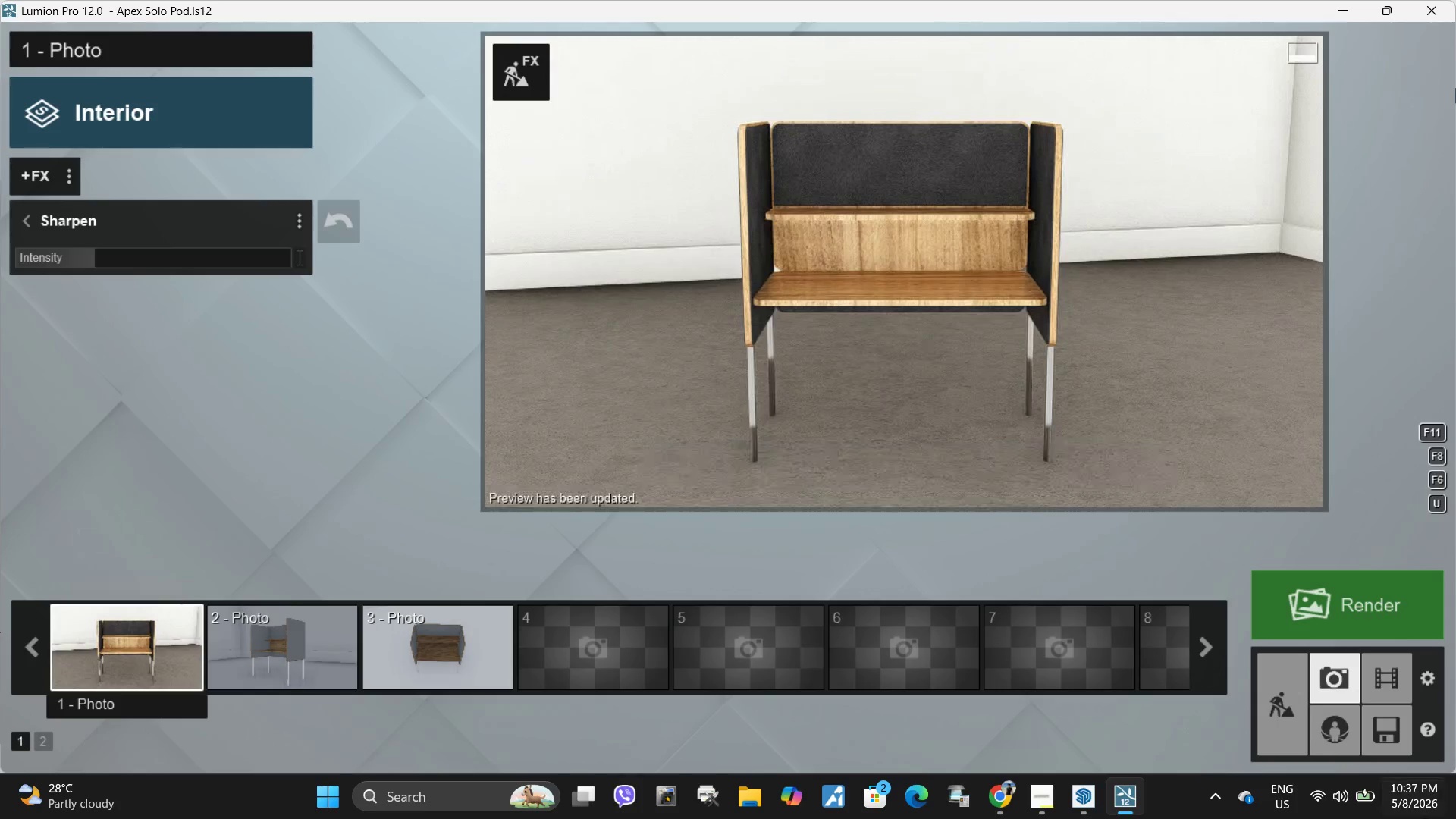 
mouse_move([1419, 793])
 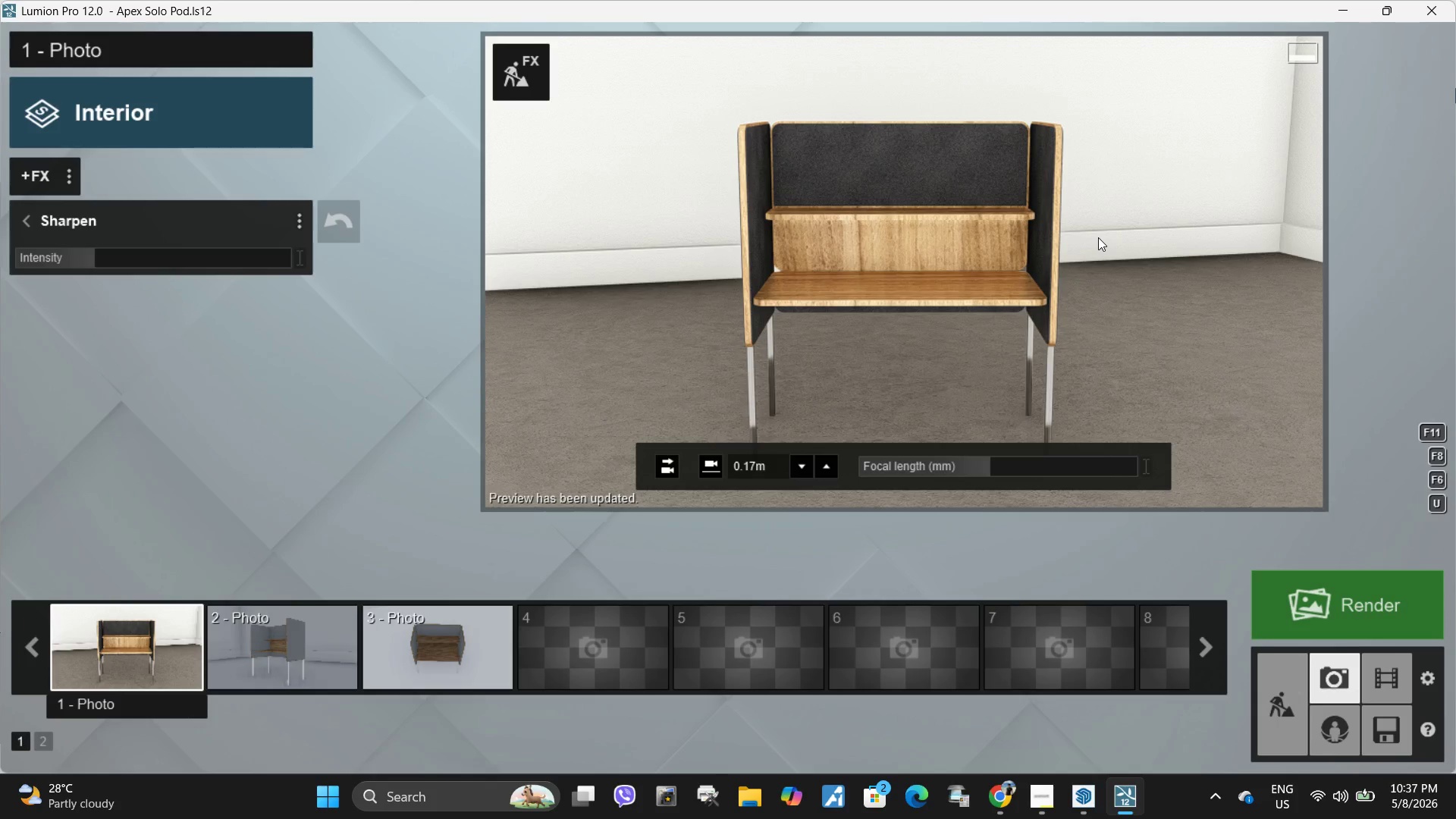 
wait(6.81)
 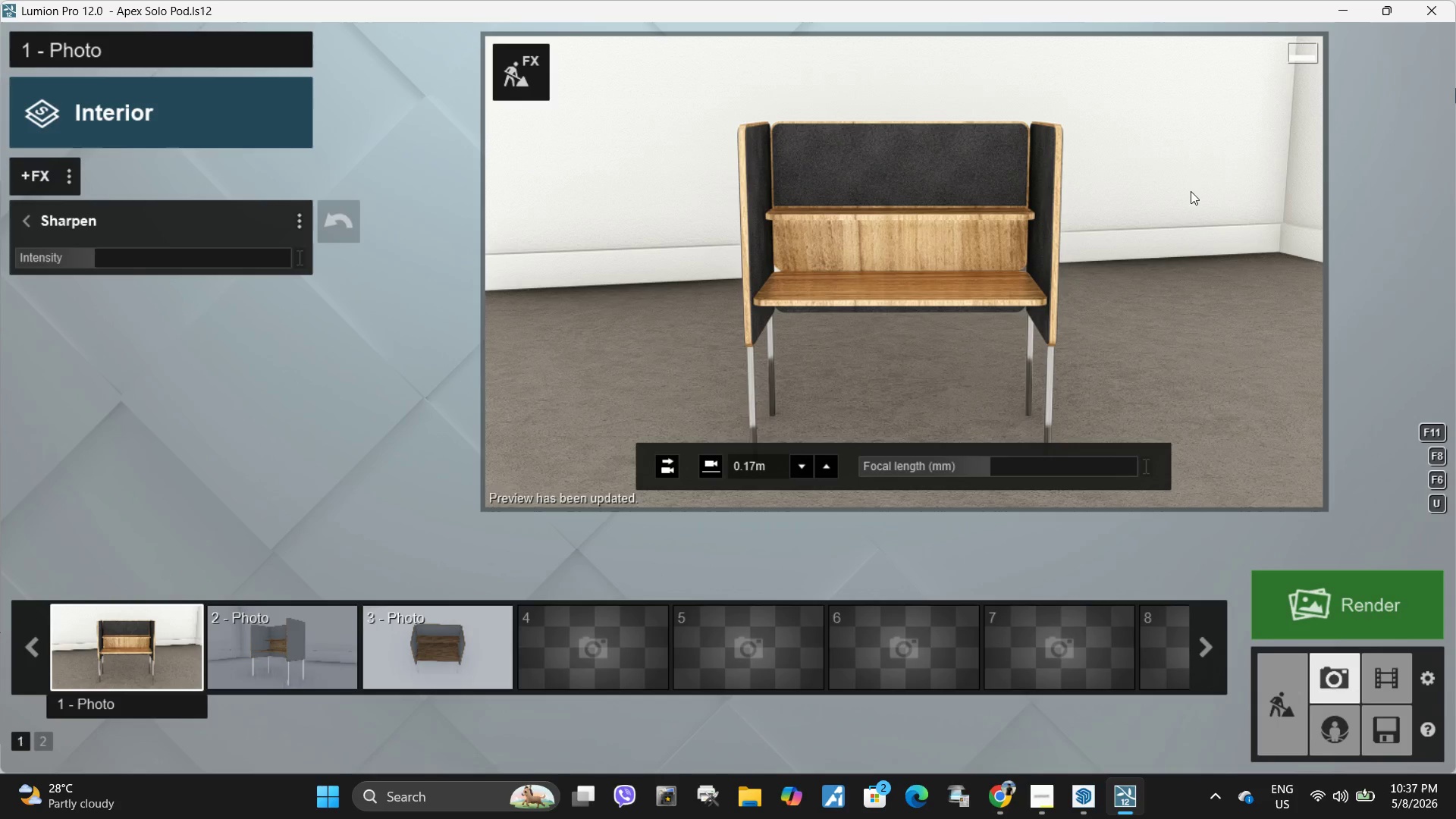 
left_click([538, 71])
 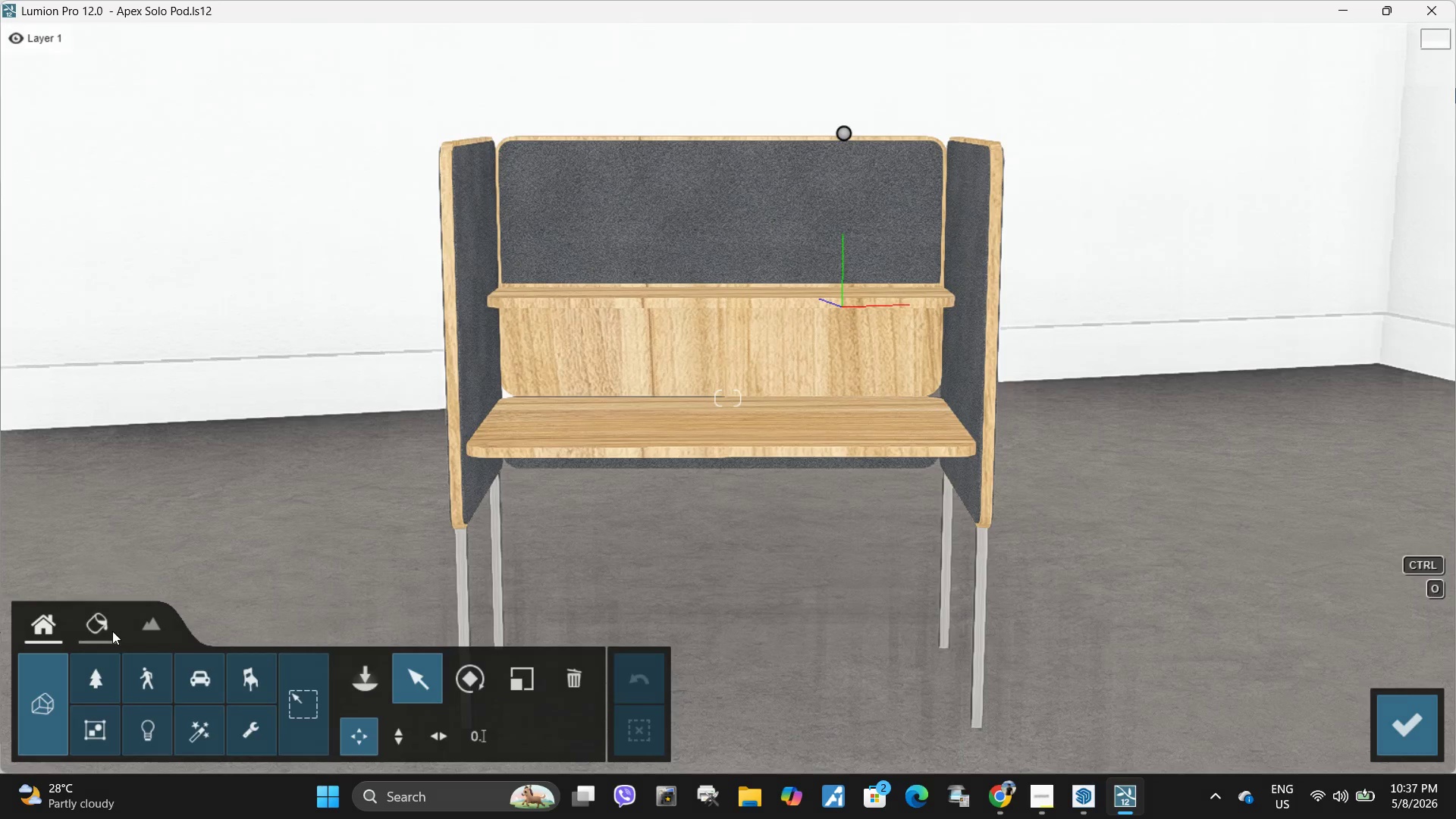 
double_click([676, 396])
 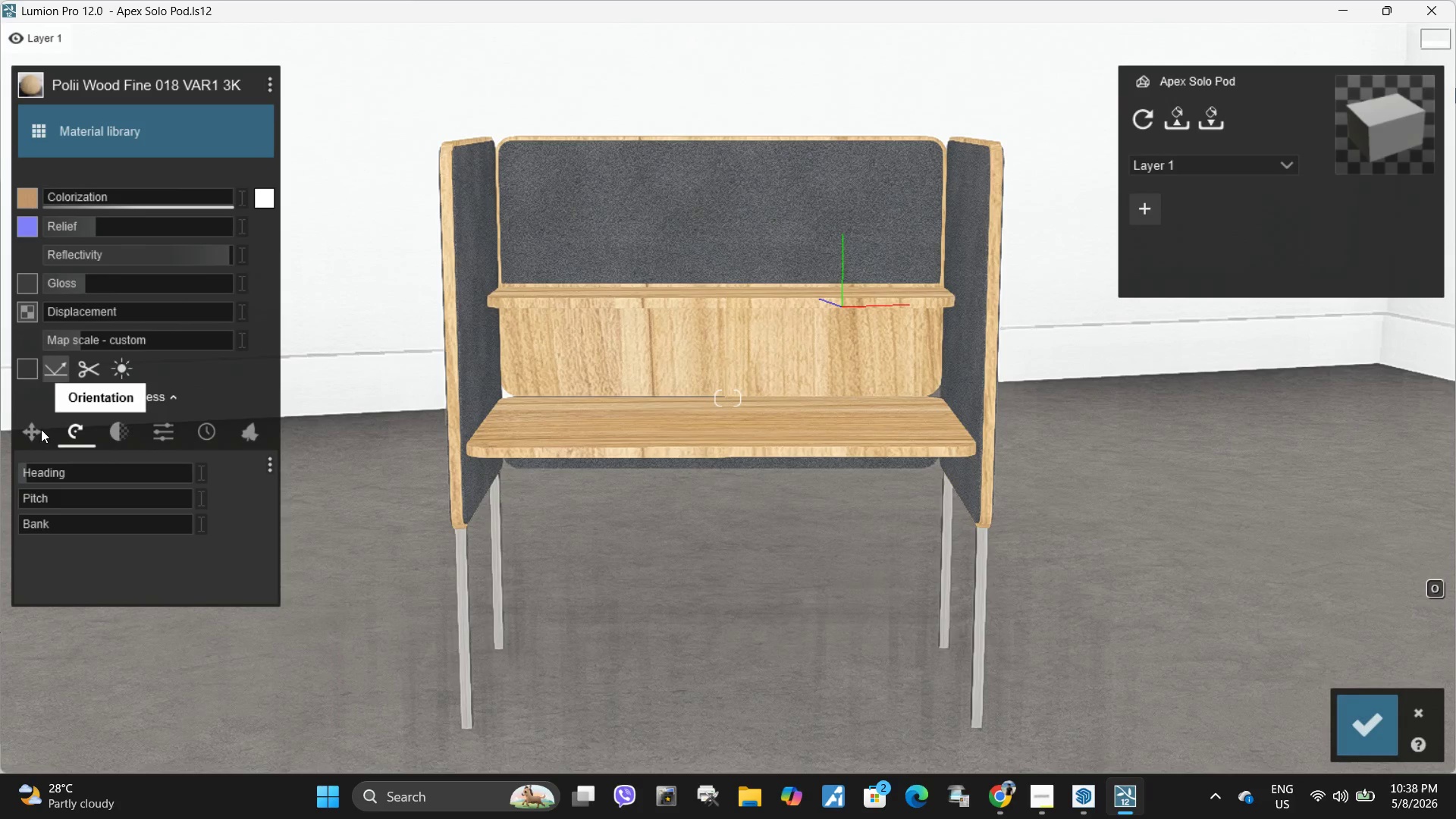 
double_click([158, 435])
 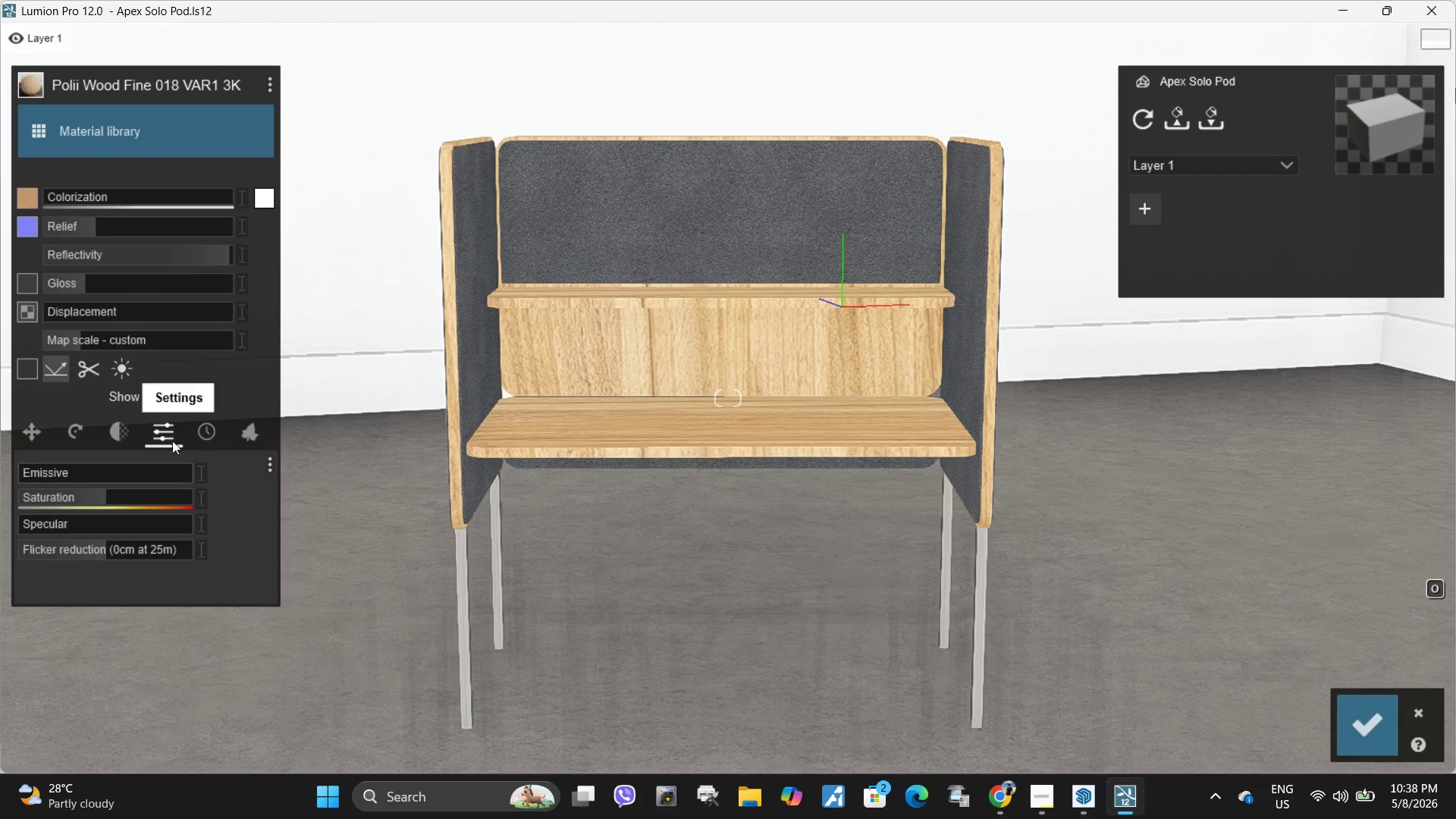 
left_click([209, 432])
 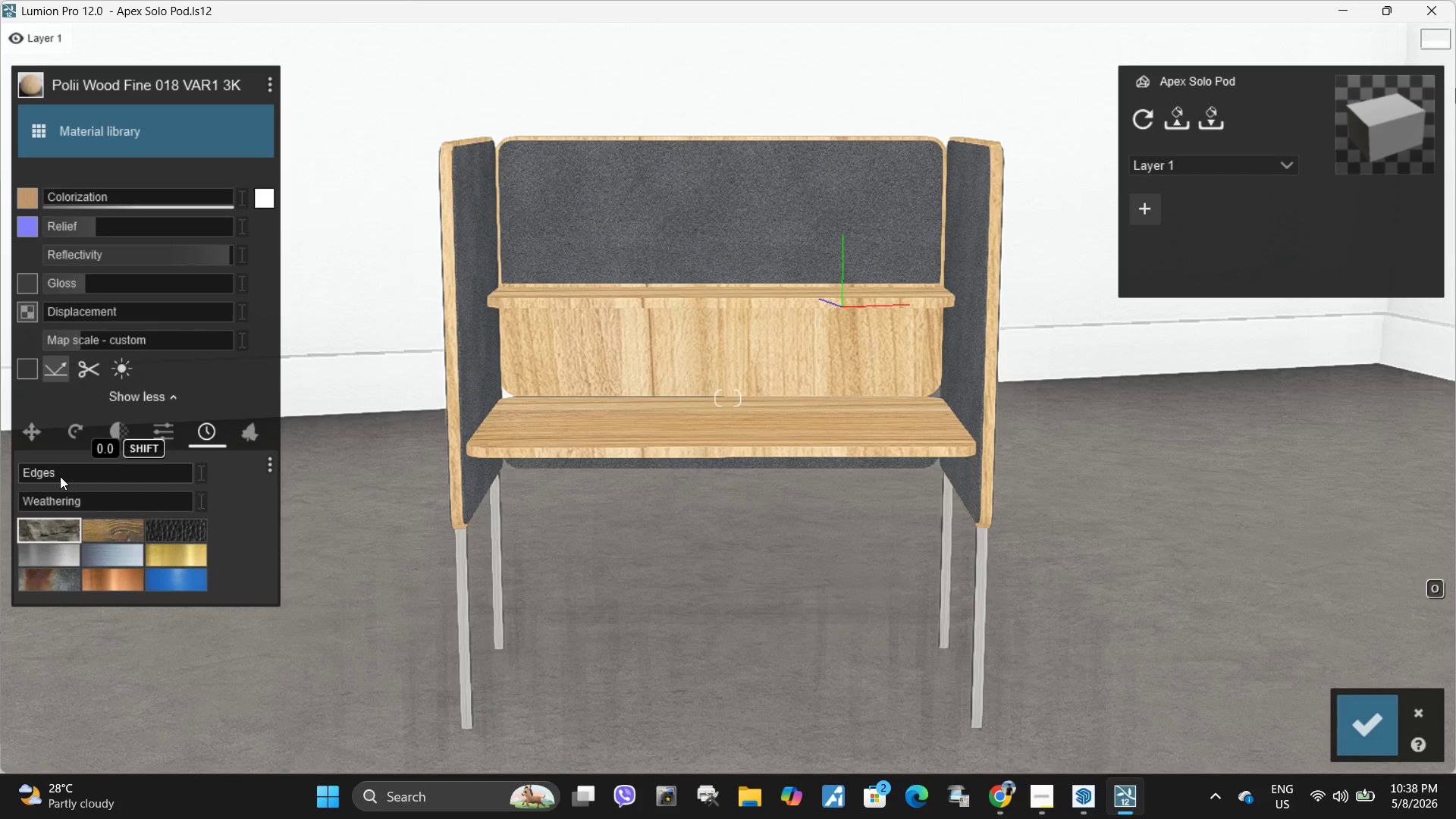 
left_click_drag(start_coordinate=[60, 476], to_coordinate=[582, 485])
 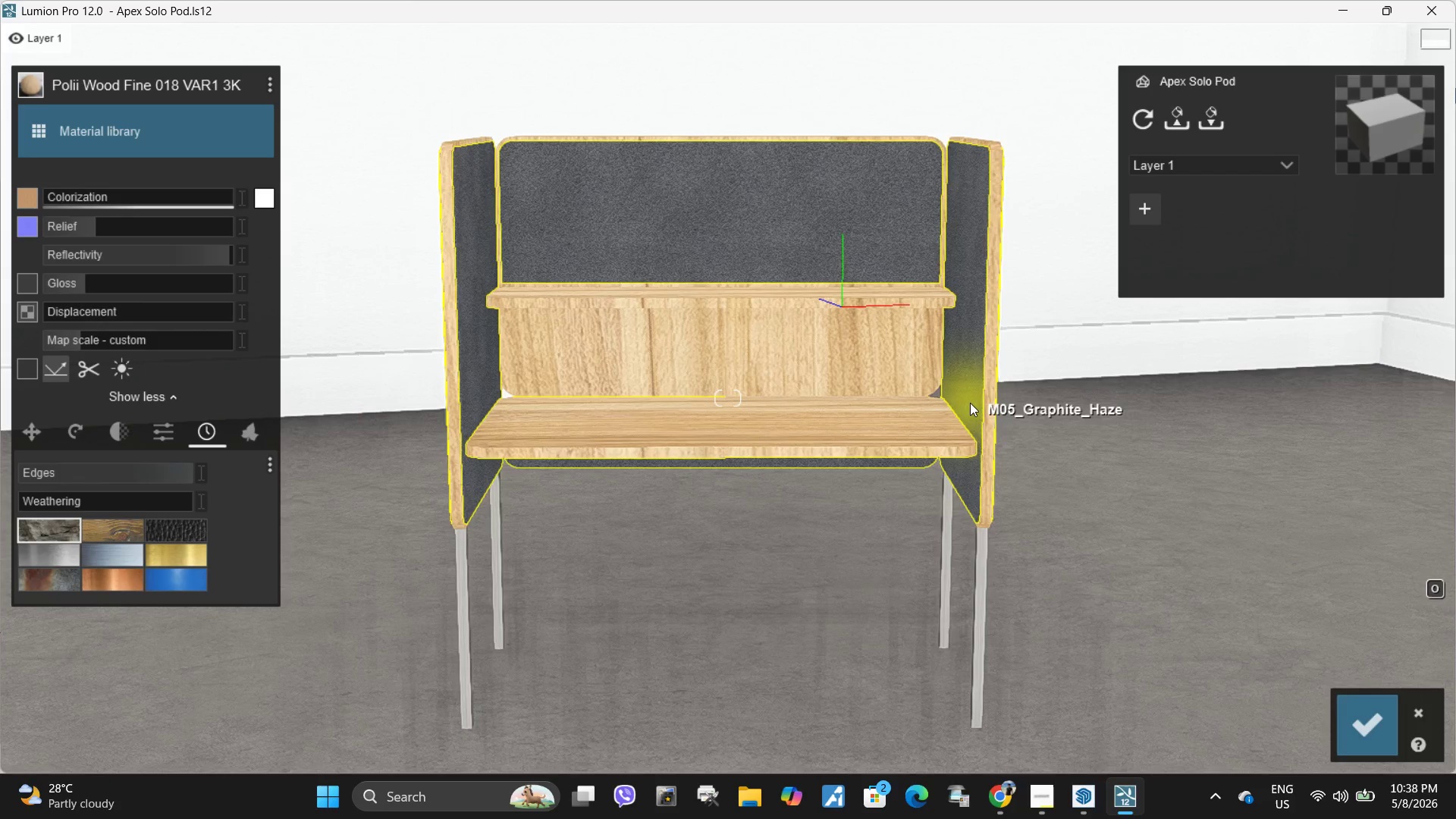 
left_click([970, 403])
 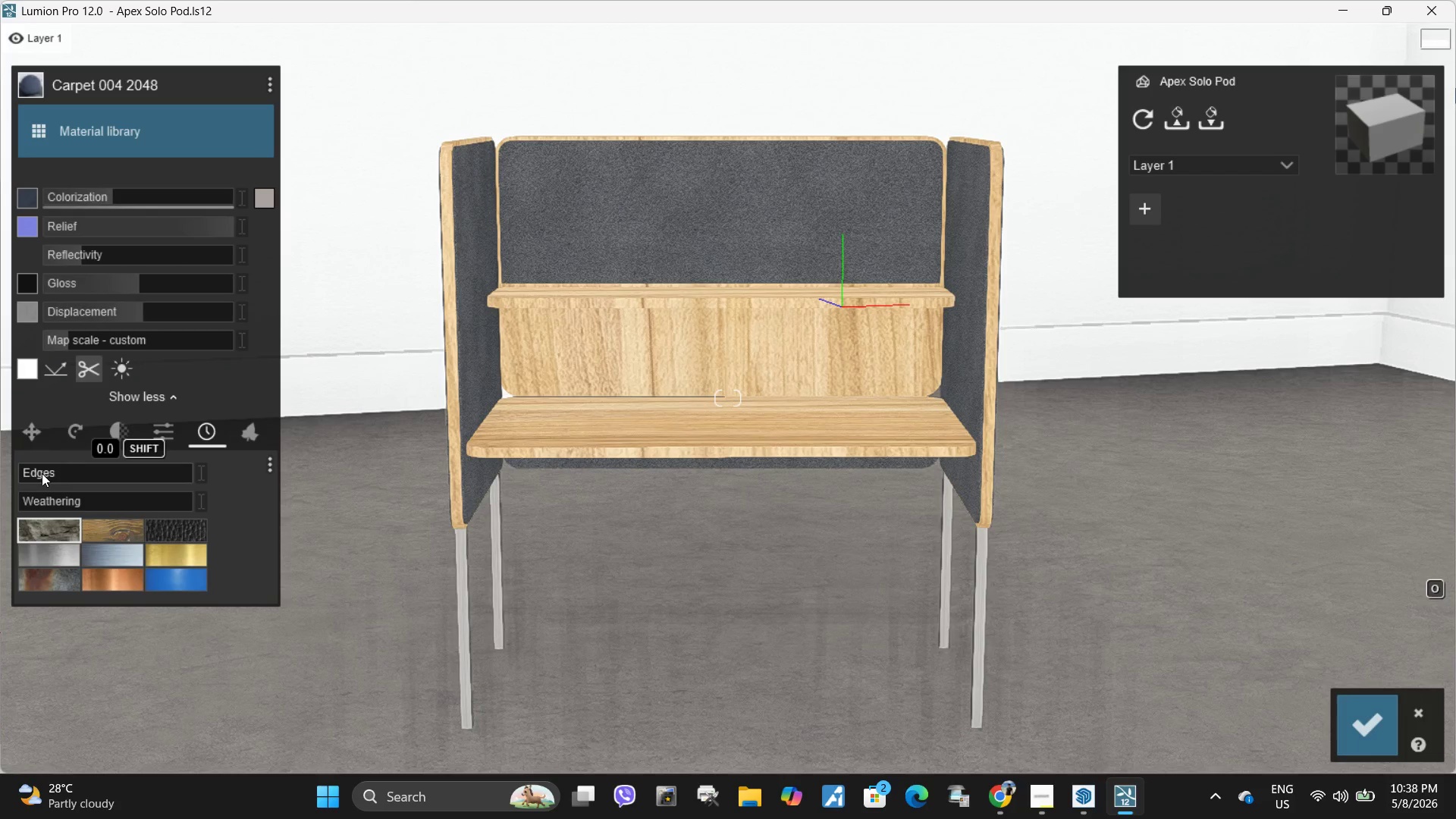 
left_click_drag(start_coordinate=[42, 473], to_coordinate=[86, 465])
 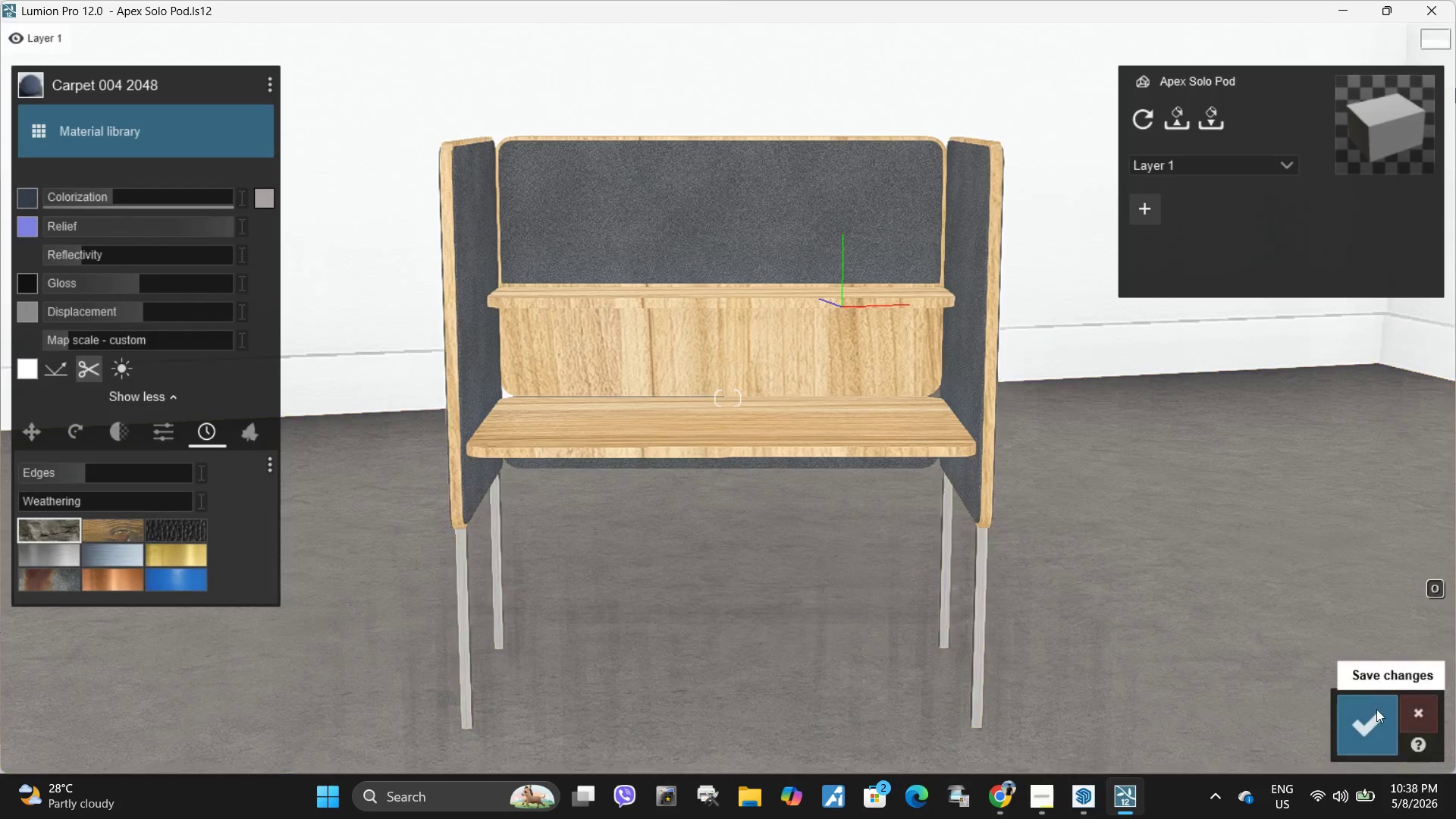 
left_click([1373, 711])
 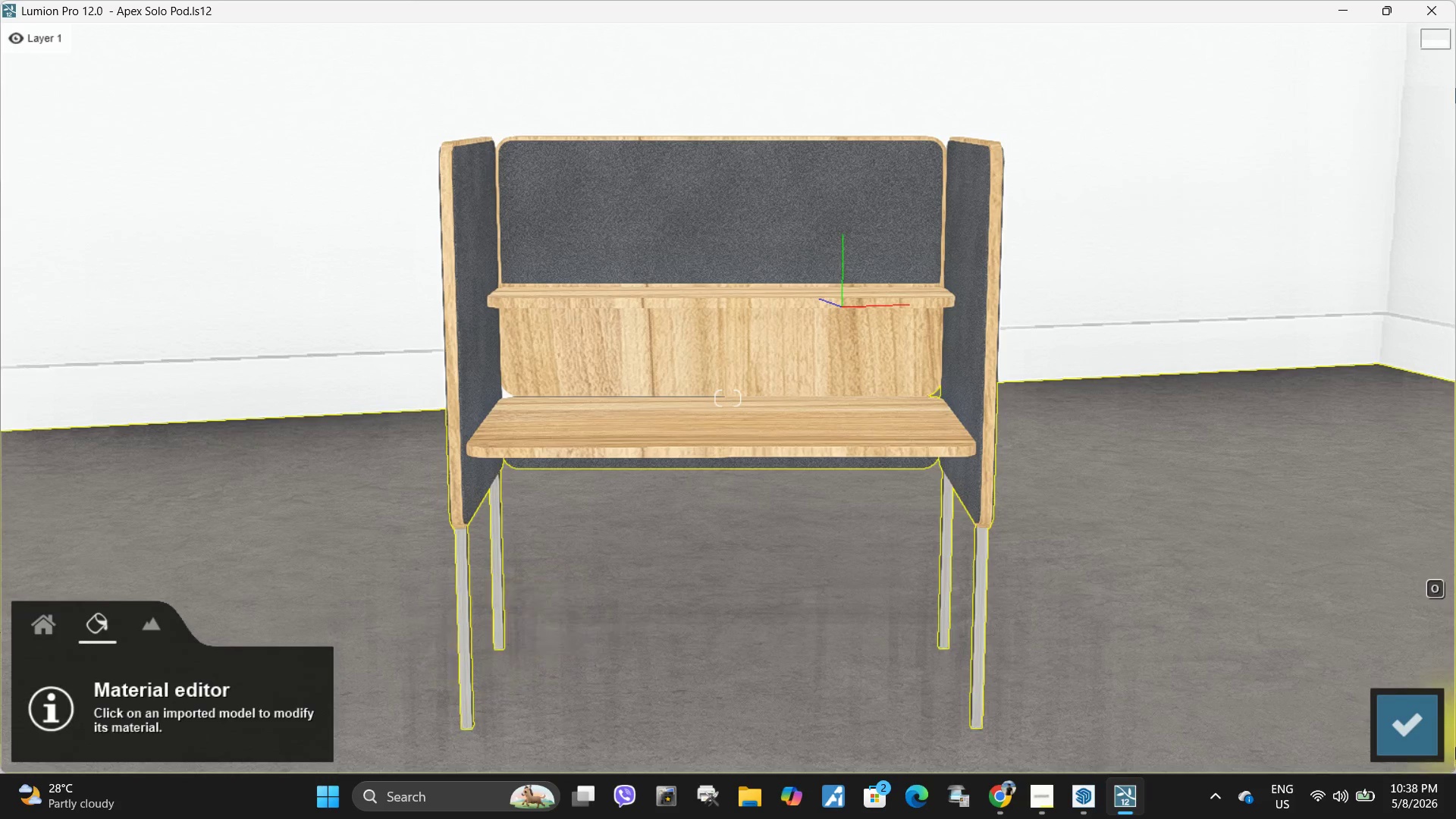 
left_click([1401, 733])
 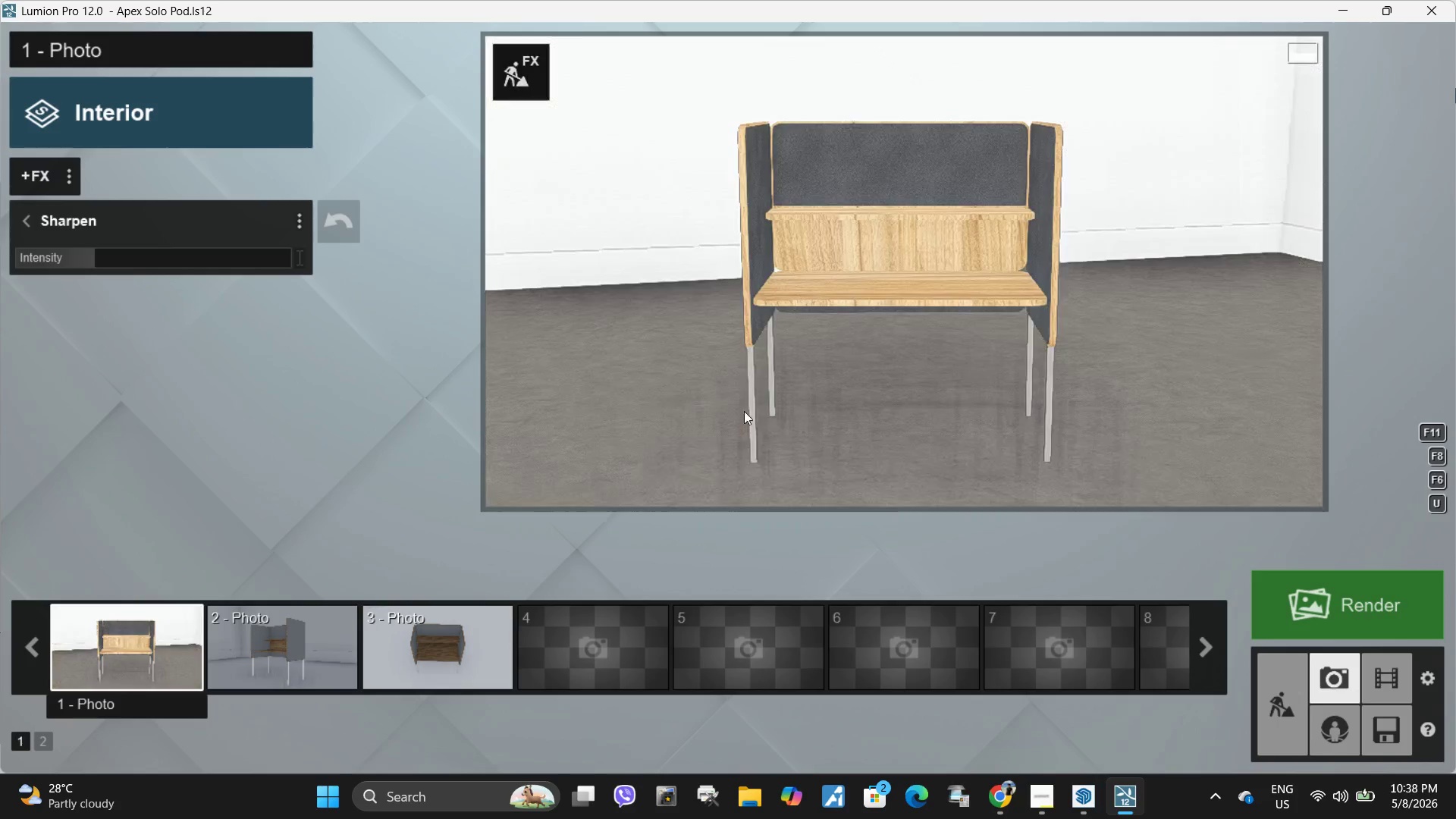 
left_click([764, 358])
 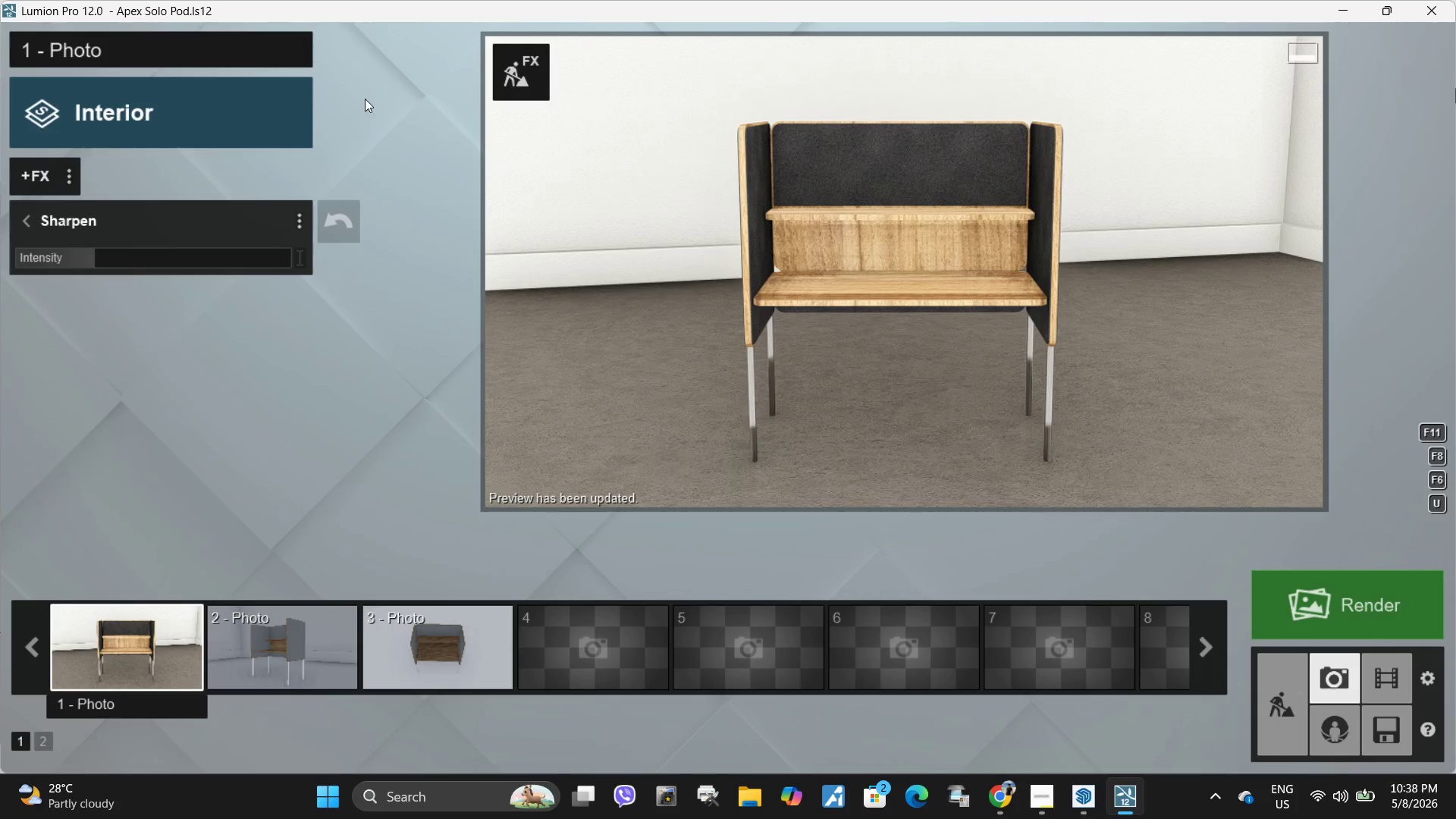 
left_click([531, 85])
 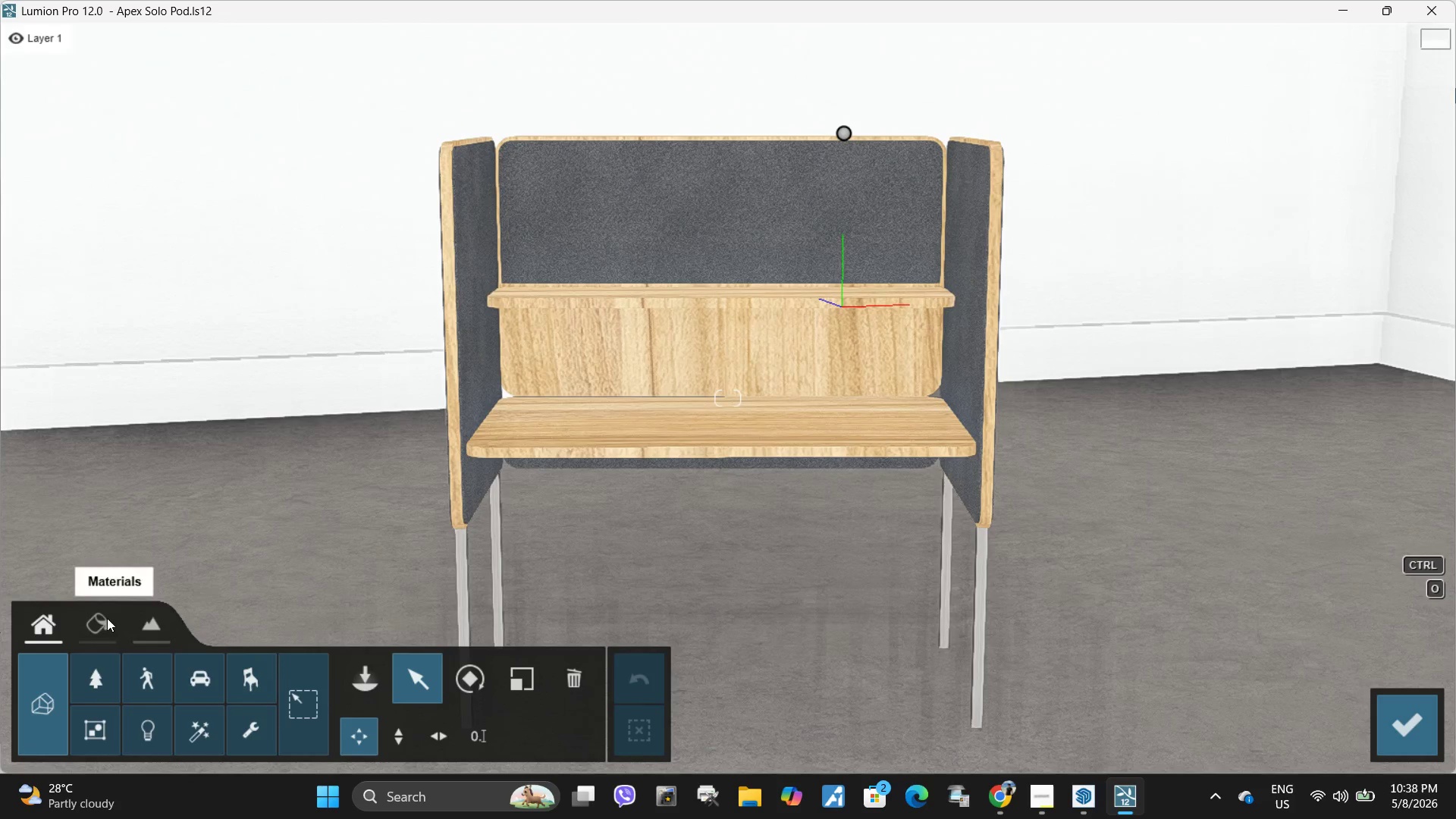 
left_click([102, 618])
 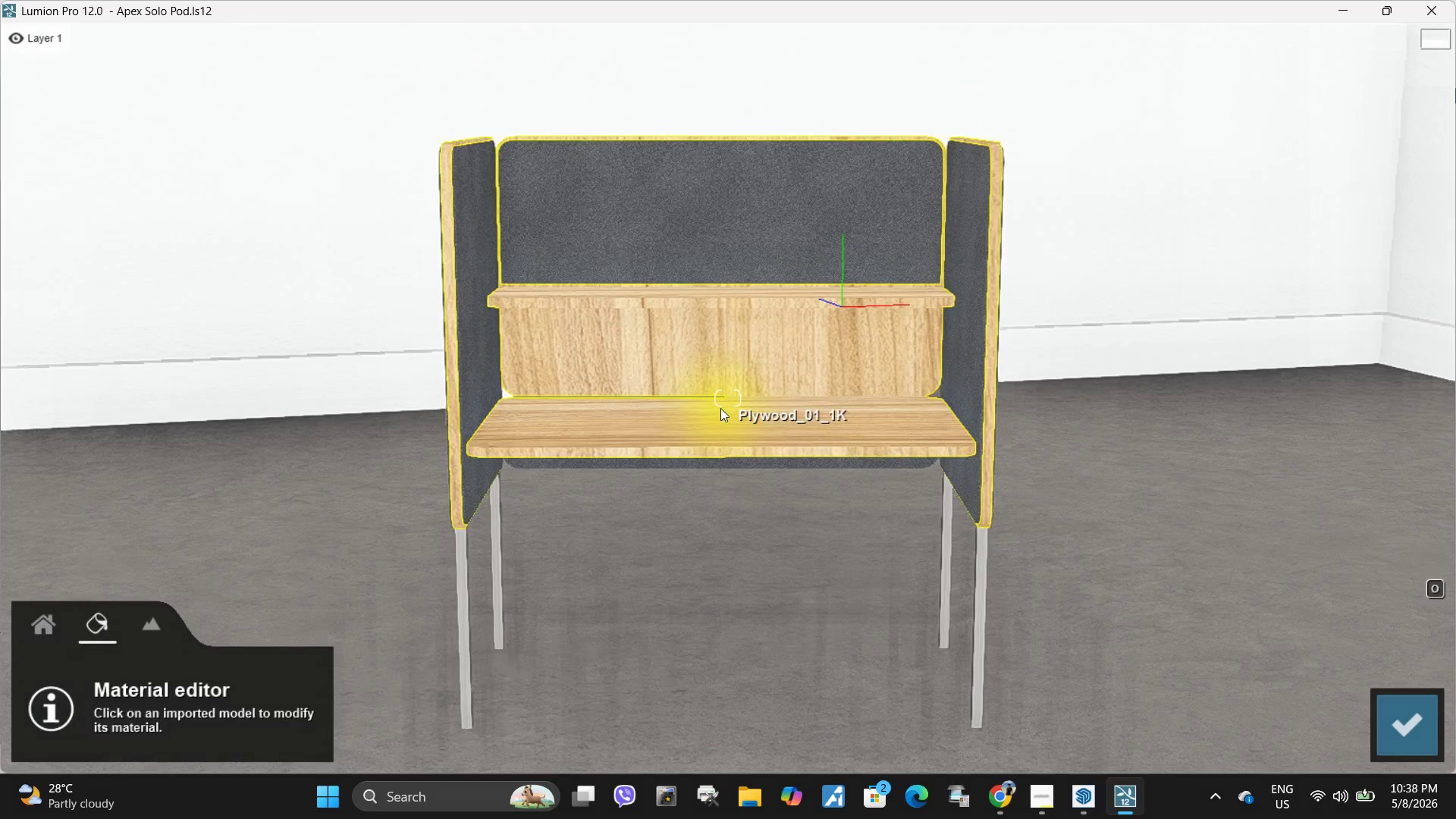 
left_click([720, 408])
 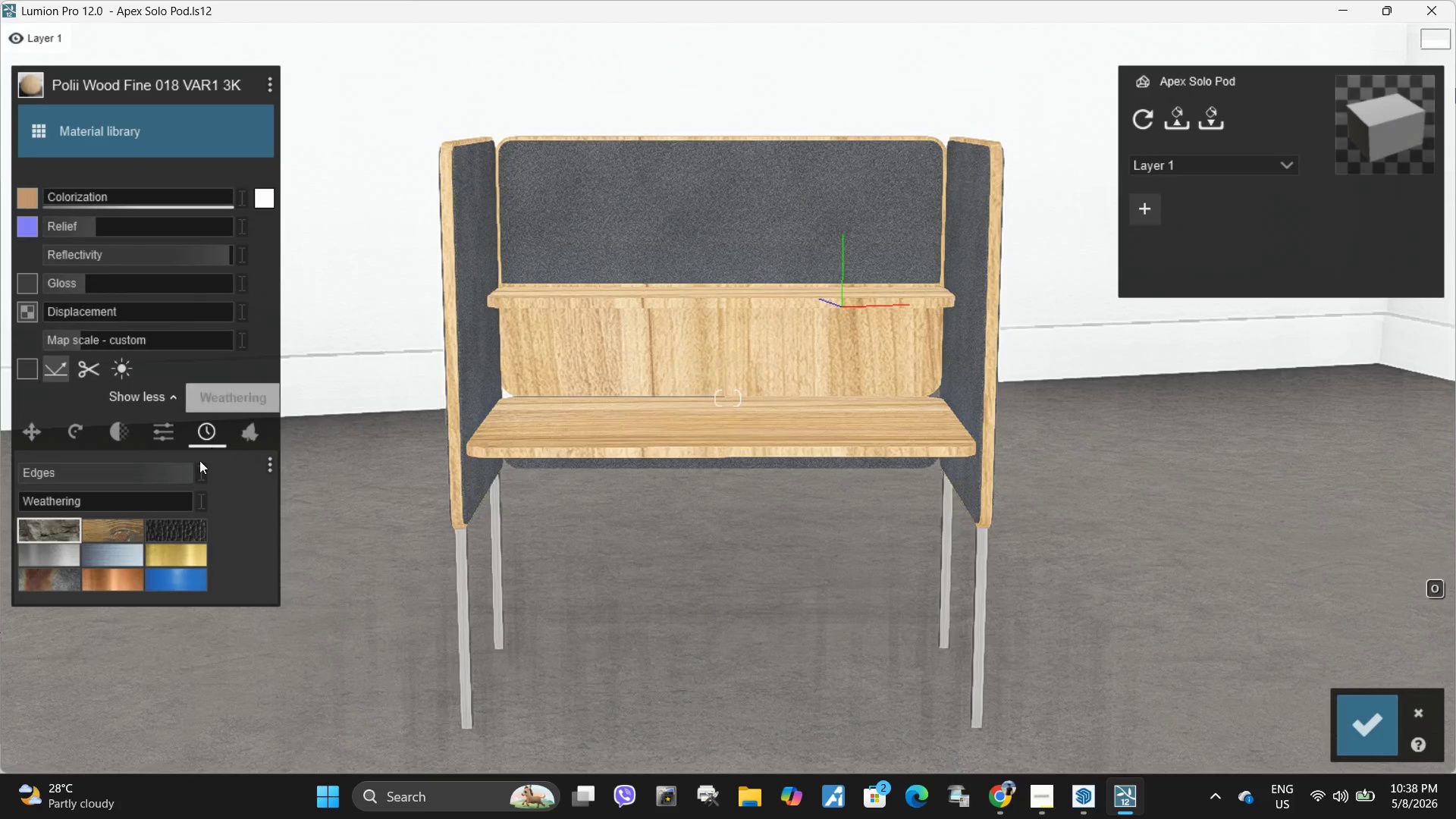 
left_click_drag(start_coordinate=[179, 469], to_coordinate=[56, 471])
 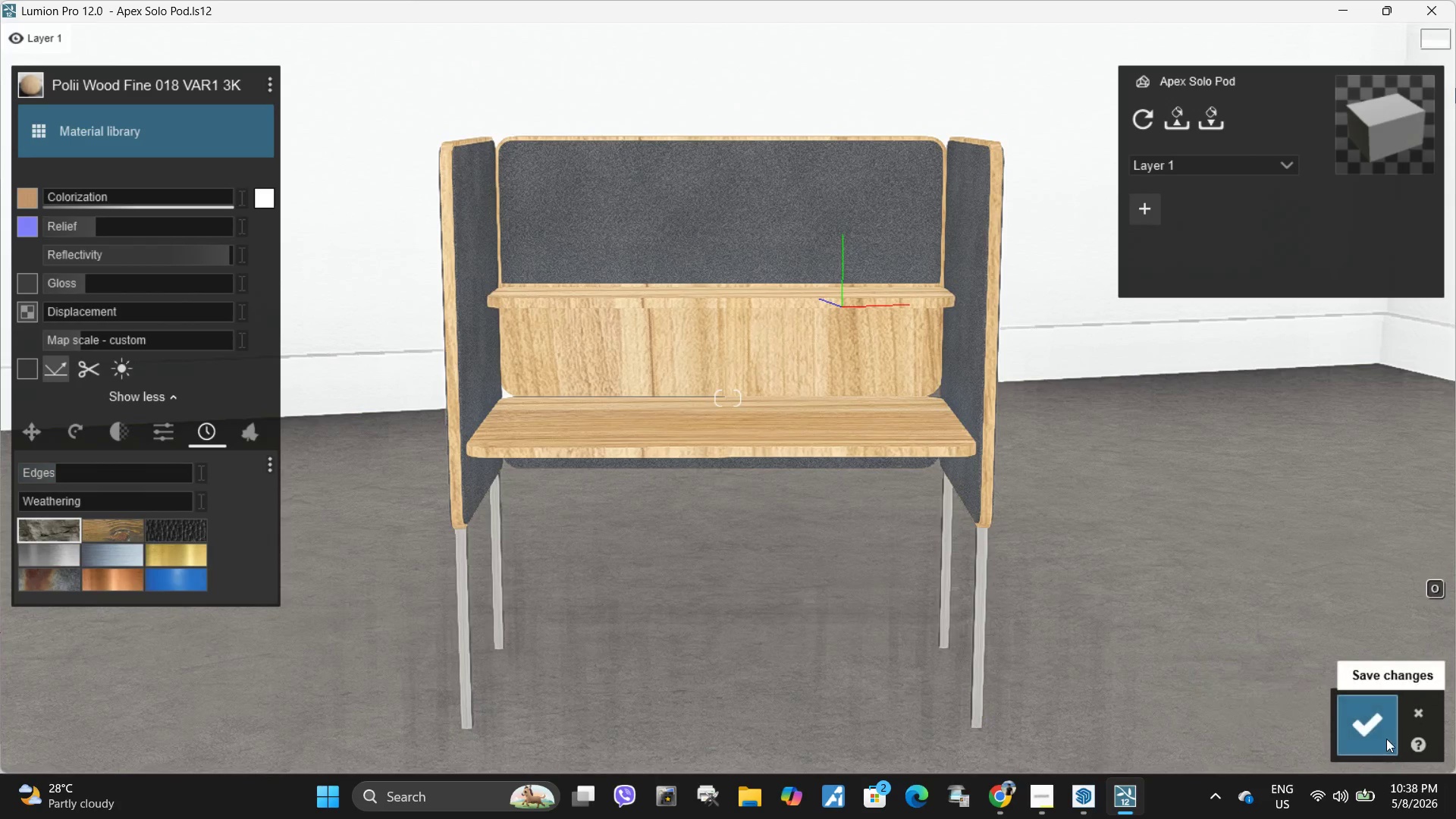 
left_click([1386, 737])
 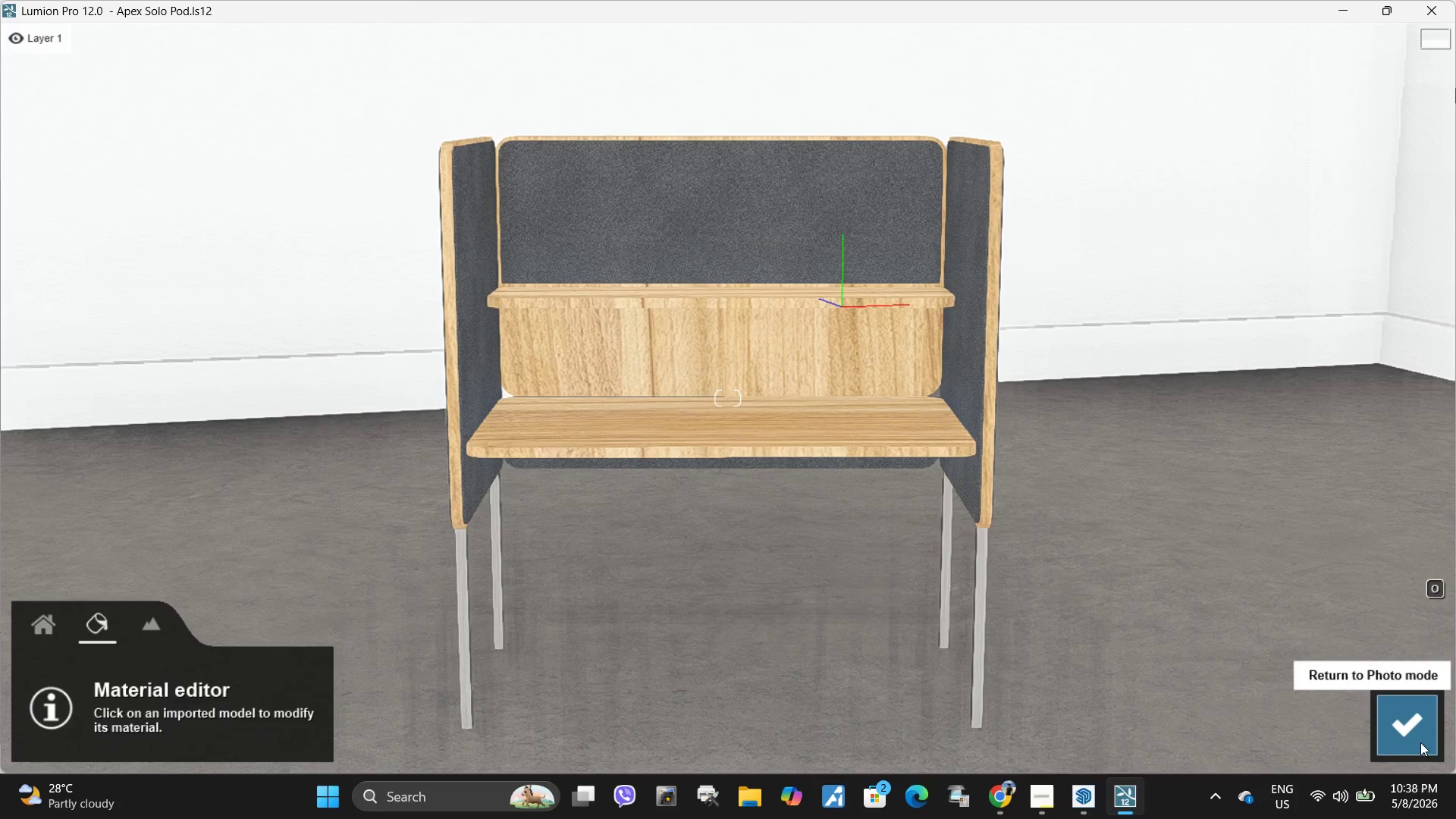 
left_click([1404, 720])
 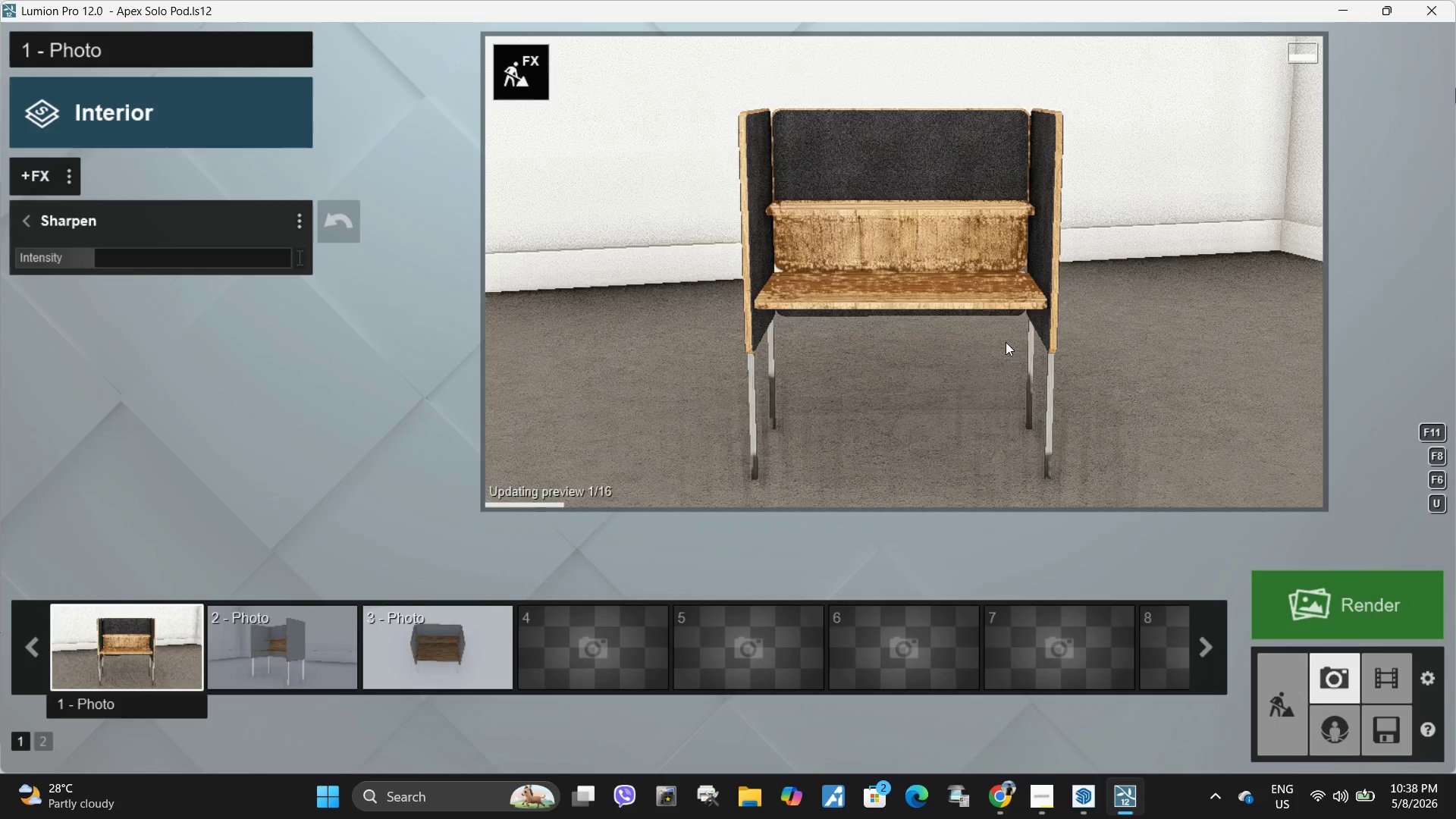 
left_click([1006, 342])
 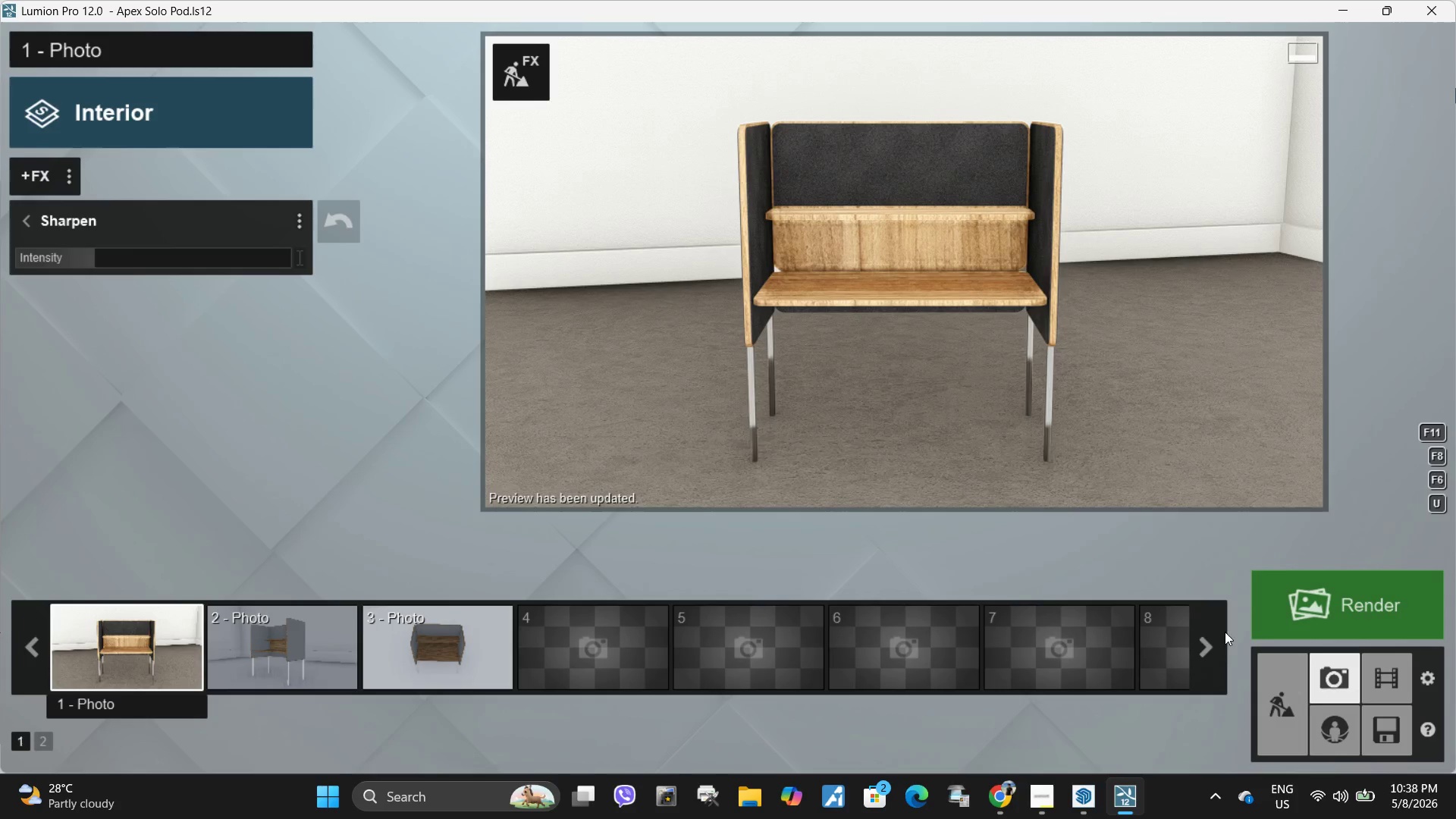 
left_click([503, 71])
 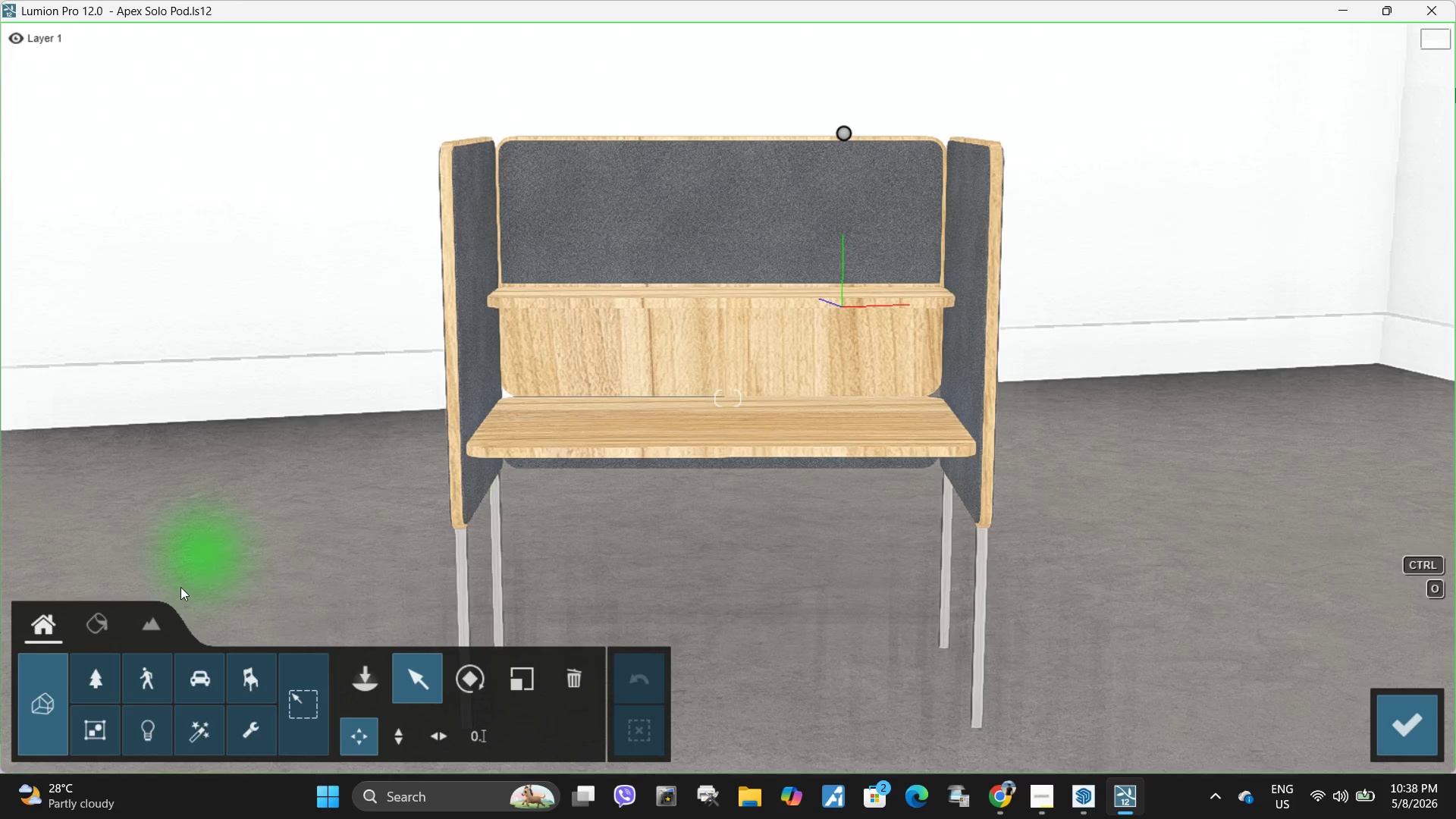 
left_click([99, 630])
 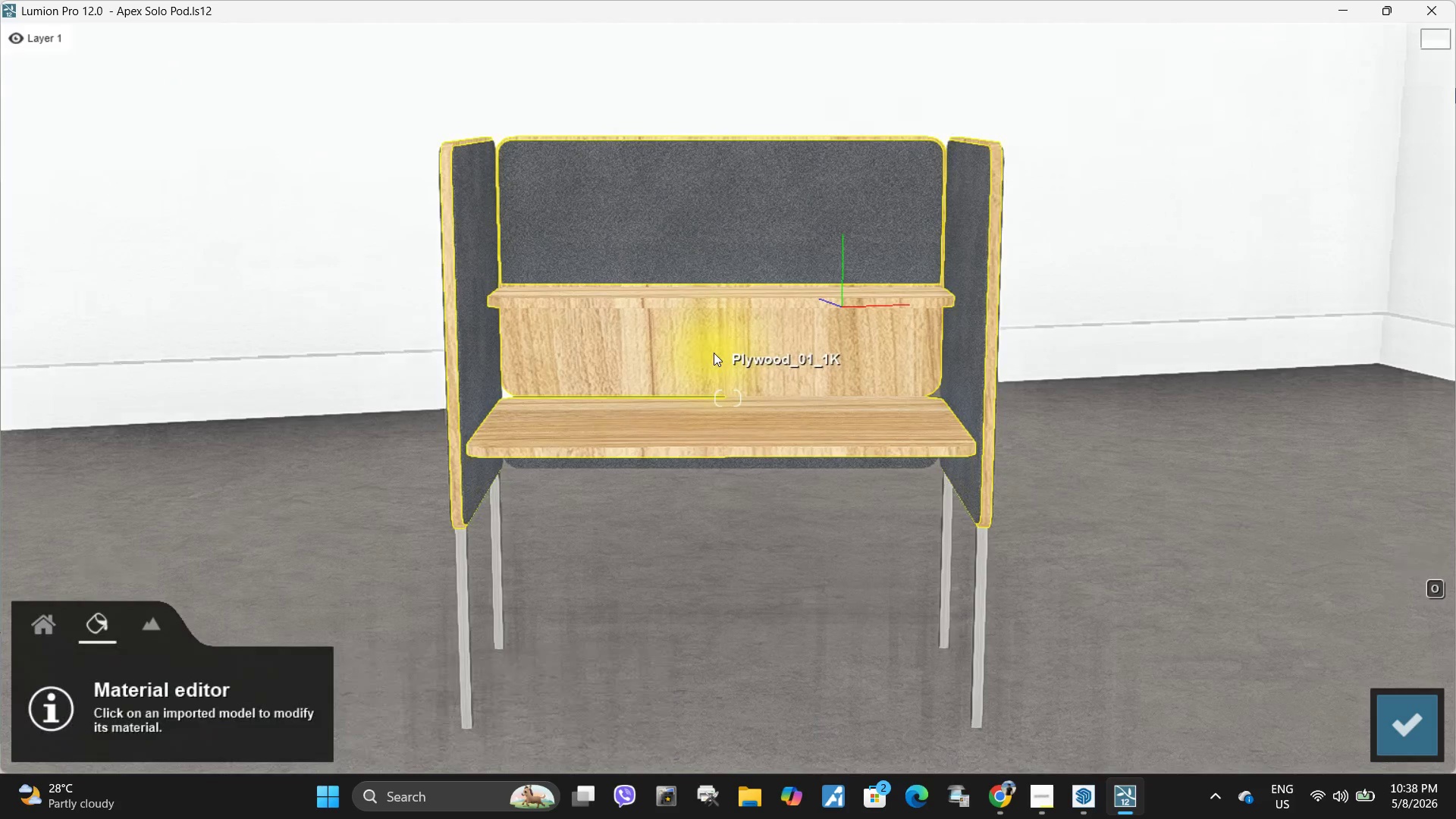 
left_click([714, 353])
 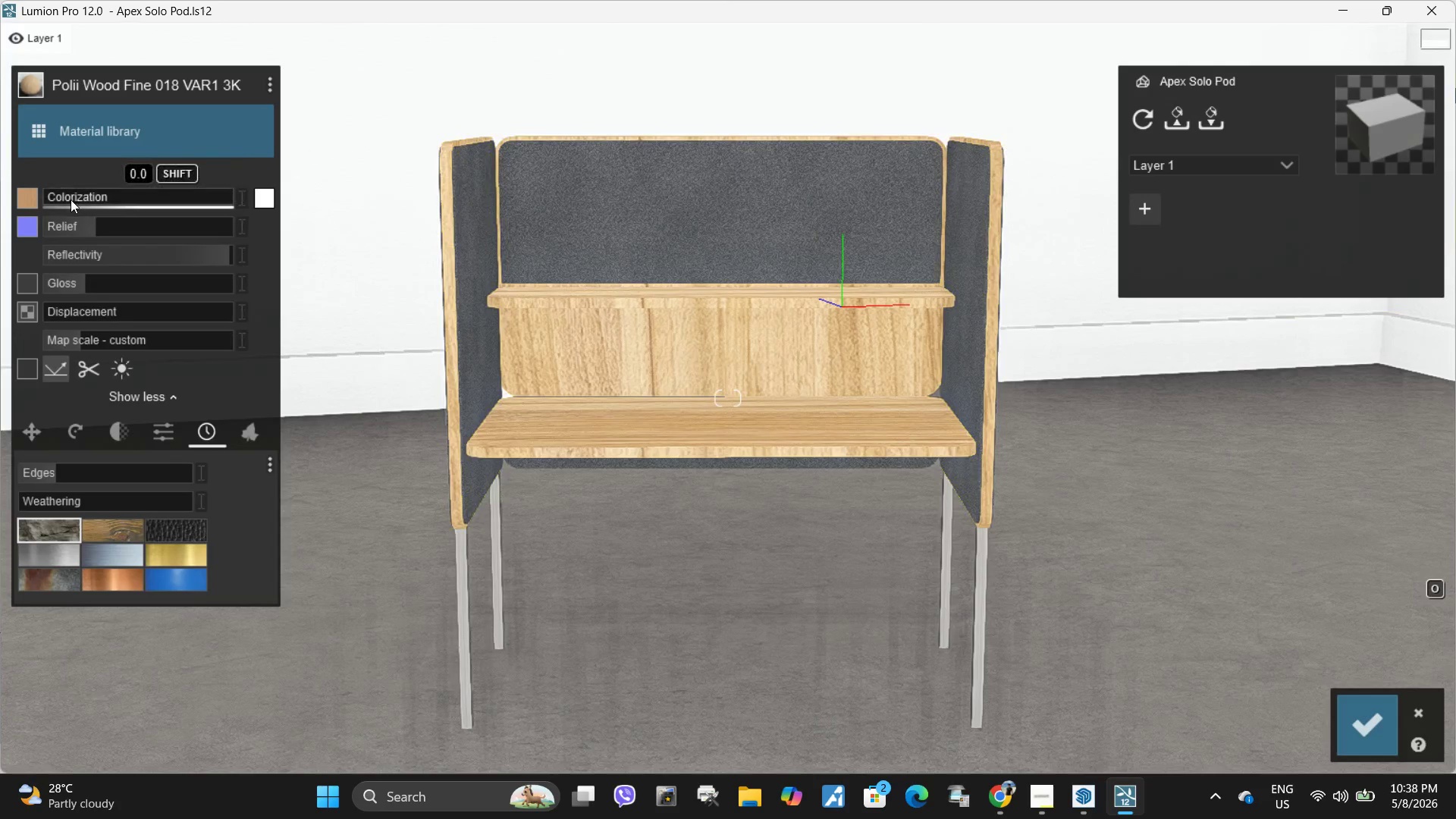 
left_click_drag(start_coordinate=[71, 199], to_coordinate=[55, 202])
 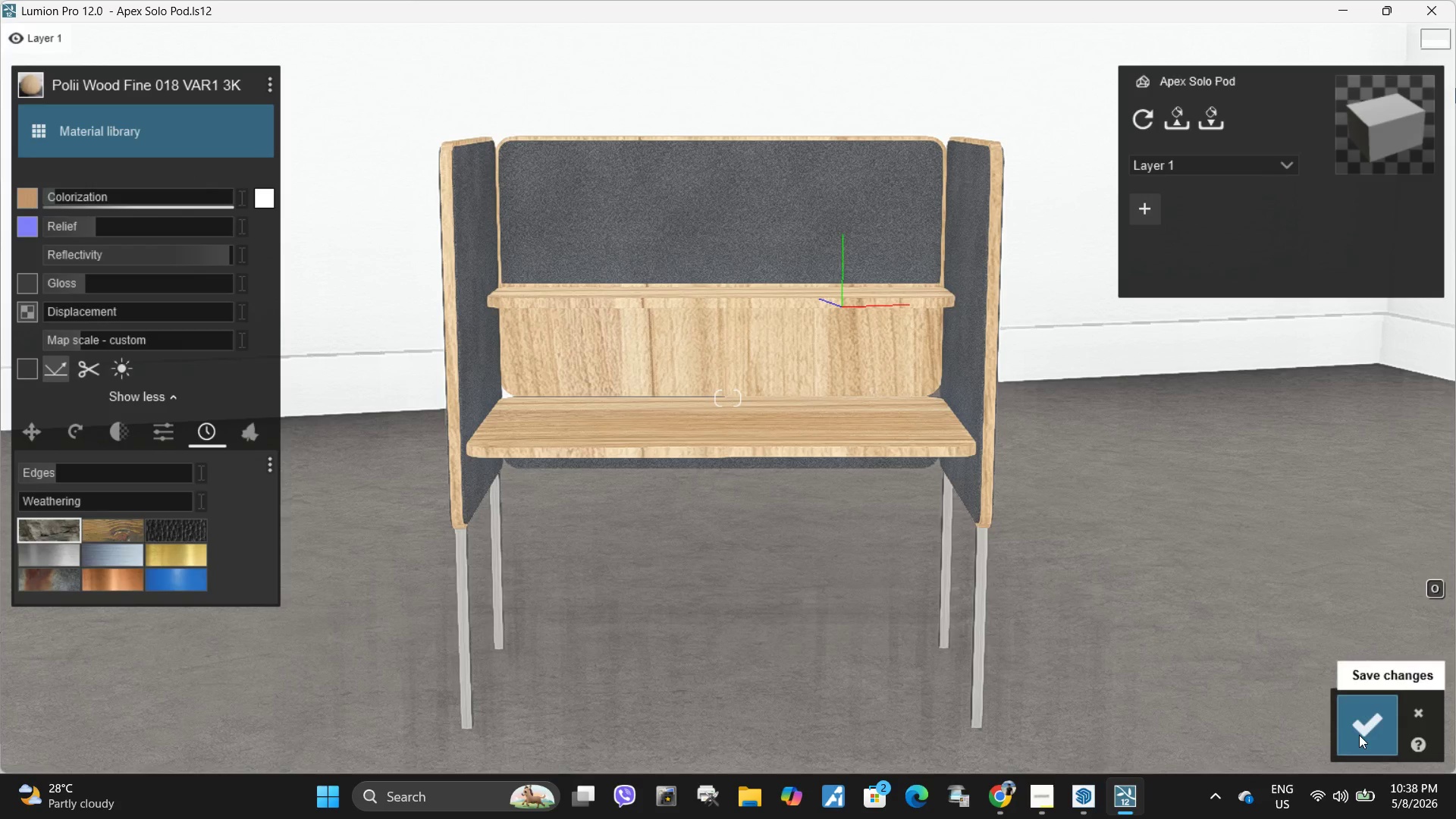 
left_click([1358, 736])
 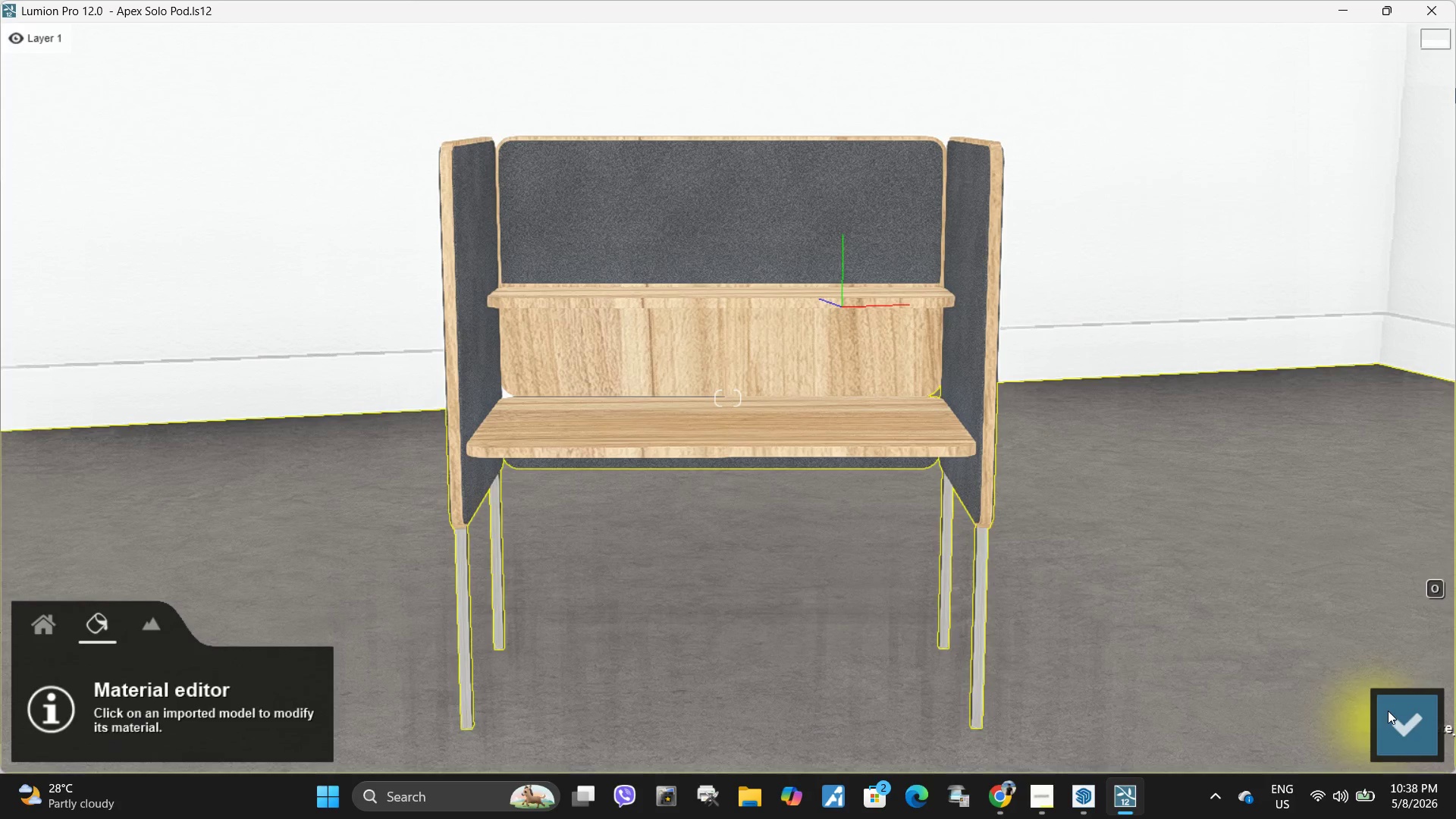 
left_click([1388, 711])
 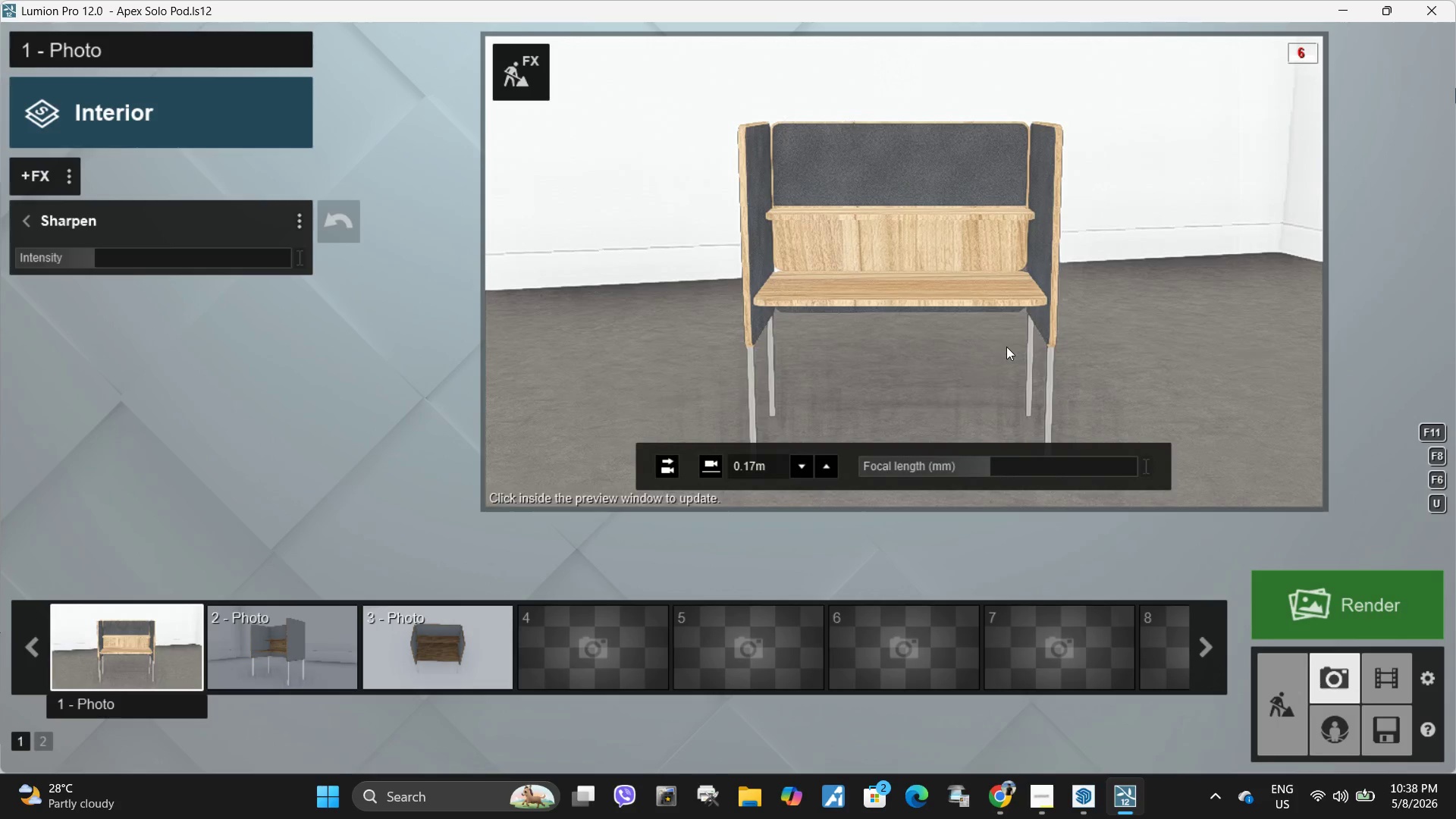 
left_click([989, 306])
 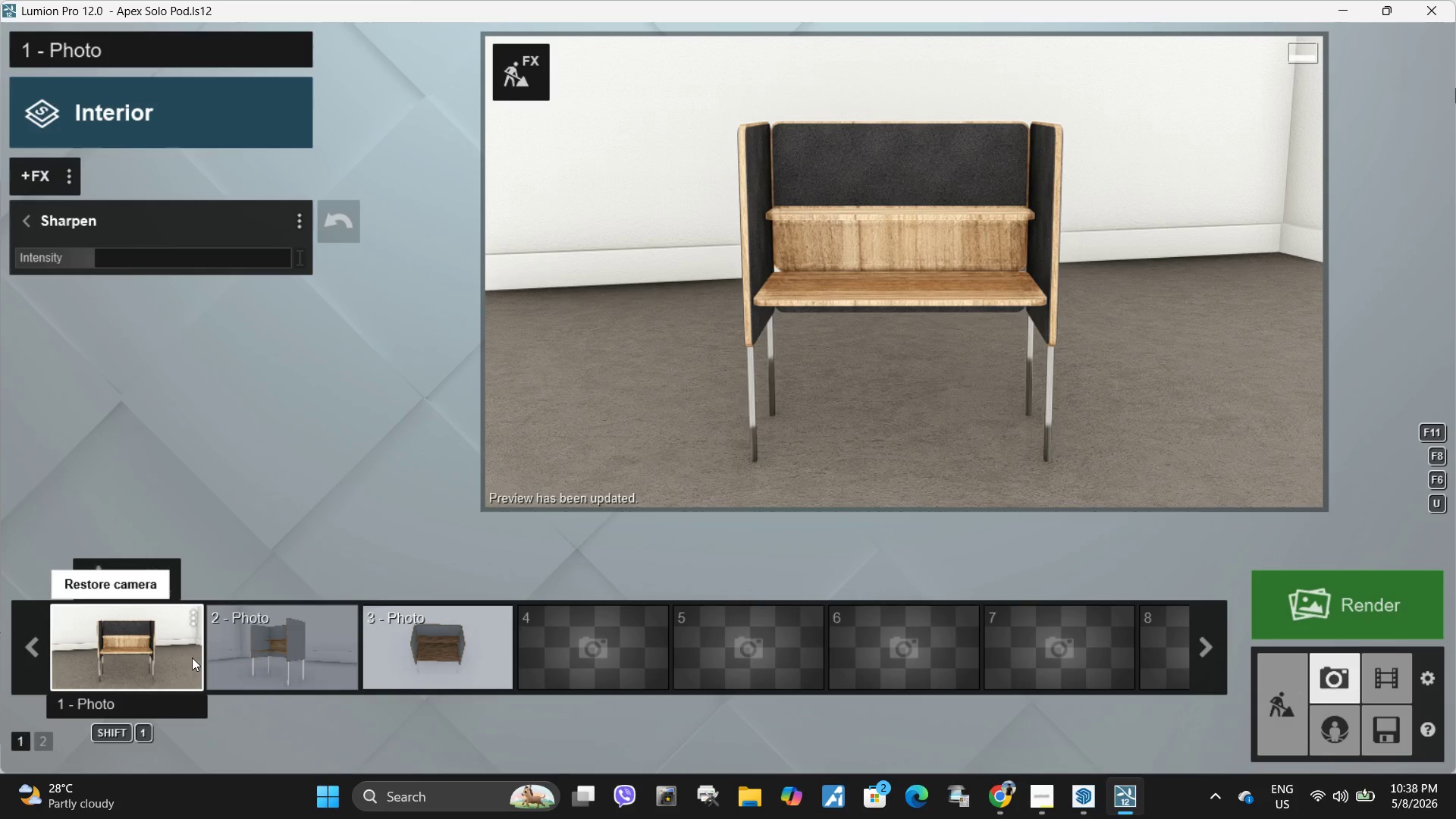 
wait(5.51)
 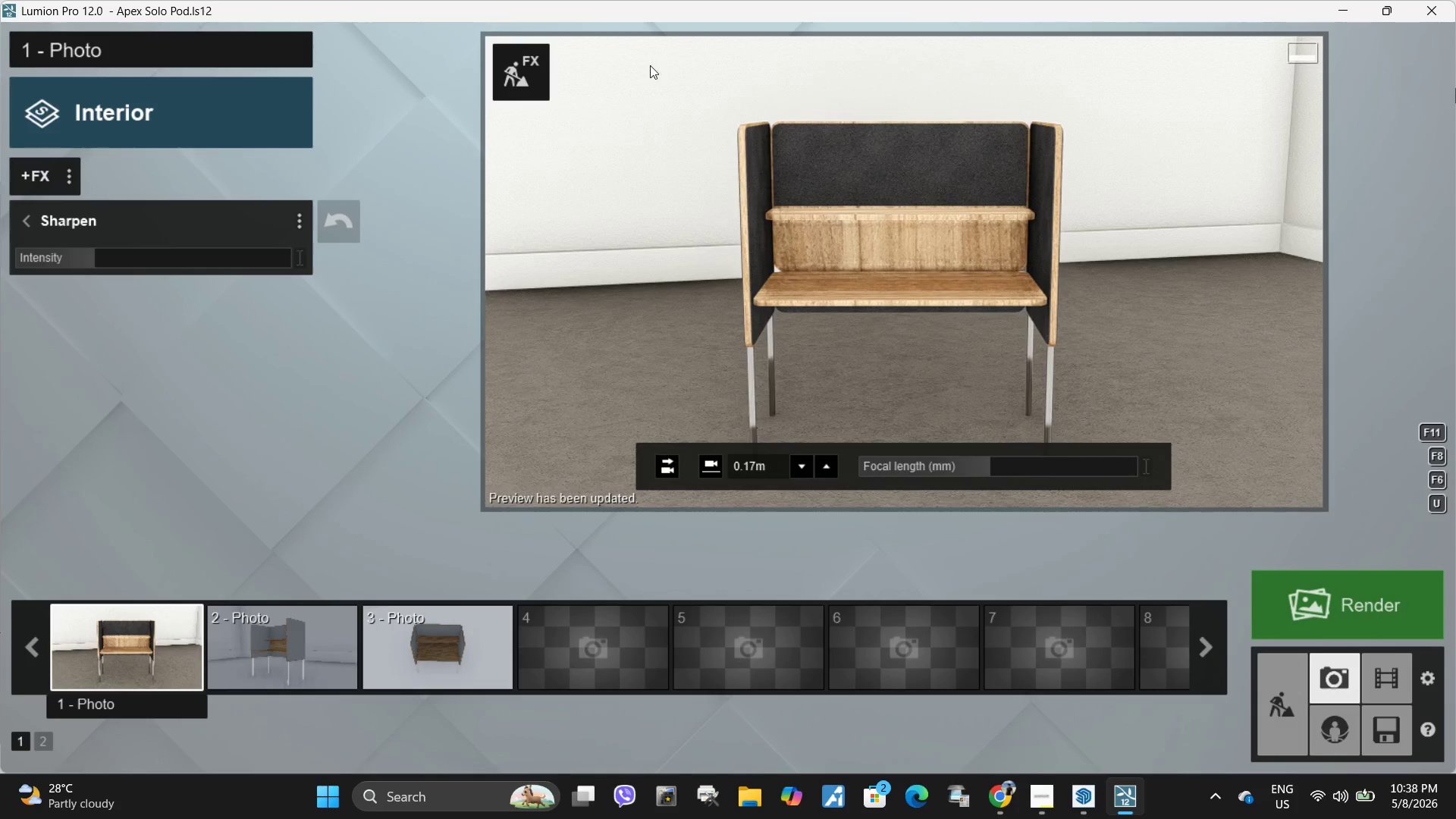 
key(Space)
 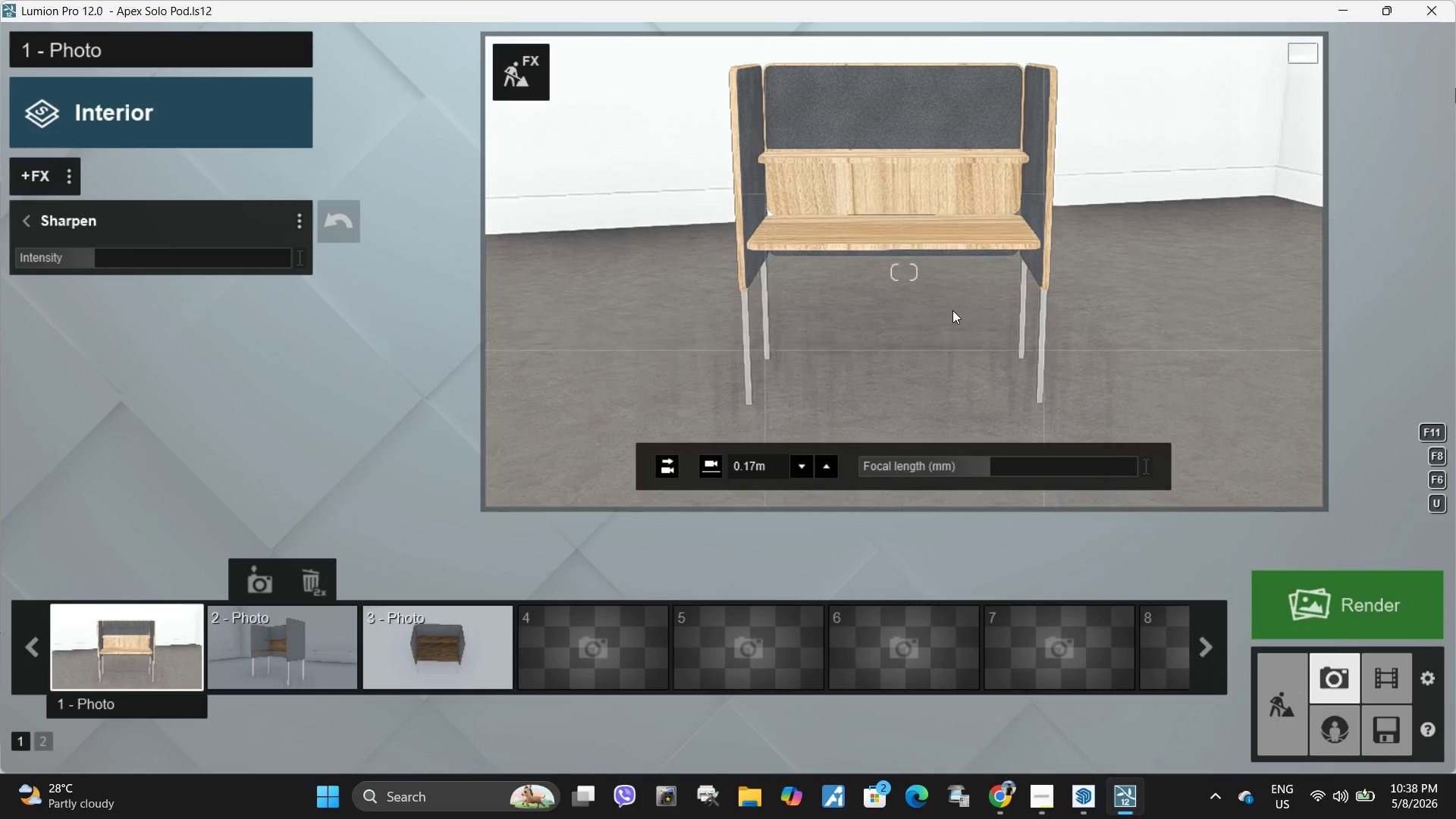 
hold_key(key=Space, duration=1.26)
 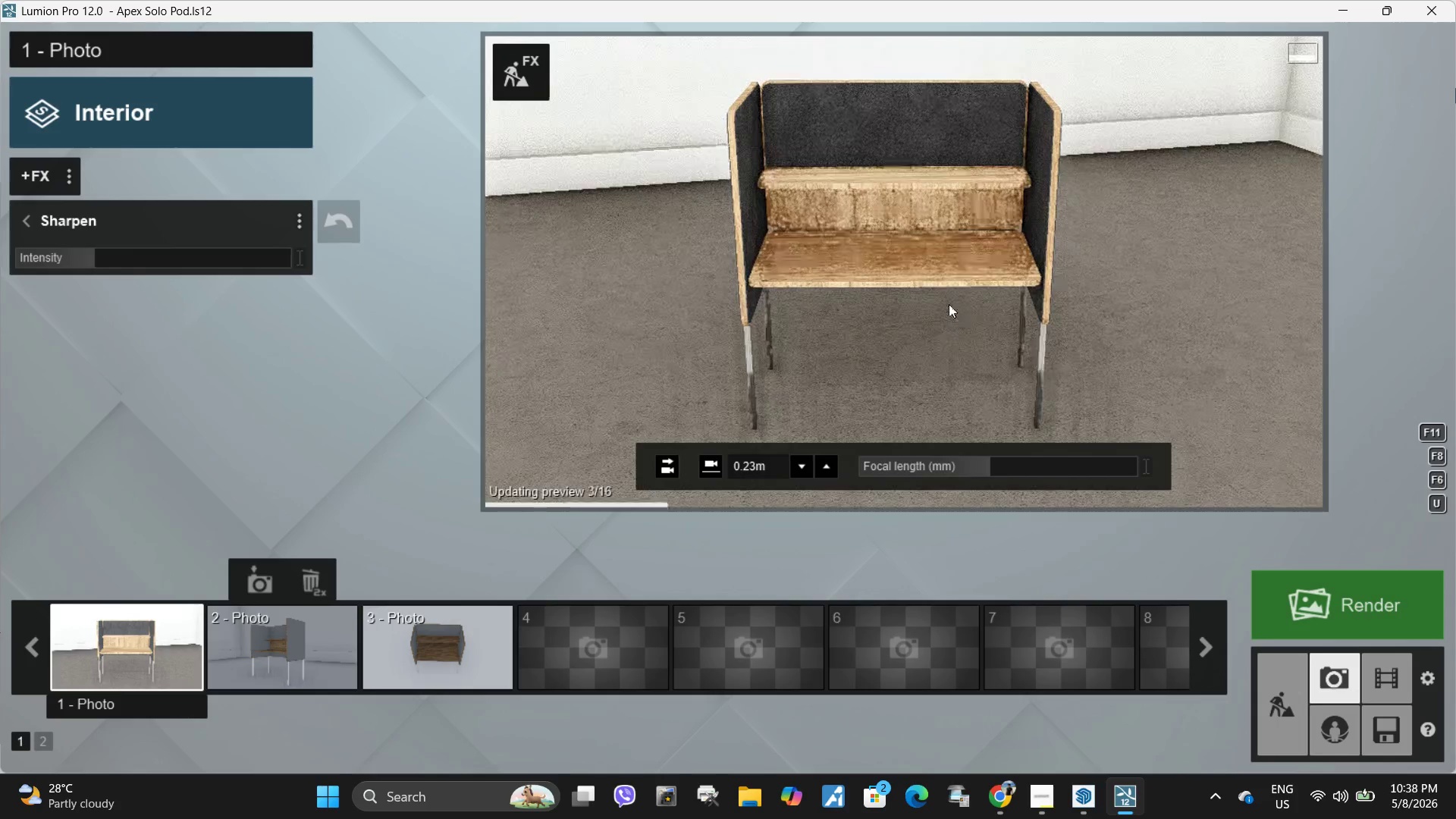 
key(Q)
 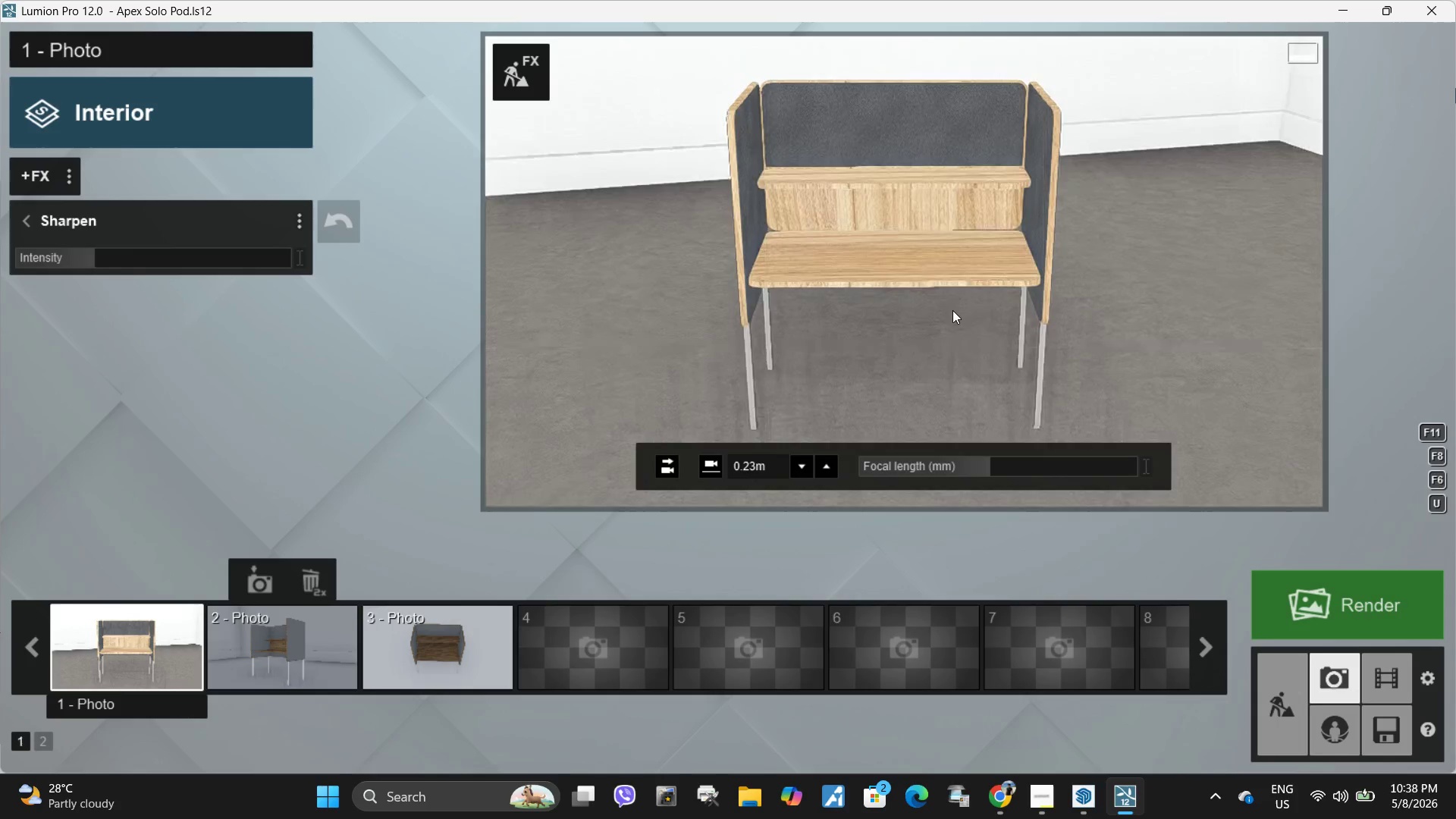 
double_click([949, 304])
 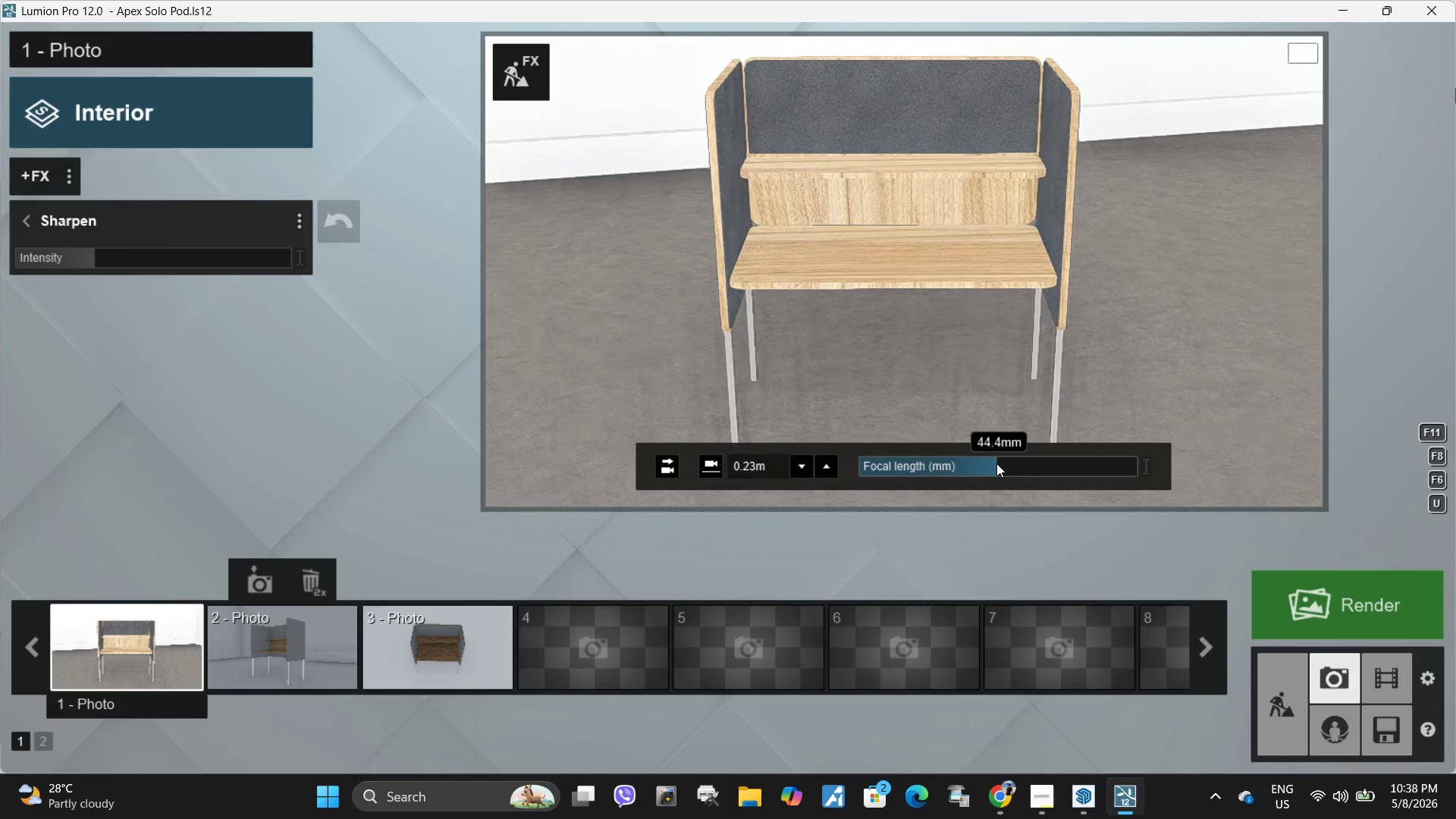 
left_click([931, 309])
 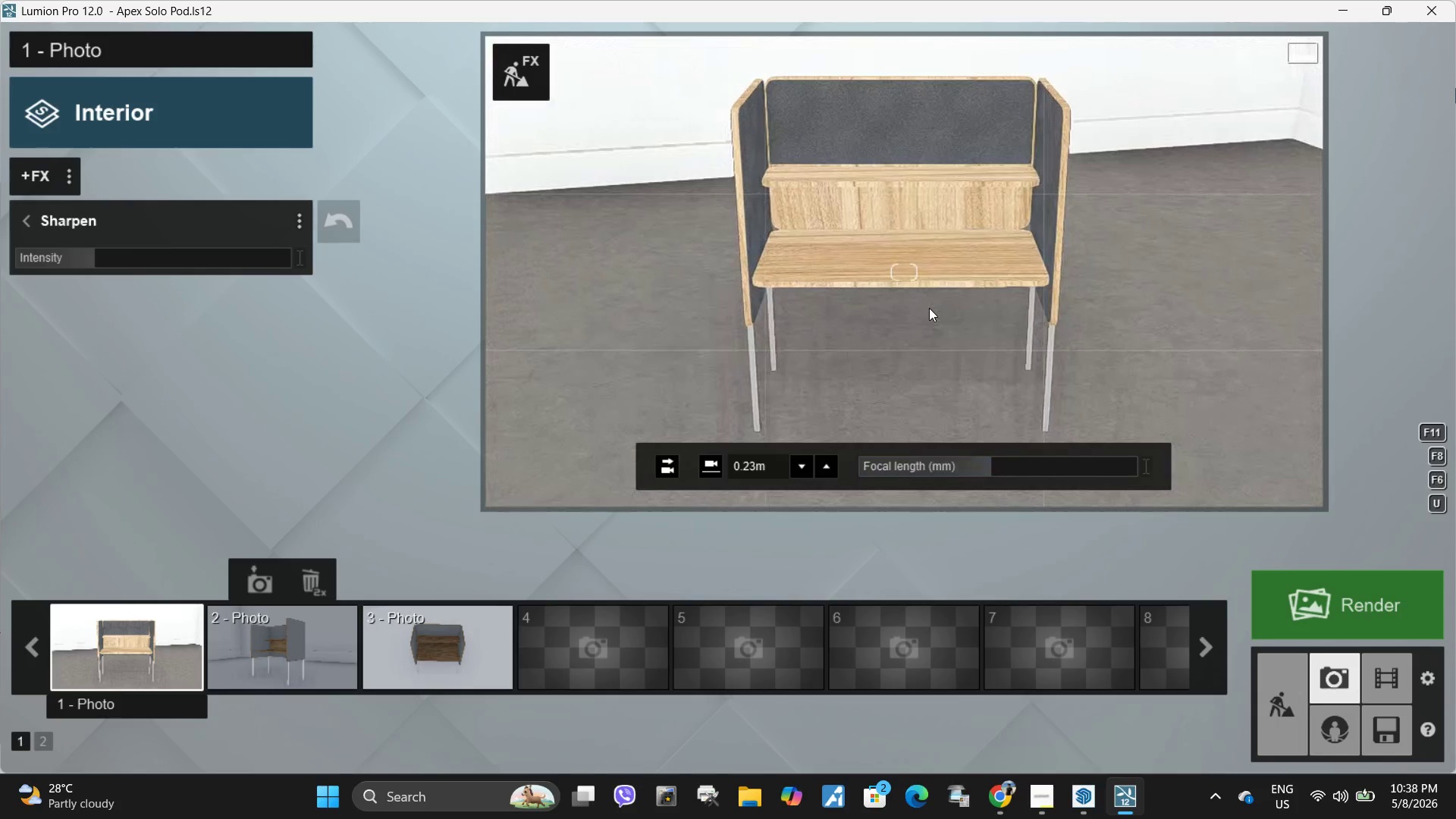 
left_click([929, 308])
 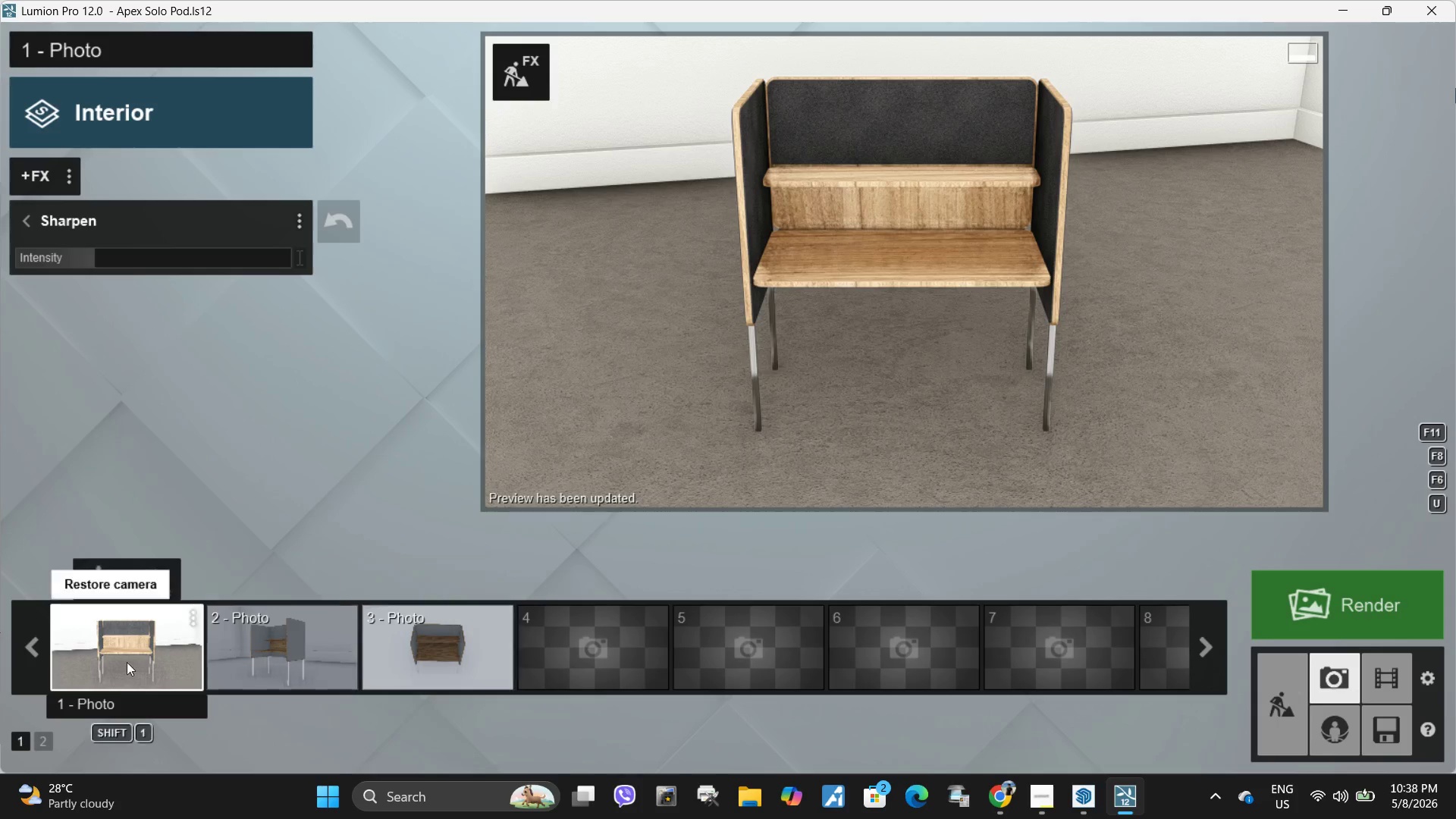 
left_click([906, 327])
 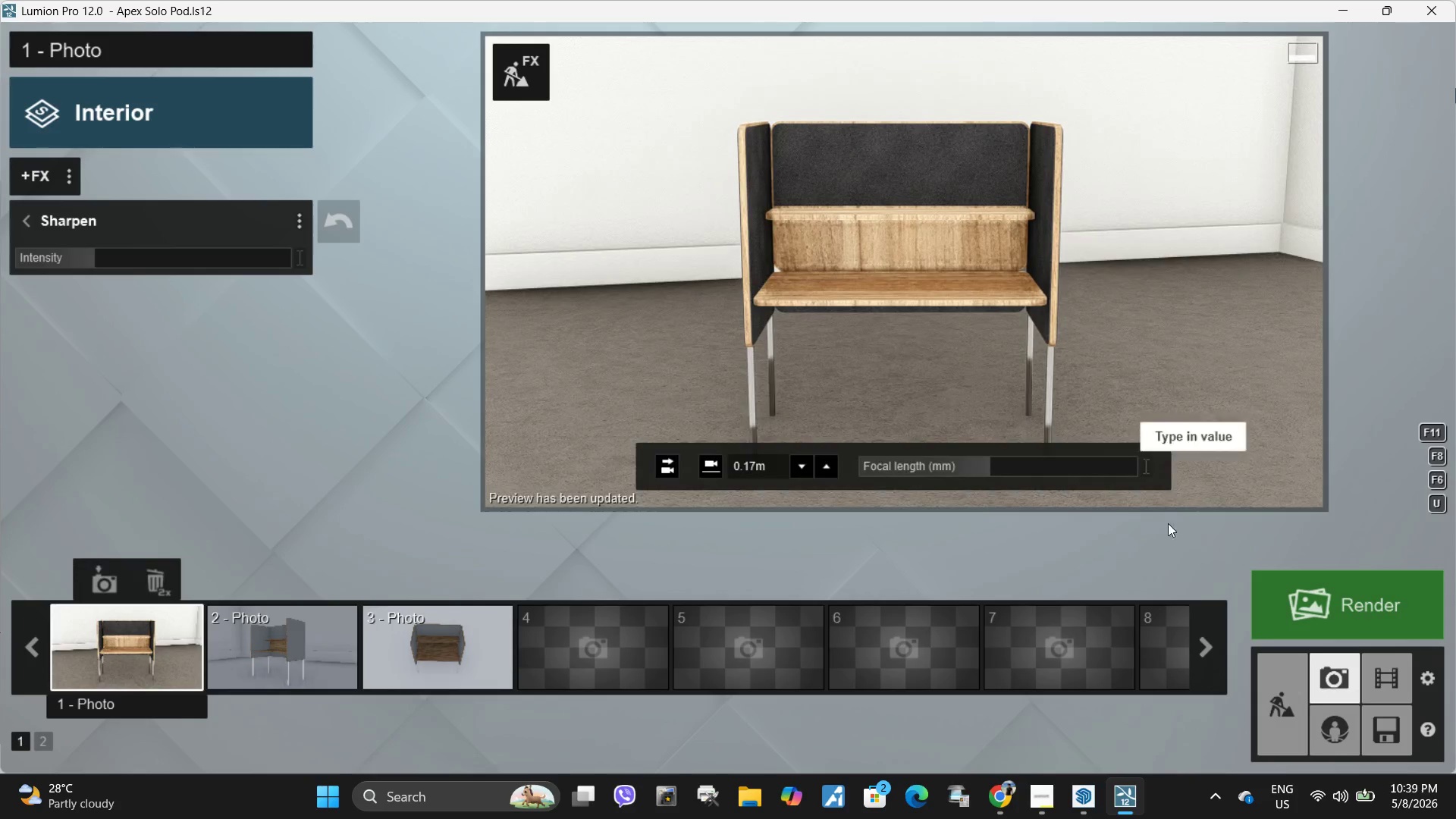 
left_click([504, 86])
 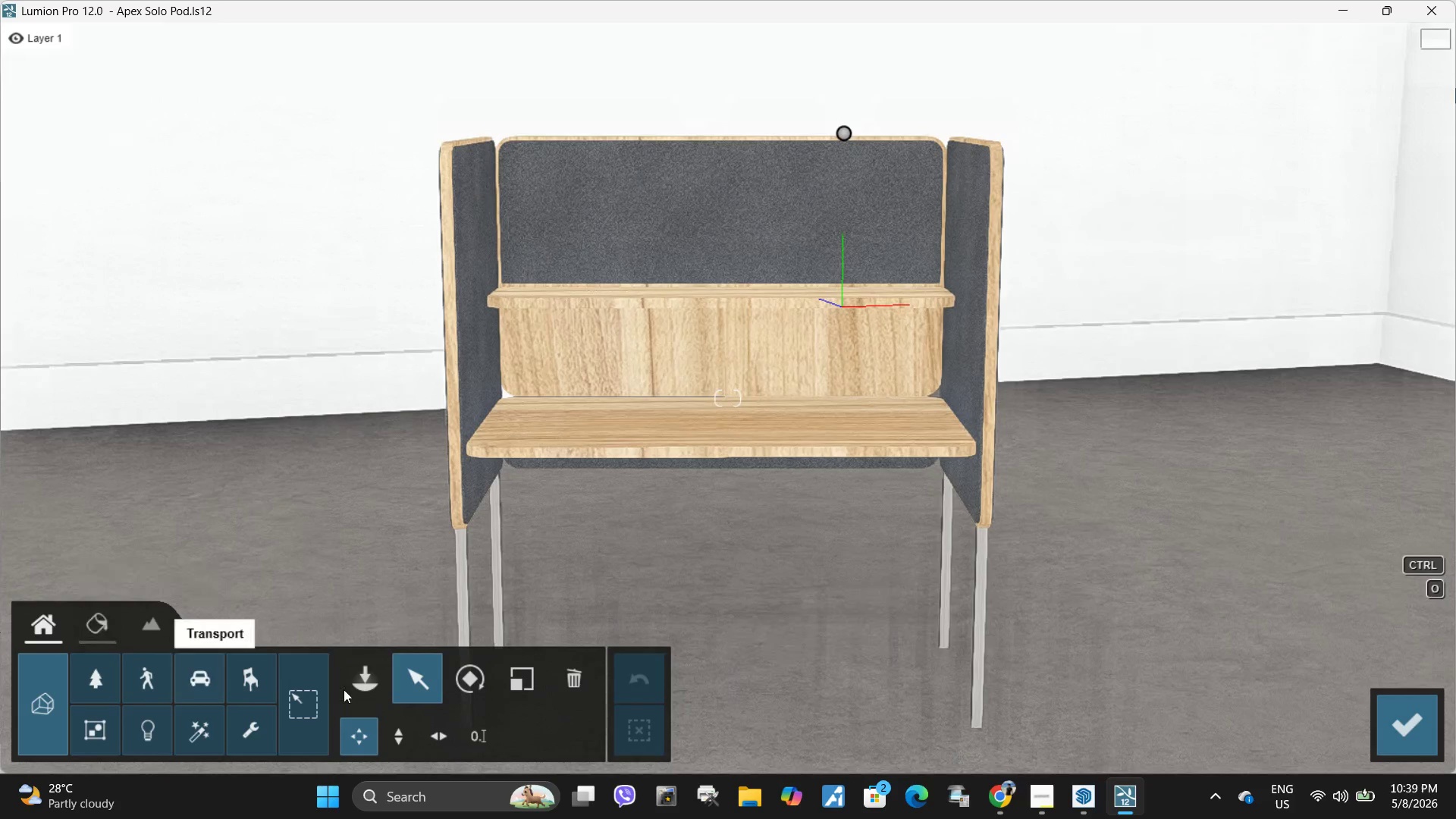 
left_click([369, 693])
 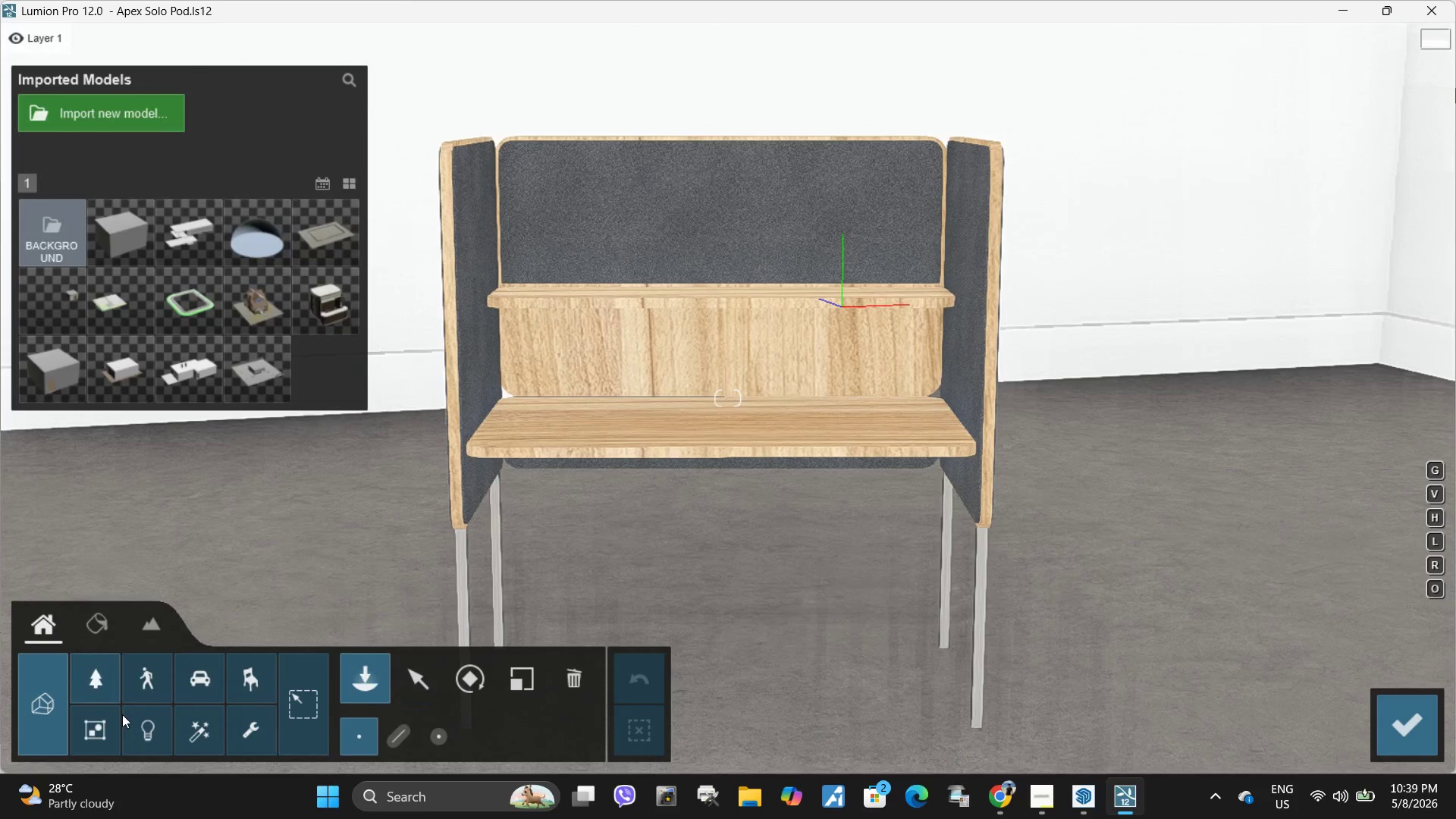 
left_click([164, 734])
 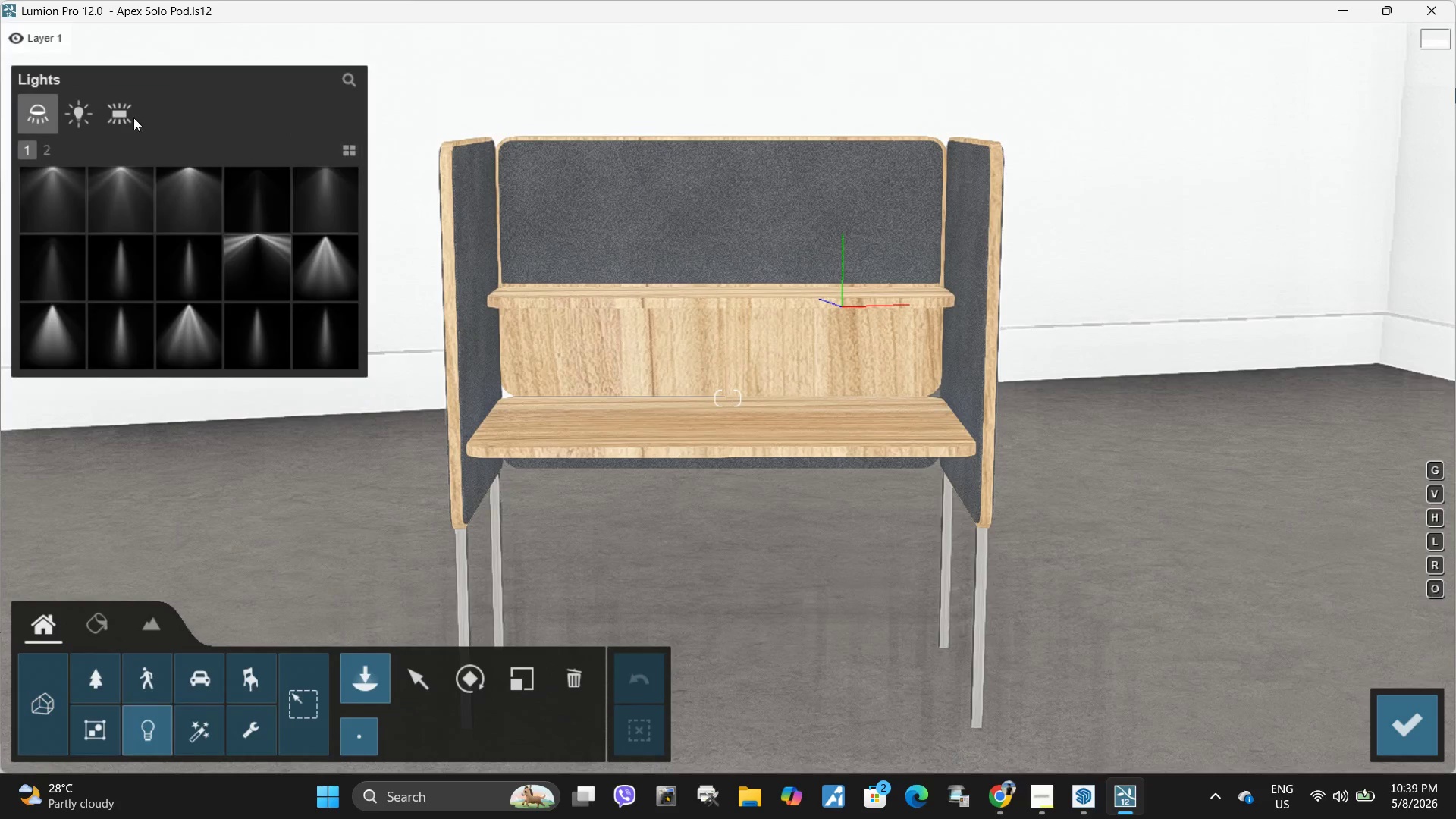 
left_click([133, 117])
 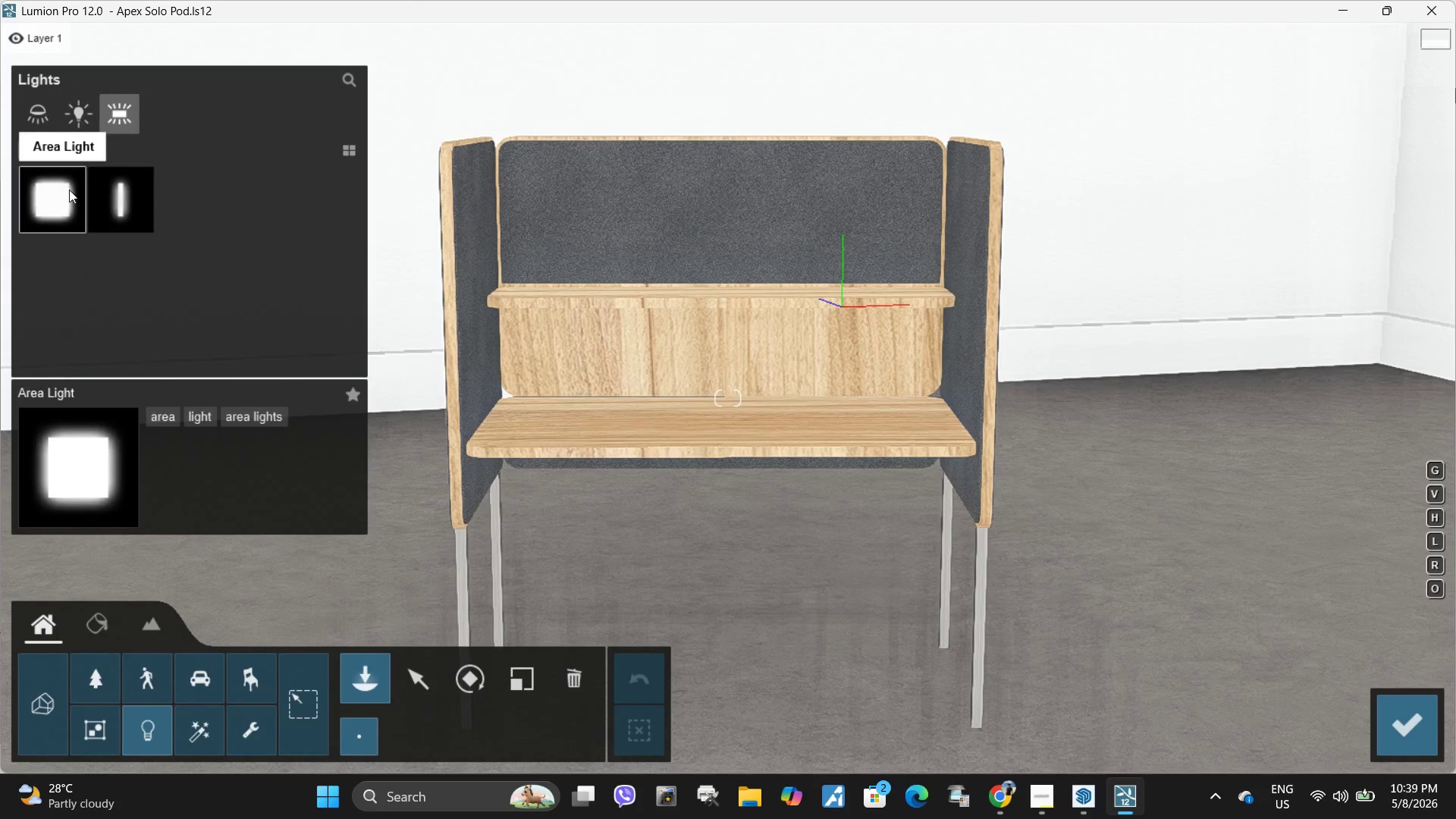 
left_click([63, 193])
 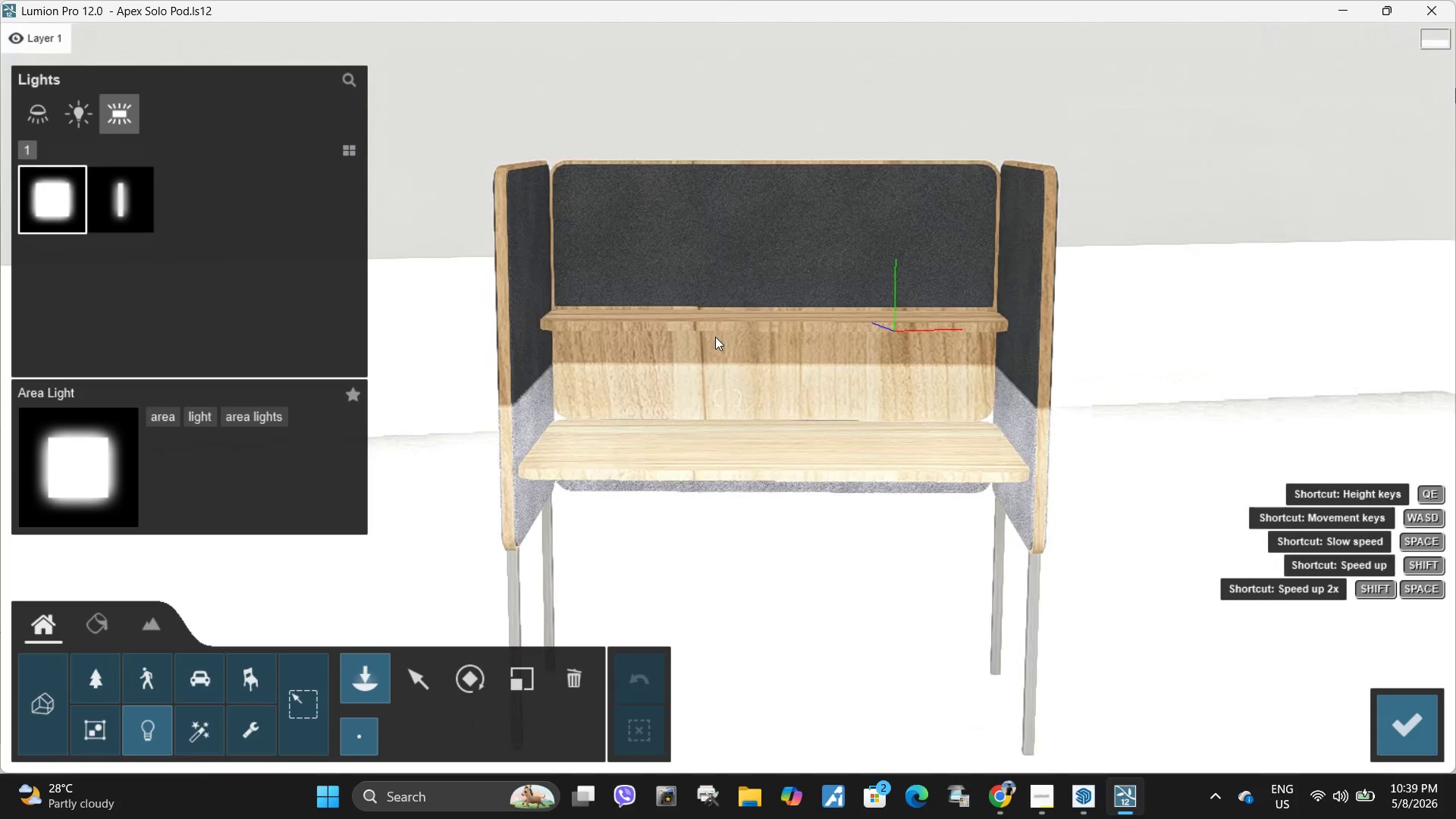 
key(E)
 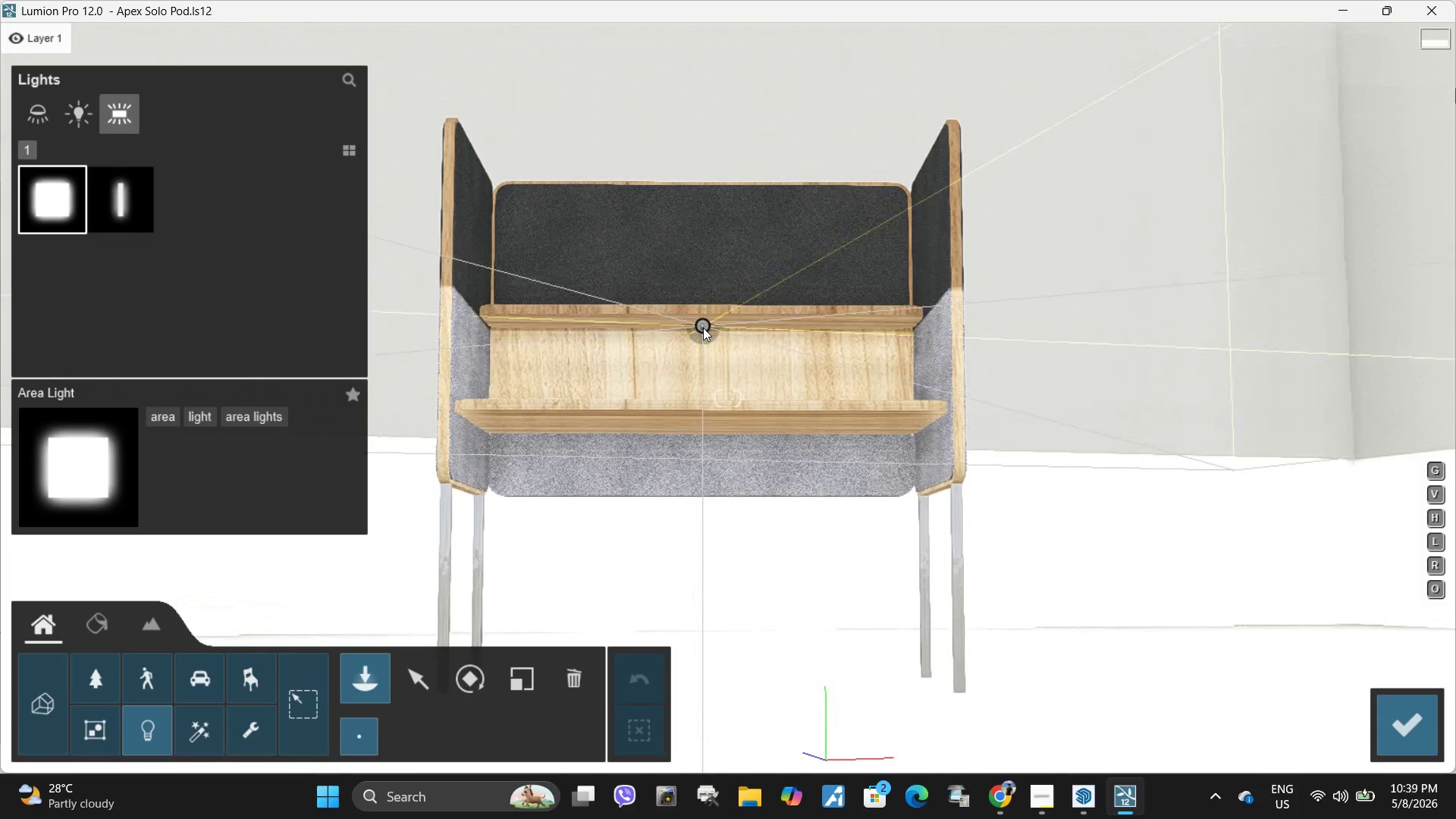 
left_click([705, 327])
 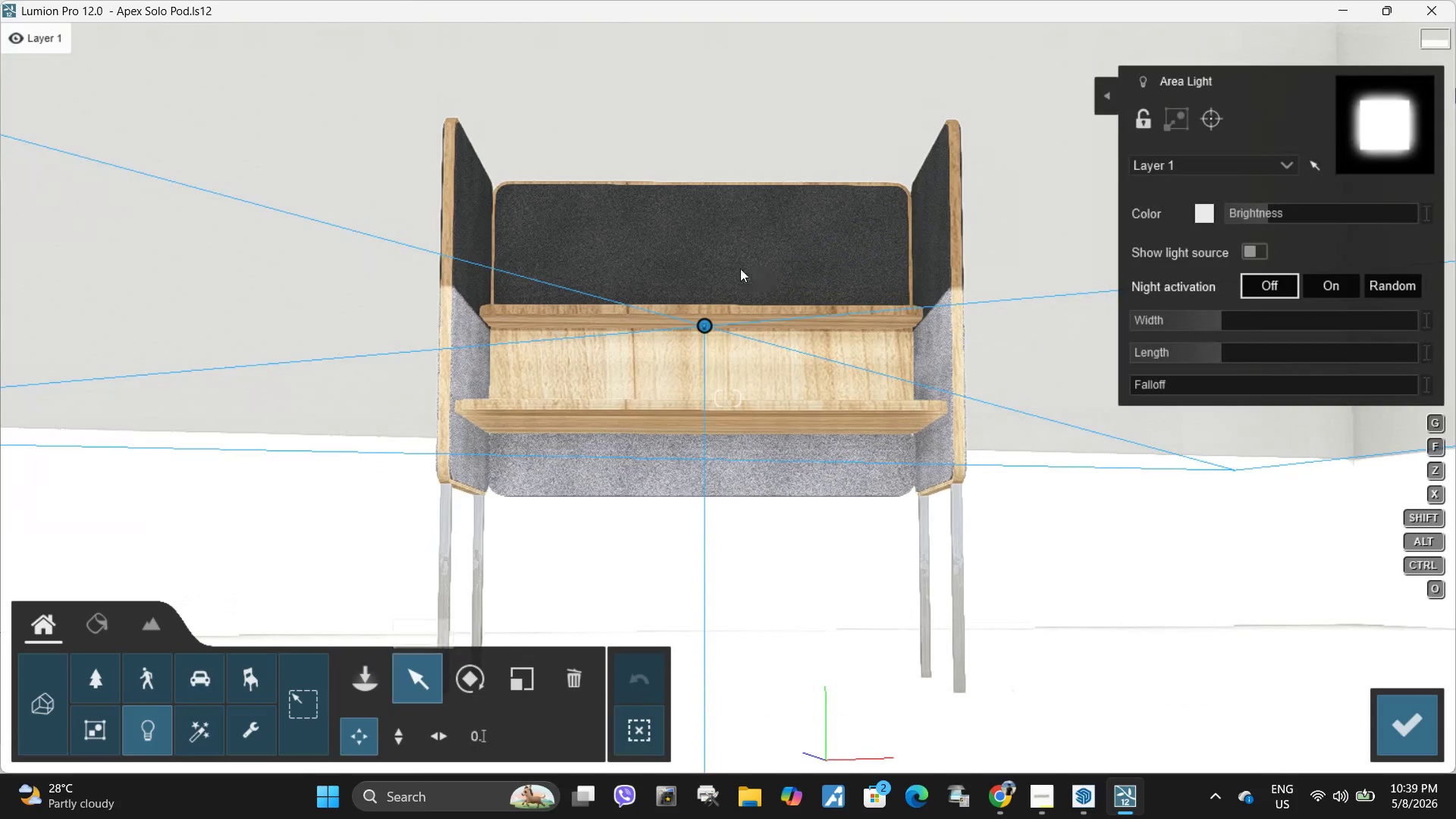 
left_click([704, 323])
 